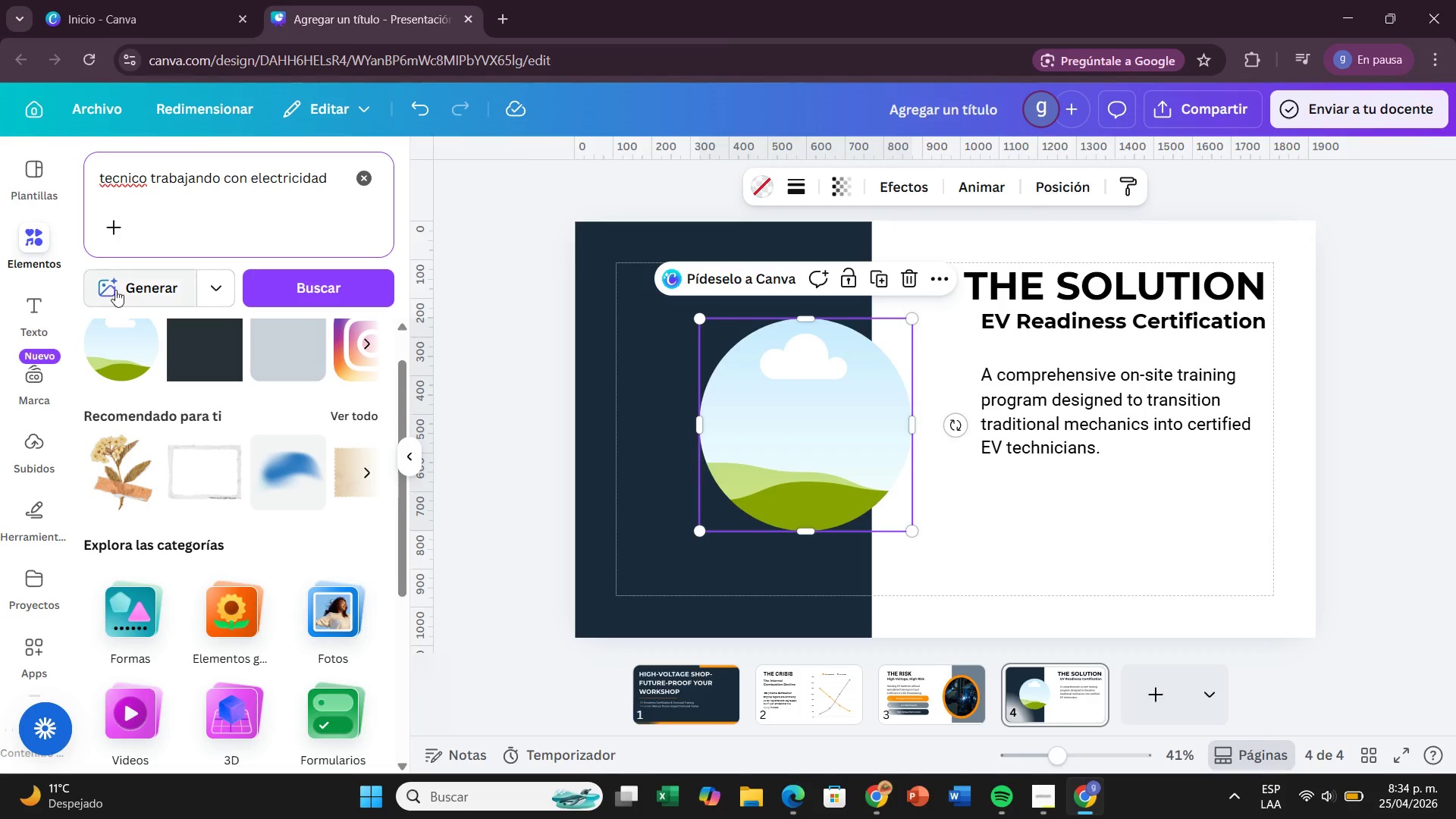 
left_click([116, 289])
 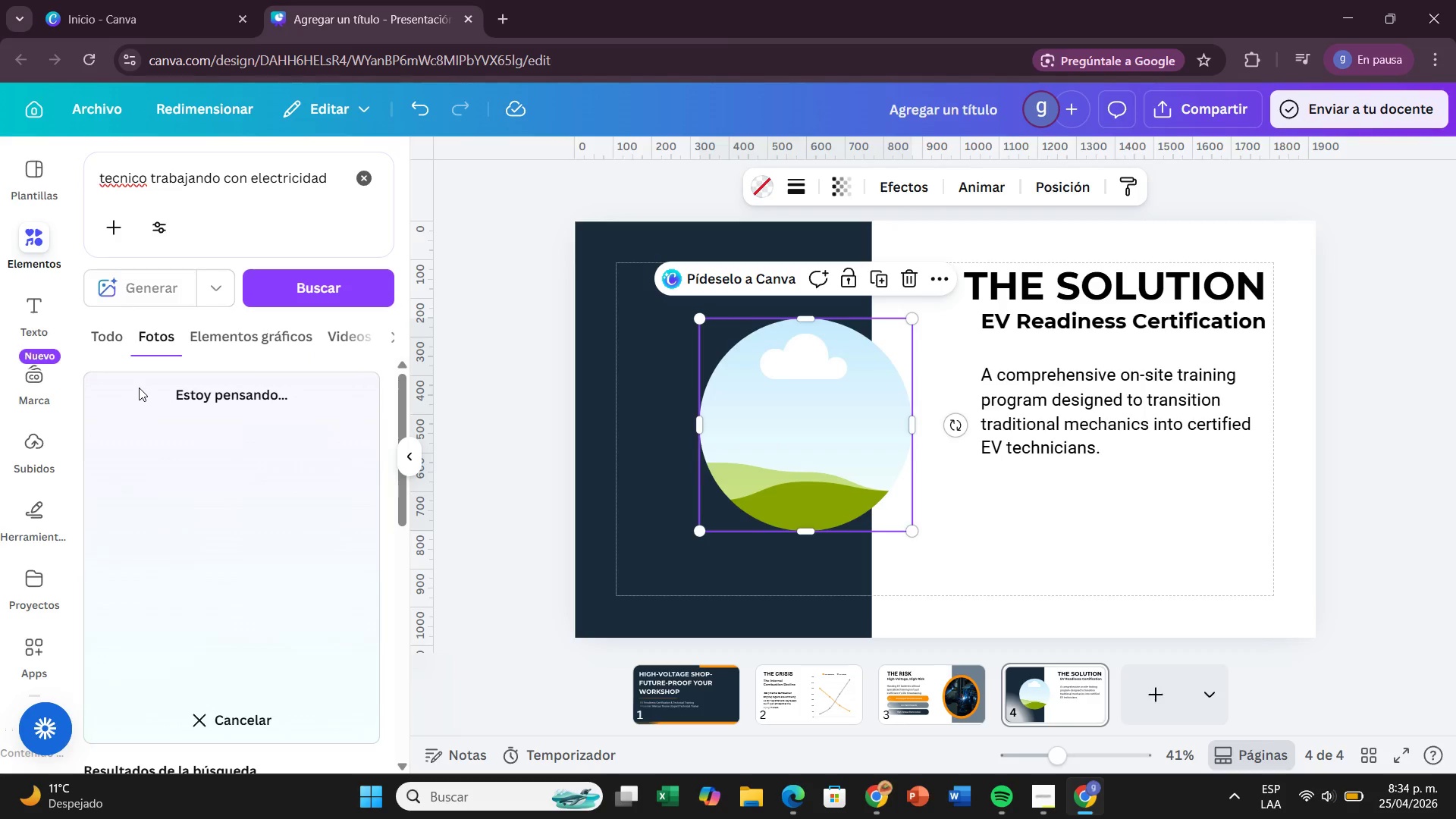 
scroll: coordinate [421, 560], scroll_direction: down, amount: 9.0
 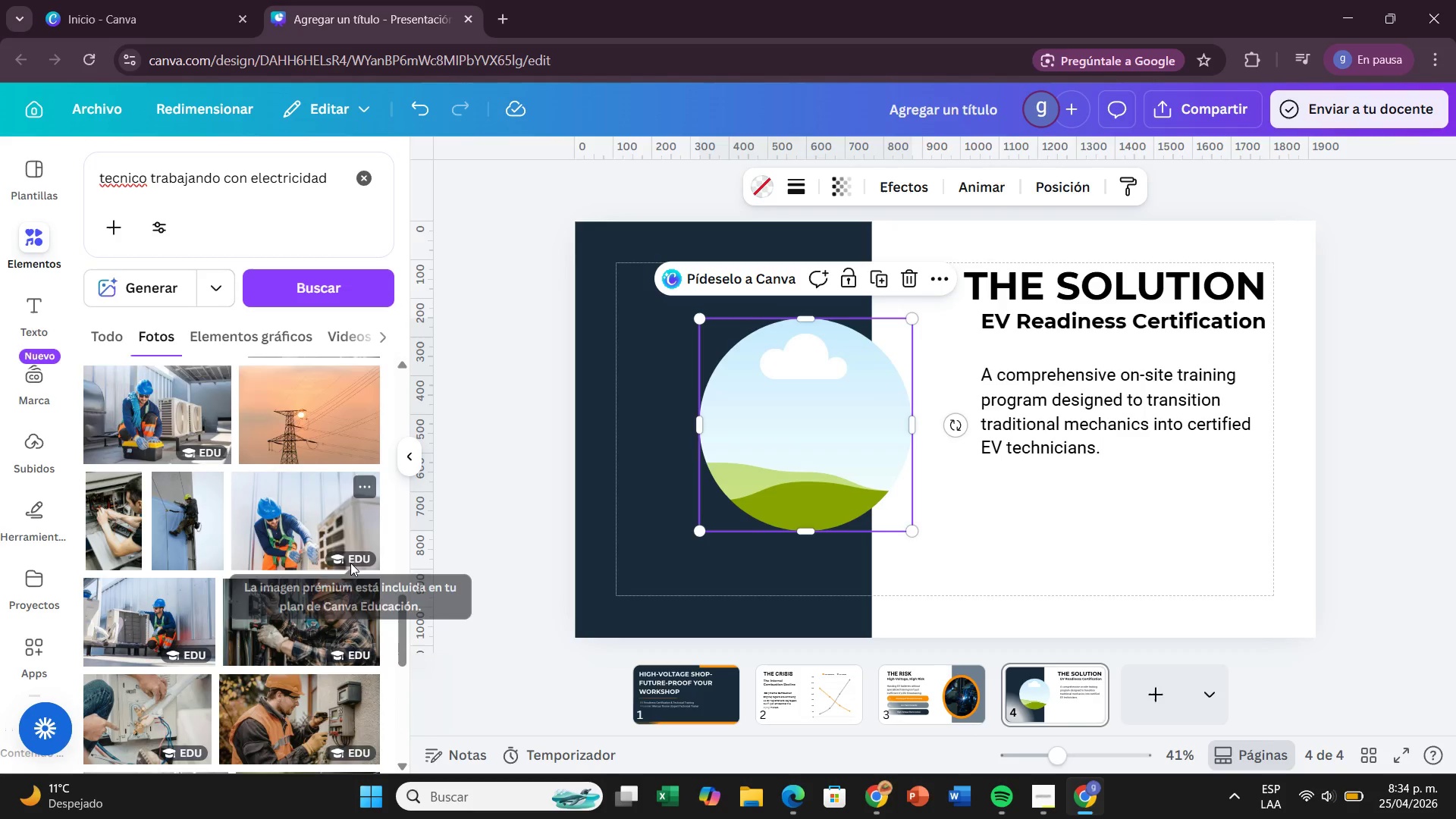 
scroll: coordinate [350, 563], scroll_direction: down, amount: 2.0
 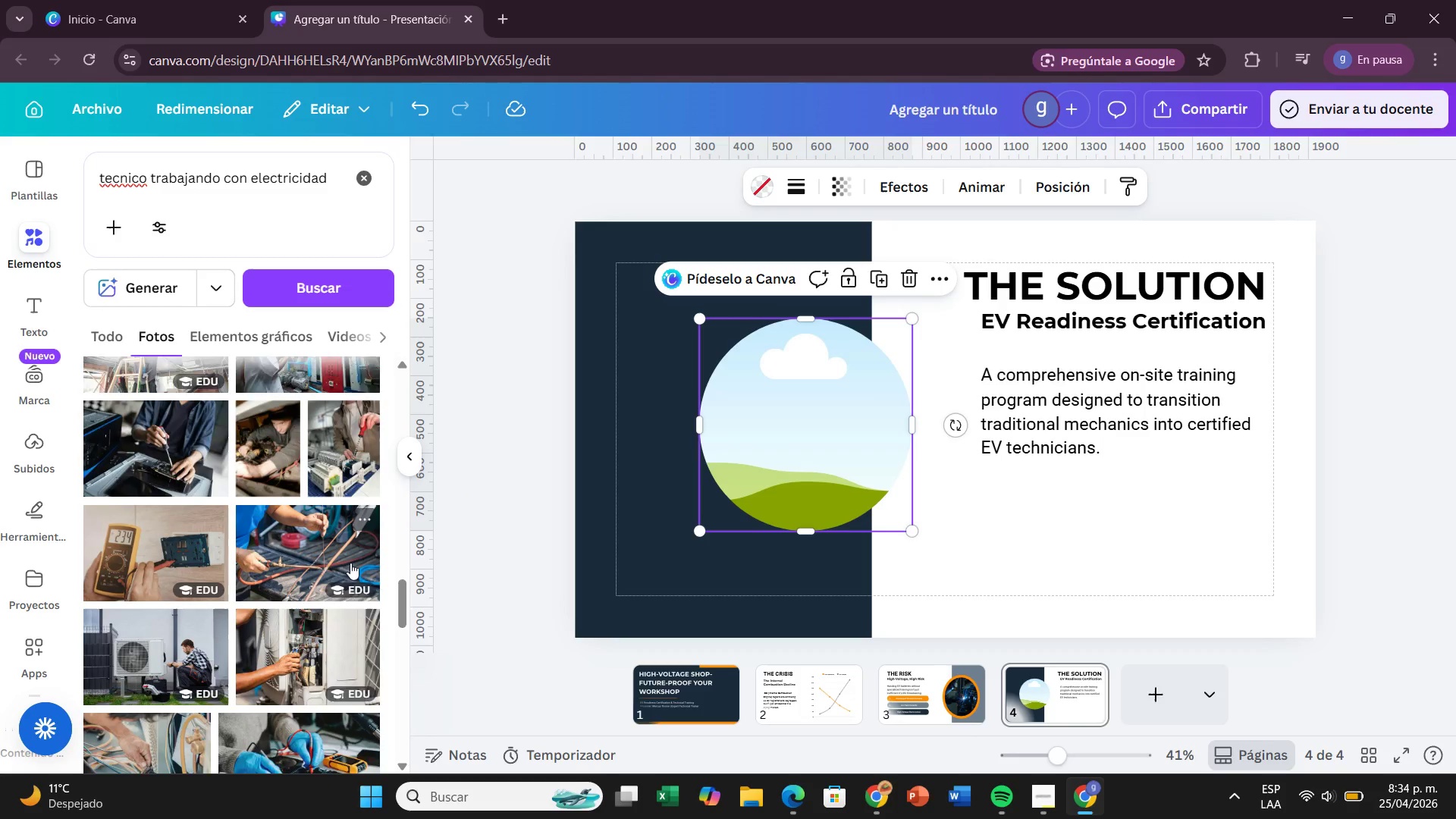 
scroll: coordinate [332, 540], scroll_direction: up, amount: 13.0
 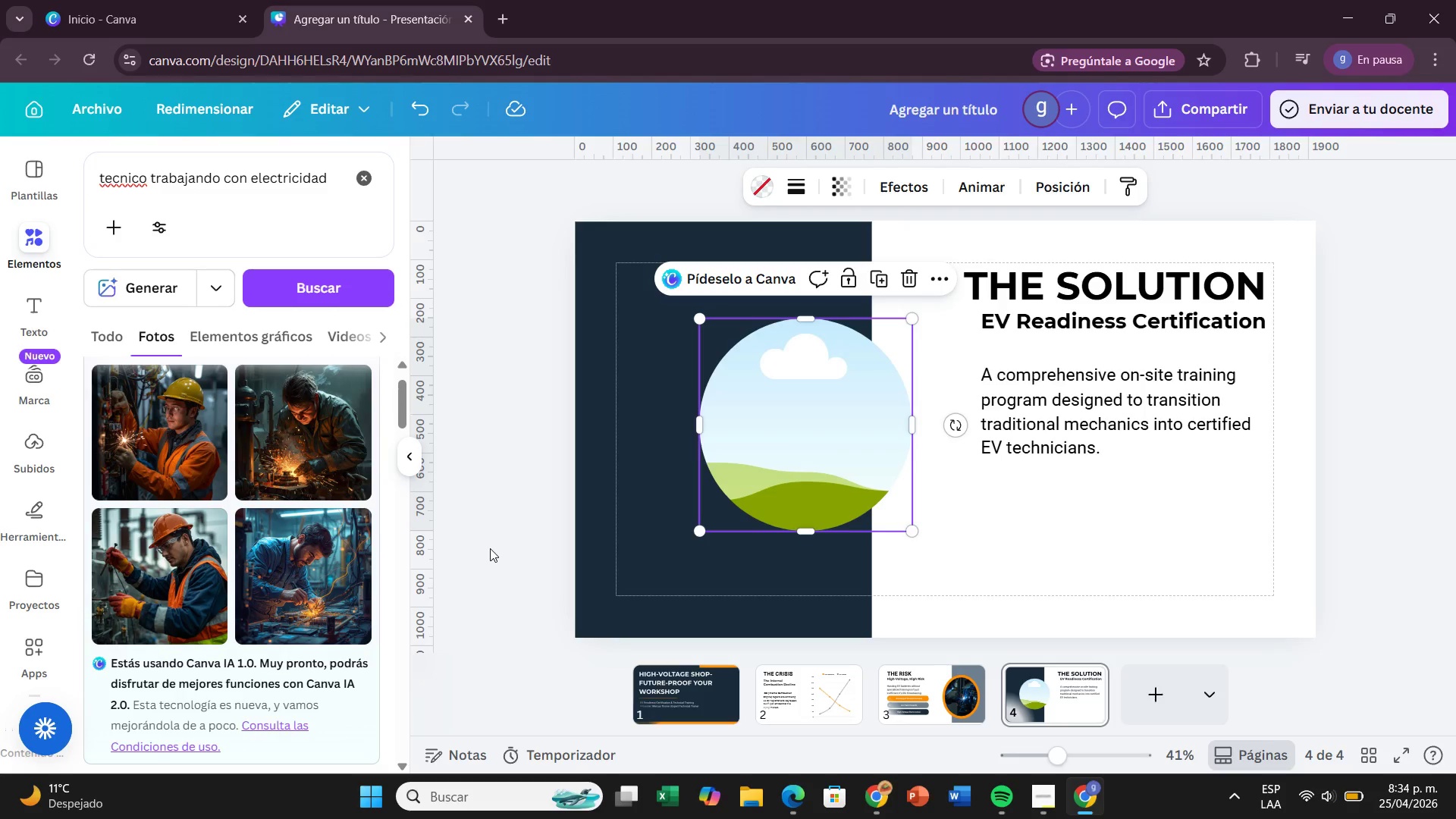 
left_click_drag(start_coordinate=[171, 433], to_coordinate=[720, 438])
 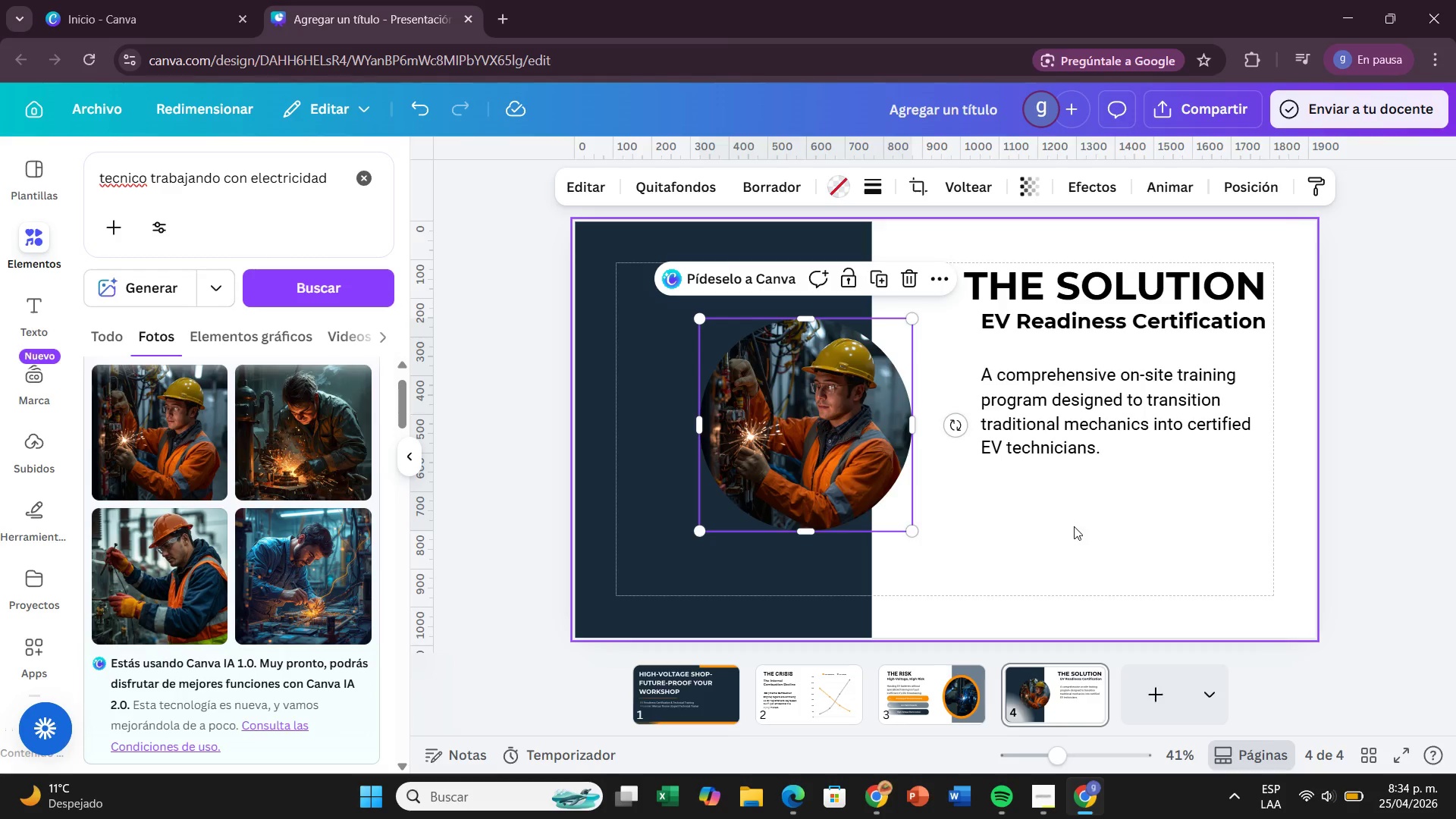 
left_click([489, 494])
 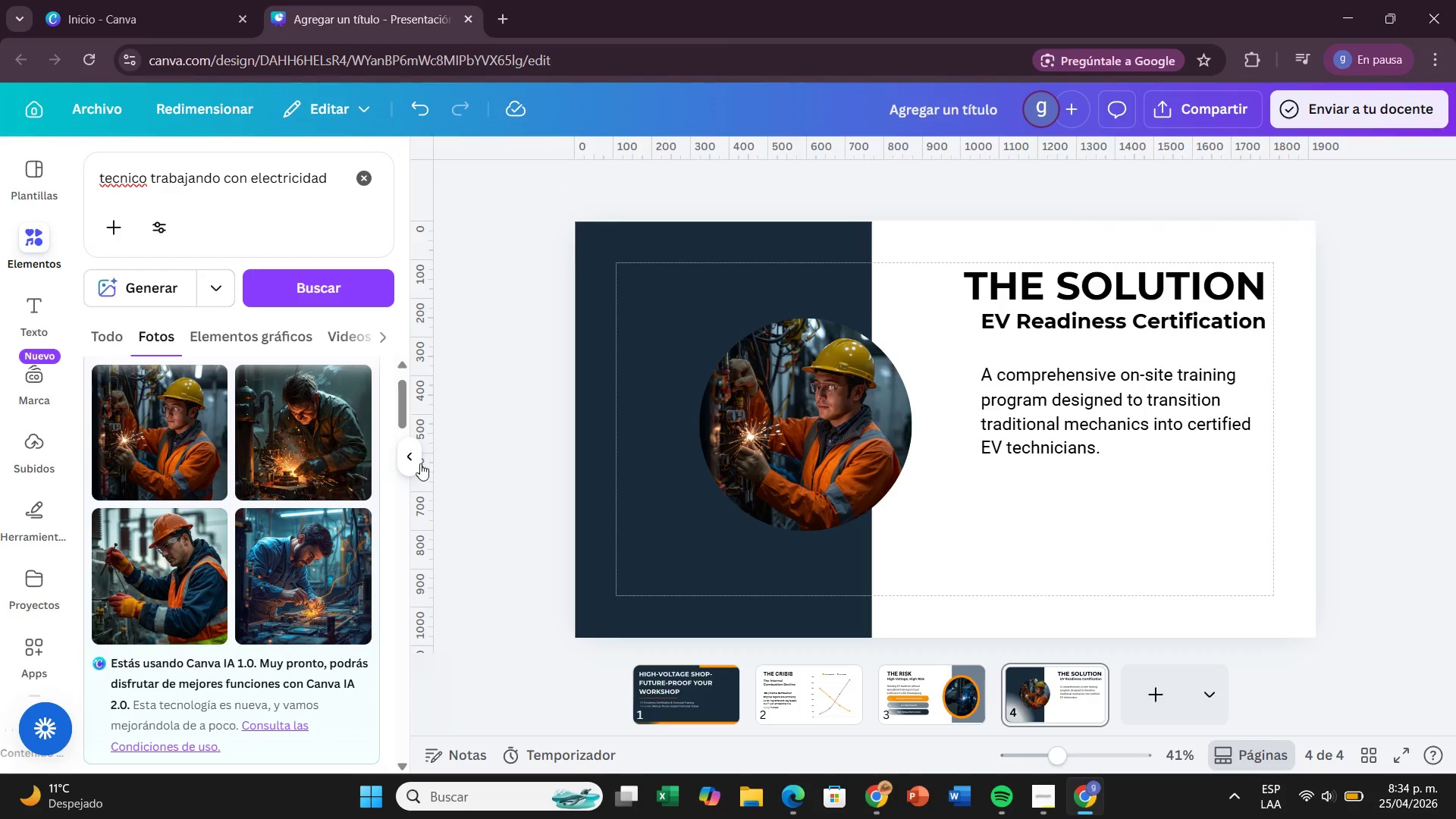 
left_click([415, 463])
 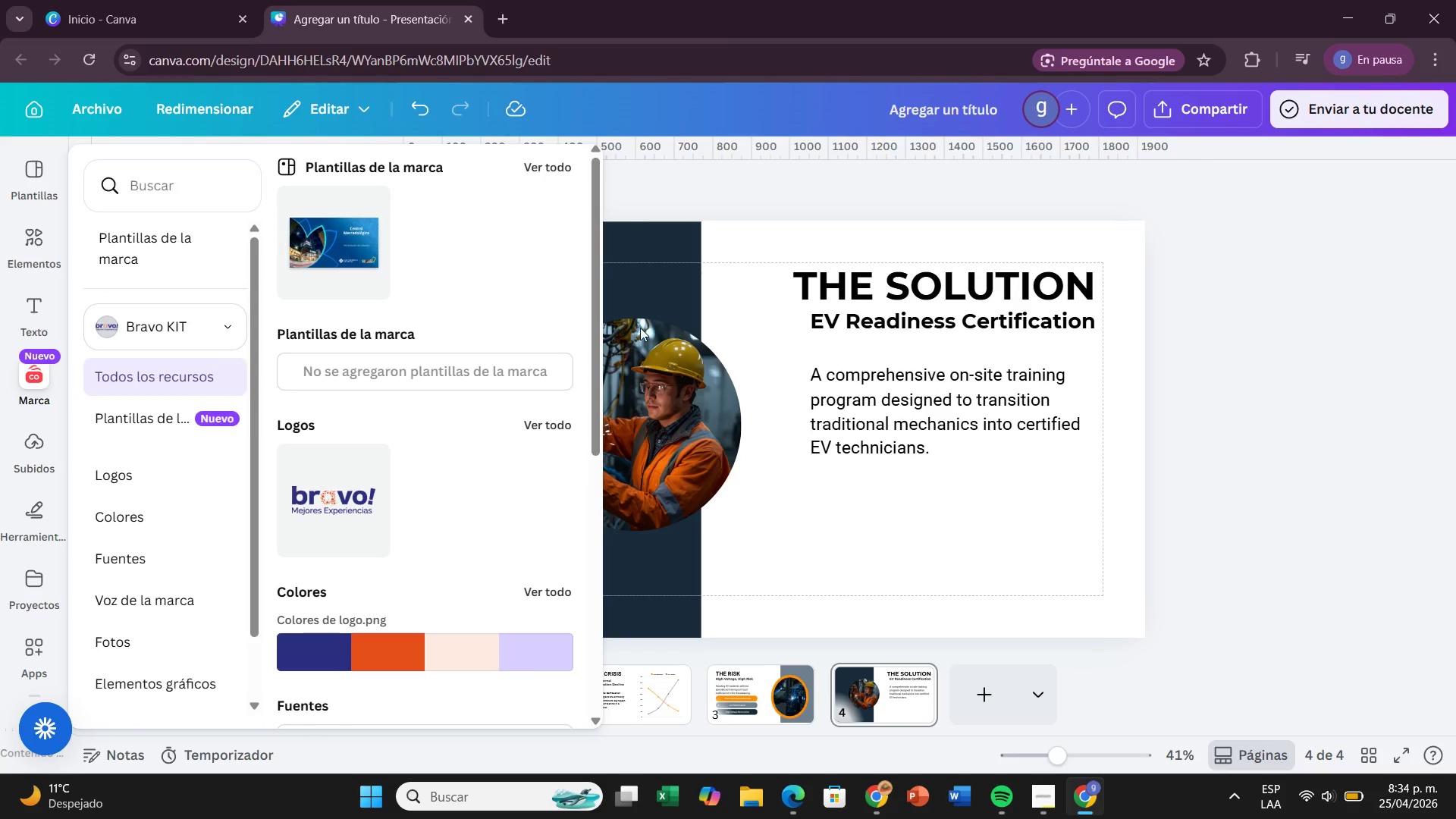 
left_click([611, 495])
 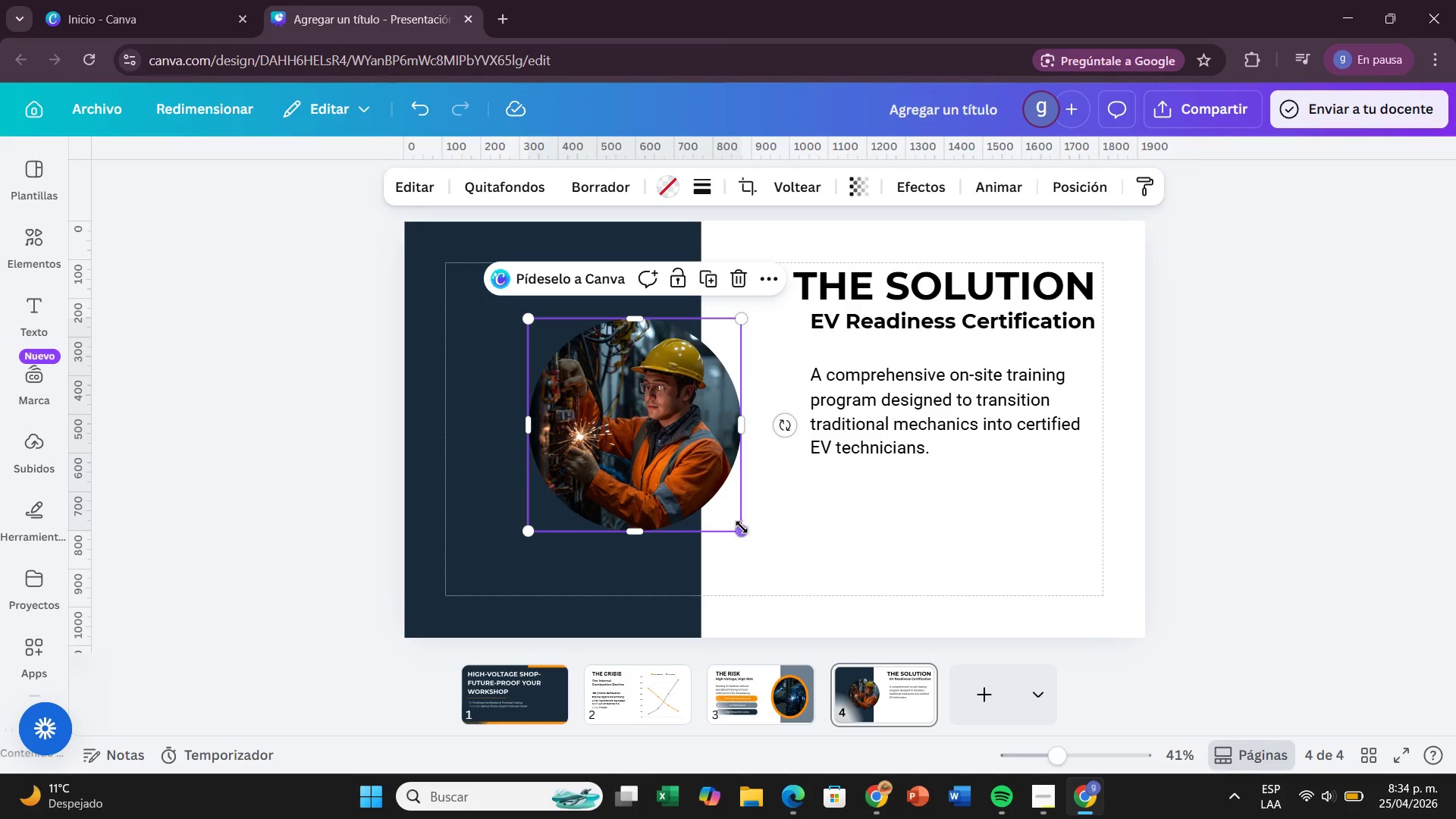 
left_click_drag(start_coordinate=[742, 527], to_coordinate=[764, 565])
 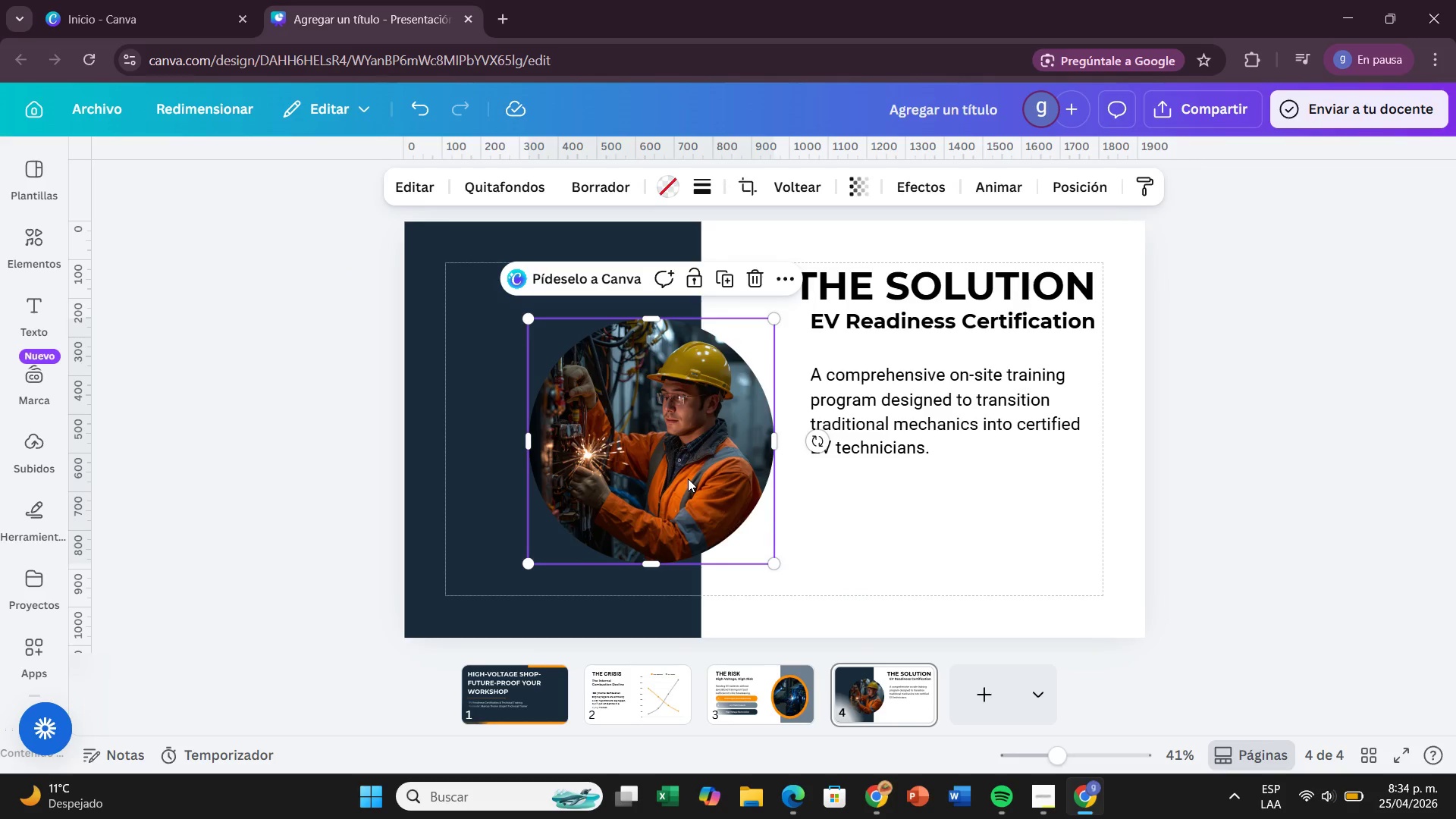 
left_click_drag(start_coordinate=[688, 479], to_coordinate=[679, 472])
 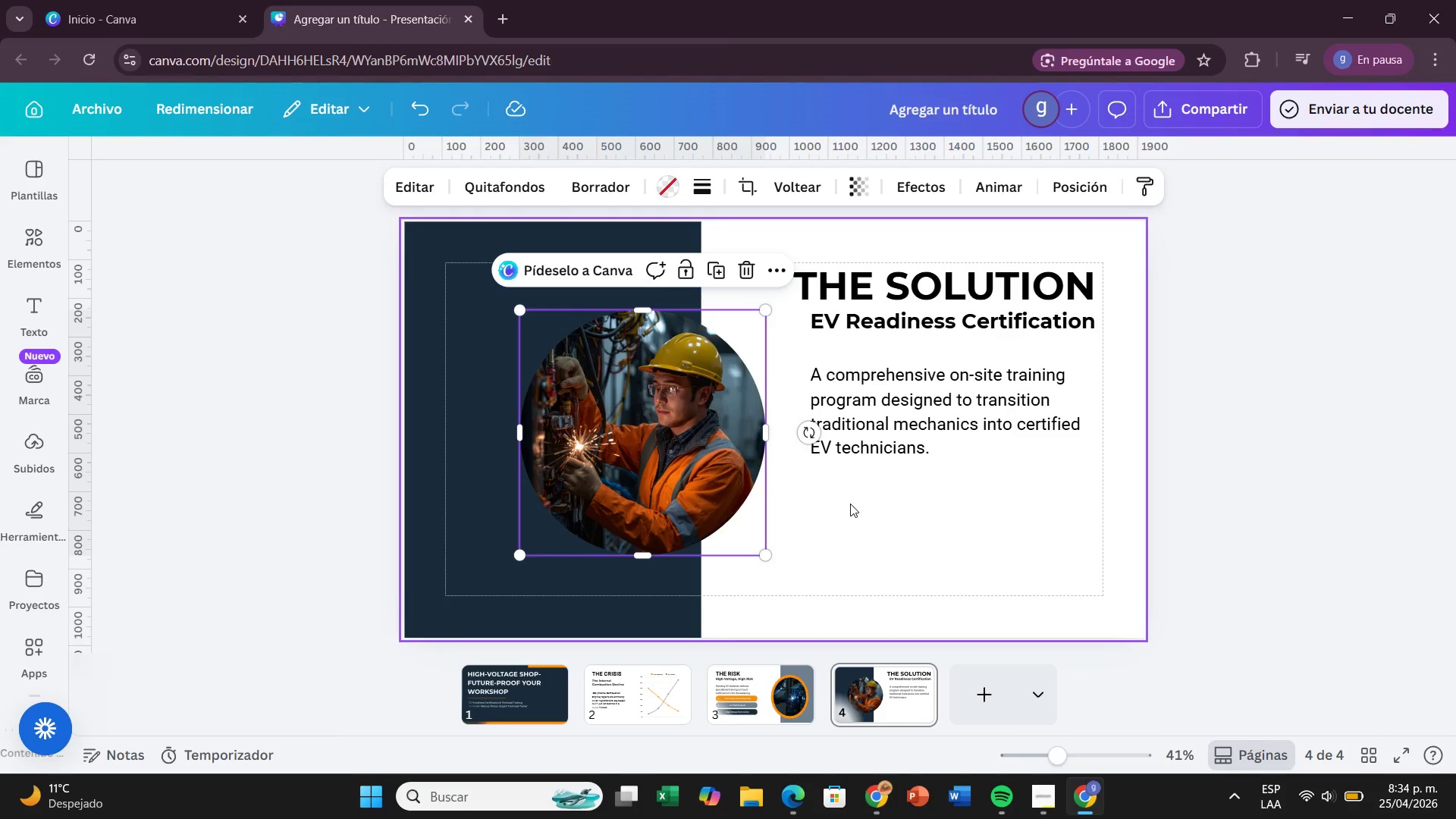 
left_click([850, 504])
 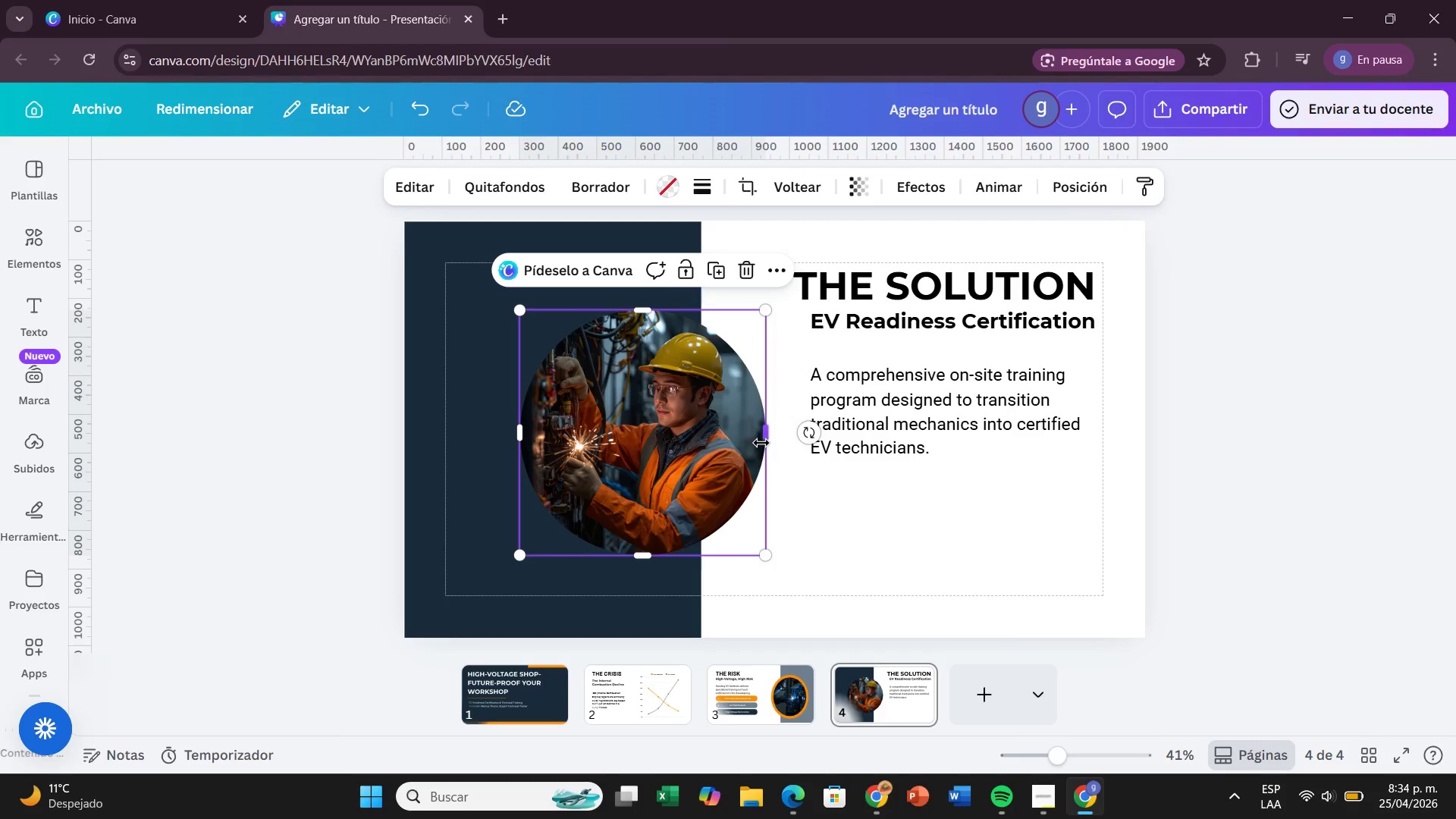 
left_click([761, 443])
 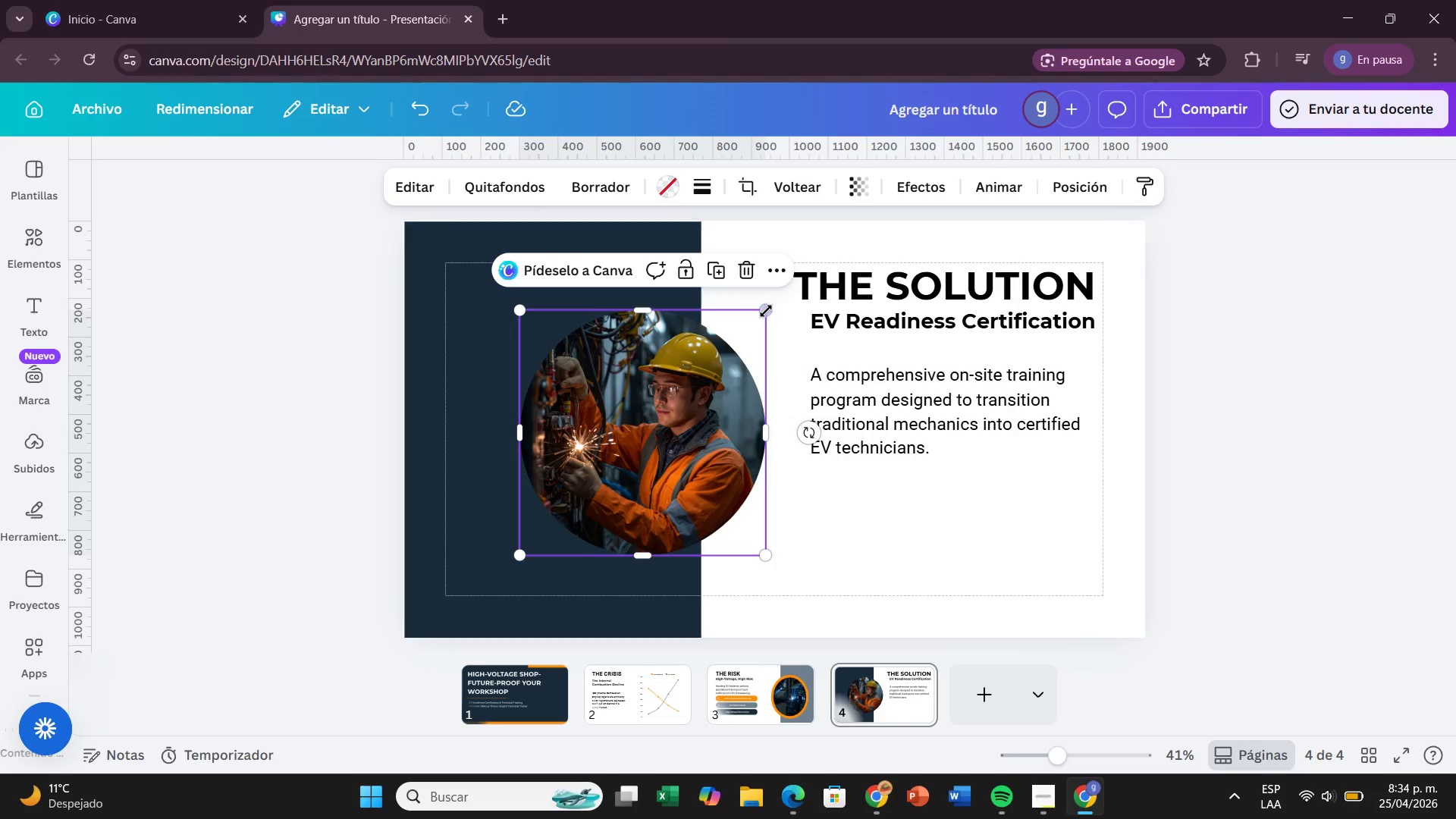 
left_click_drag(start_coordinate=[766, 311], to_coordinate=[761, 334])
 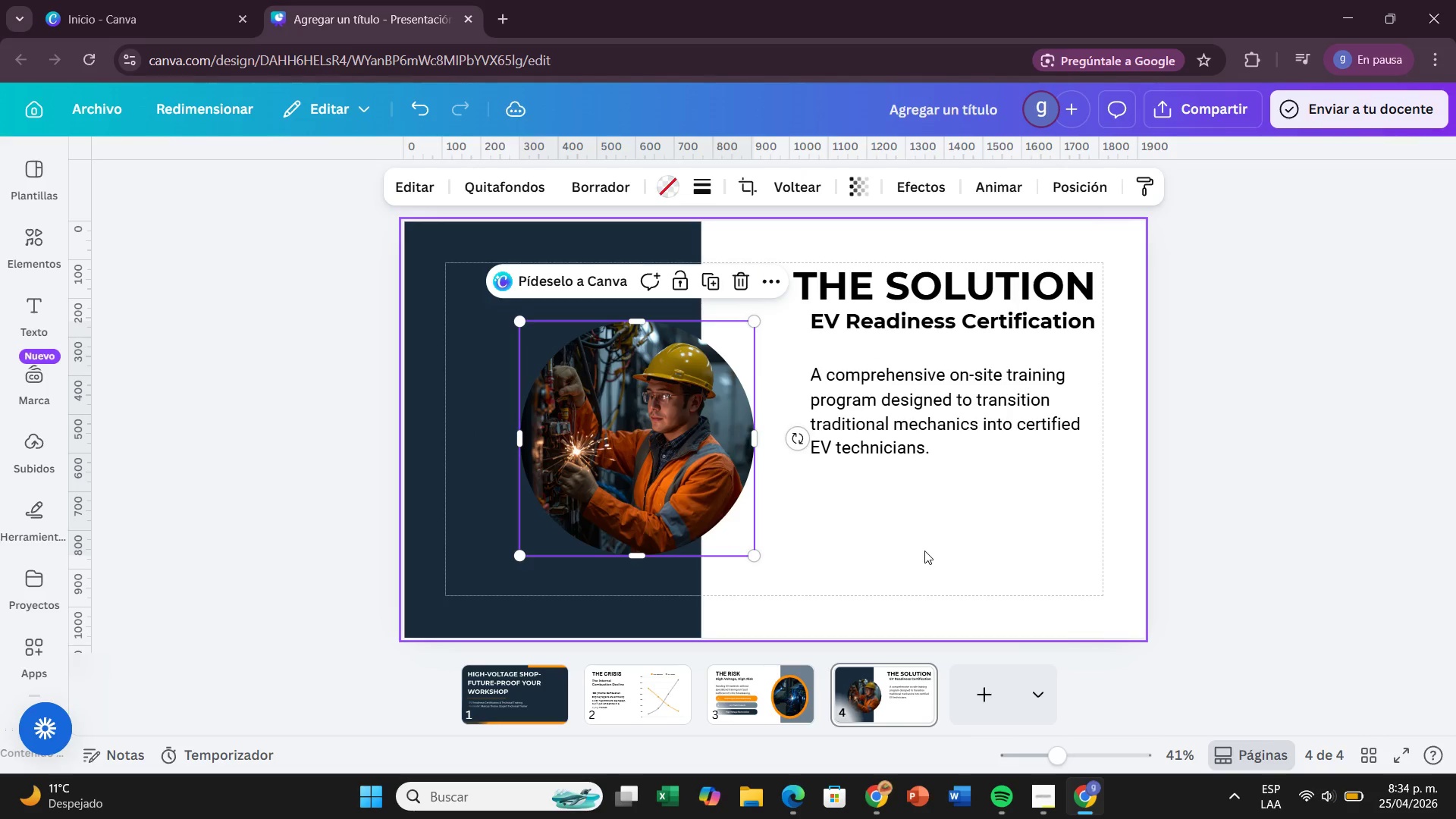 
left_click([924, 551])
 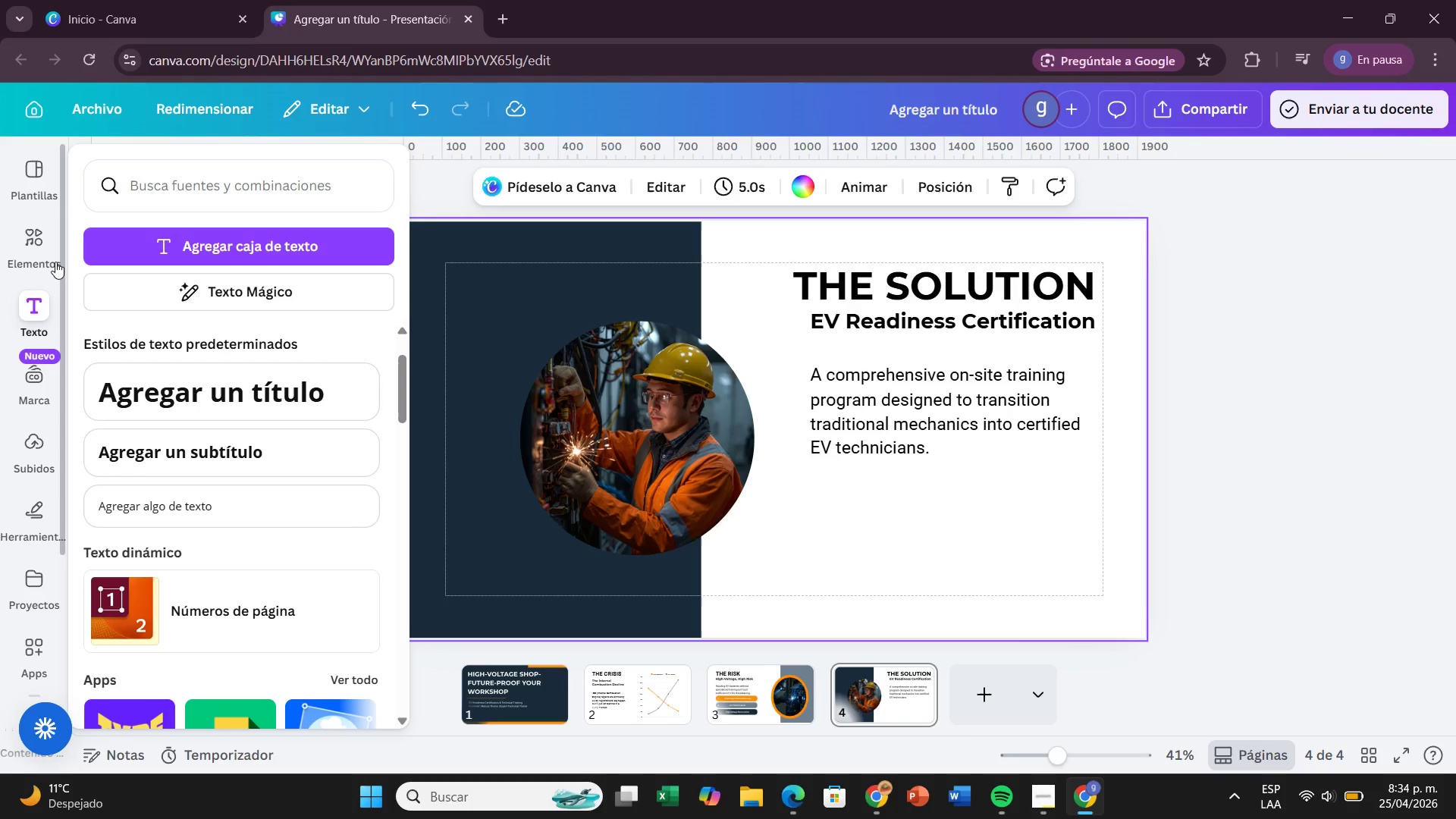 
left_click([45, 247])
 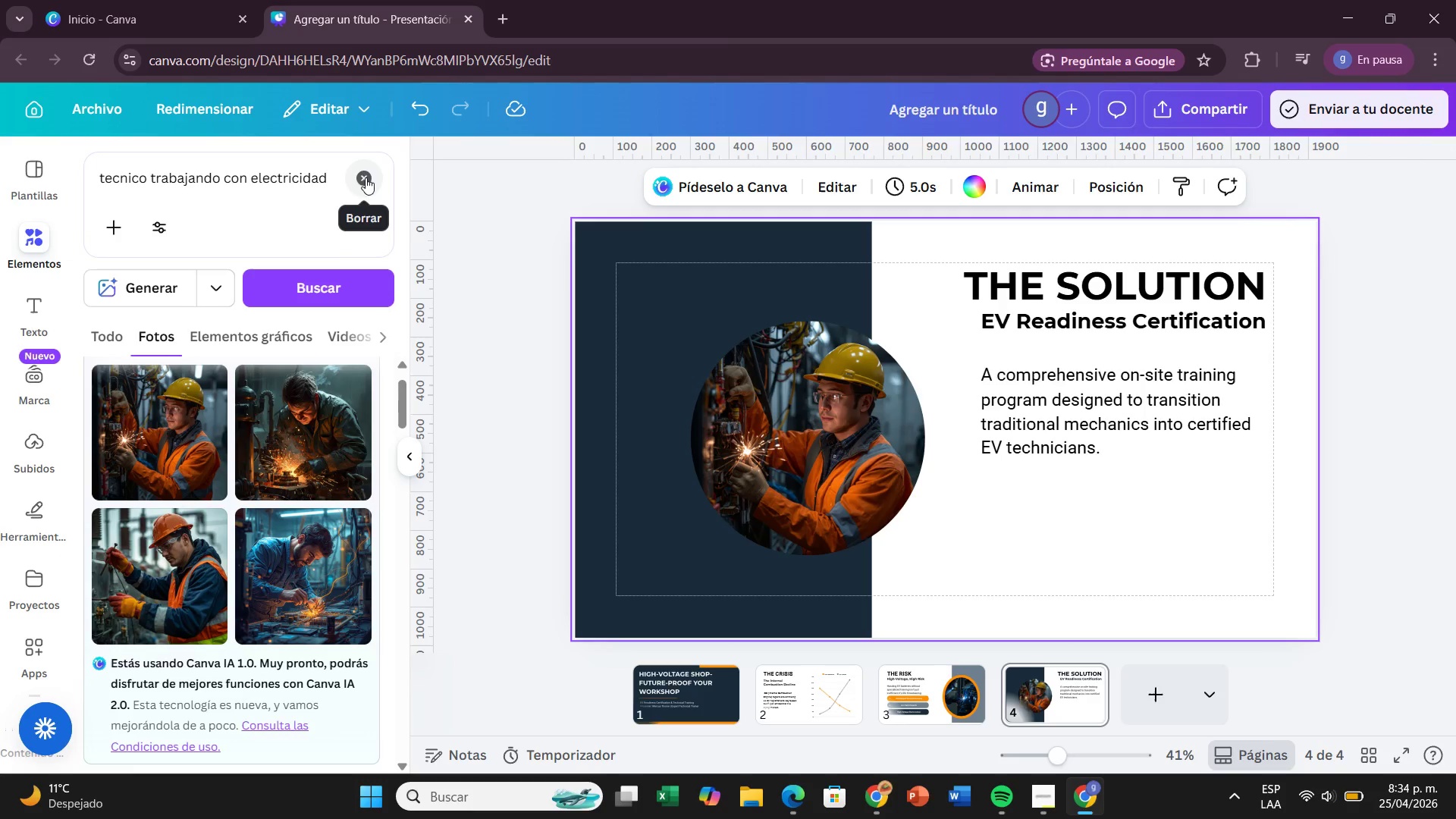 
left_click([476, 307])
 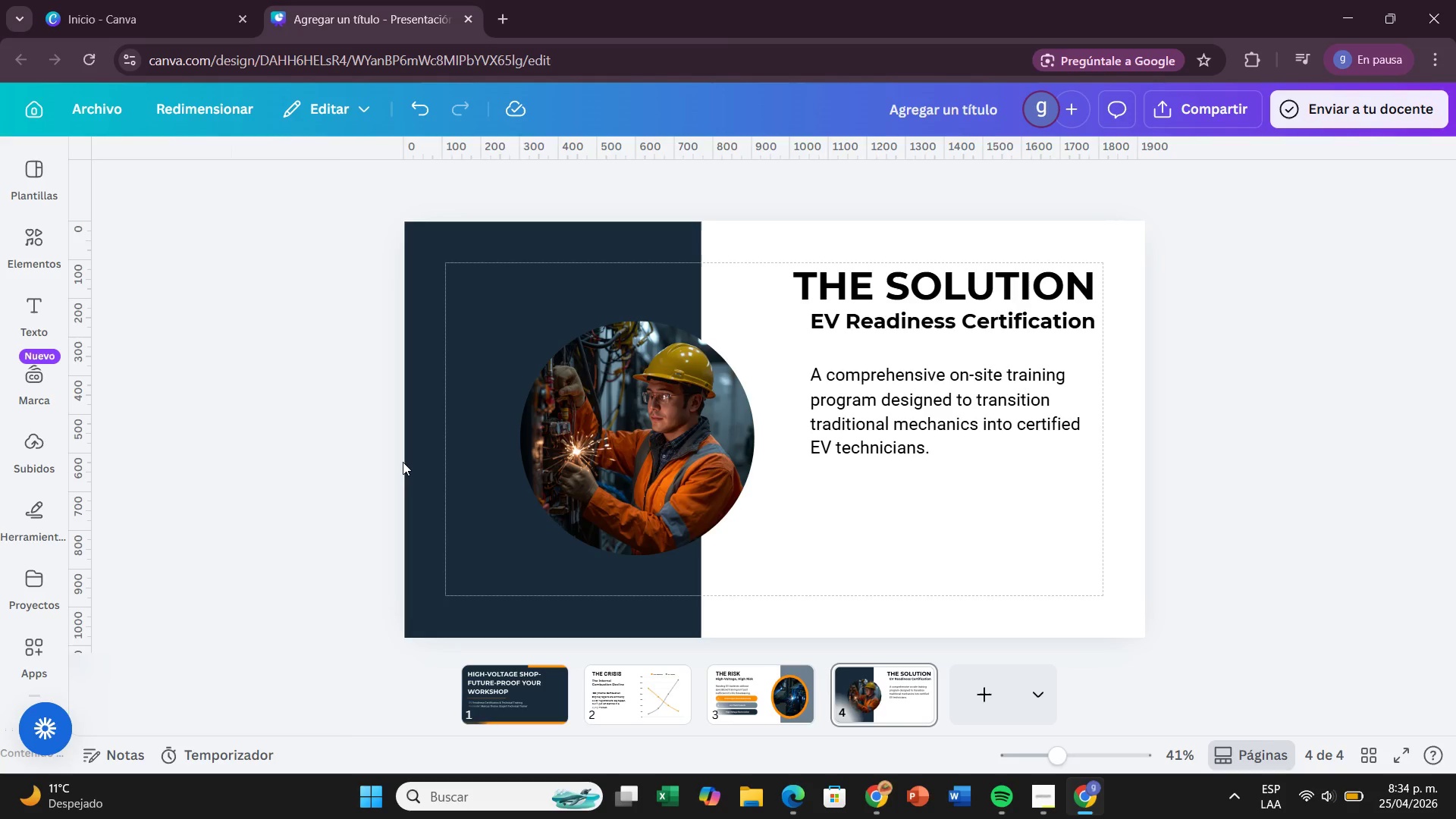 
key(C)
 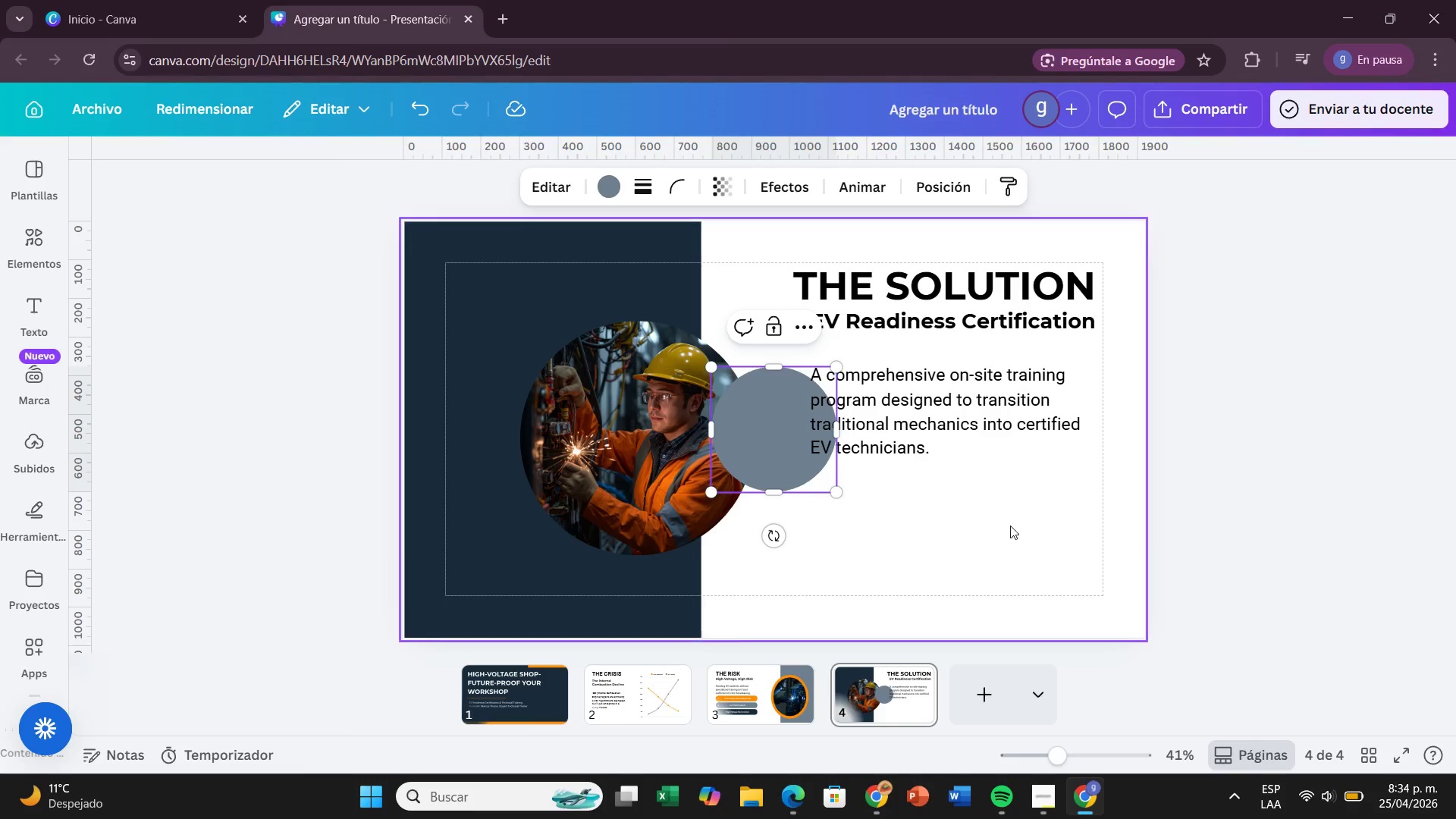 
left_click_drag(start_coordinate=[786, 444], to_coordinate=[583, 386])
 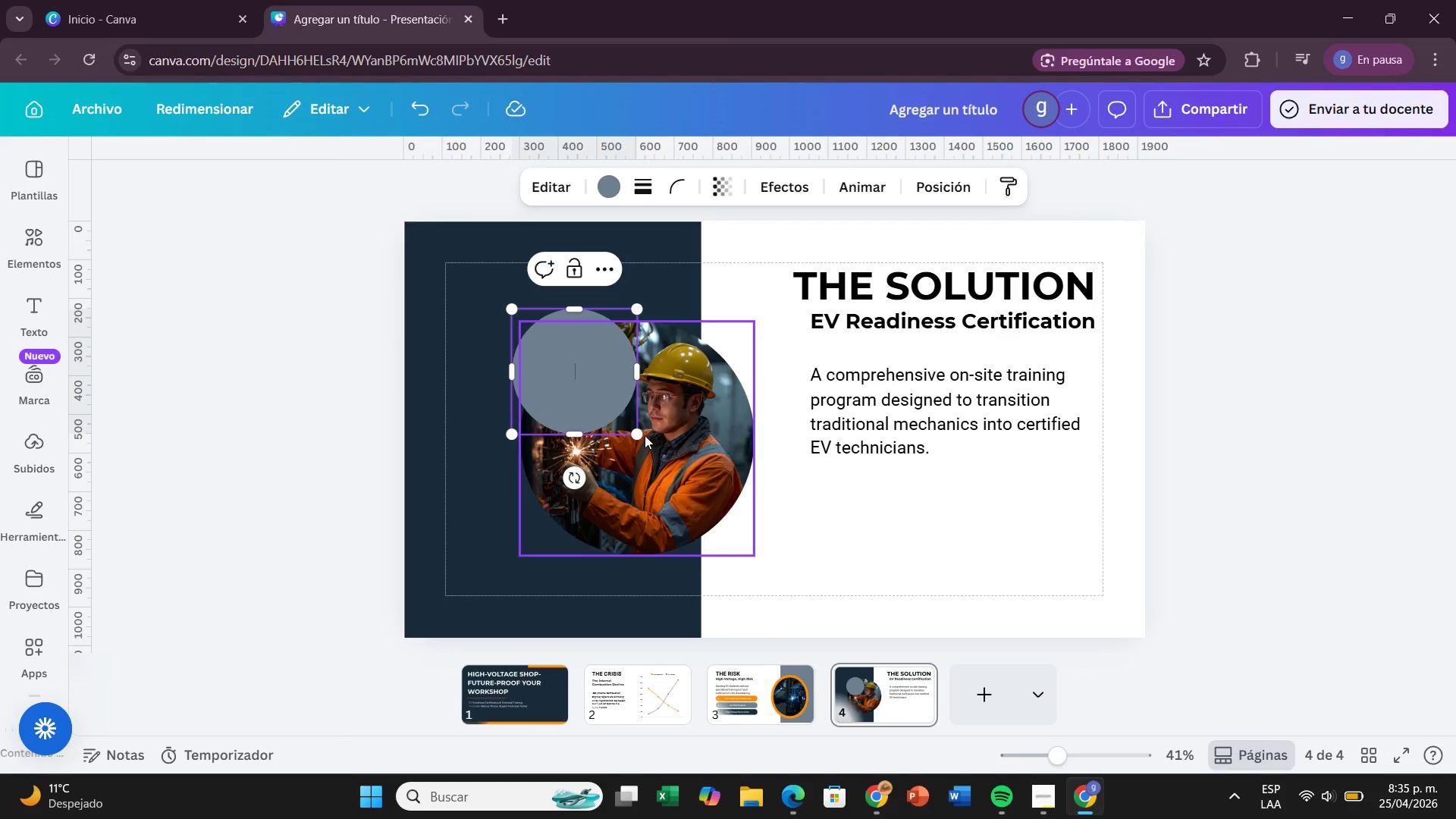 
left_click_drag(start_coordinate=[642, 426], to_coordinate=[760, 575])
 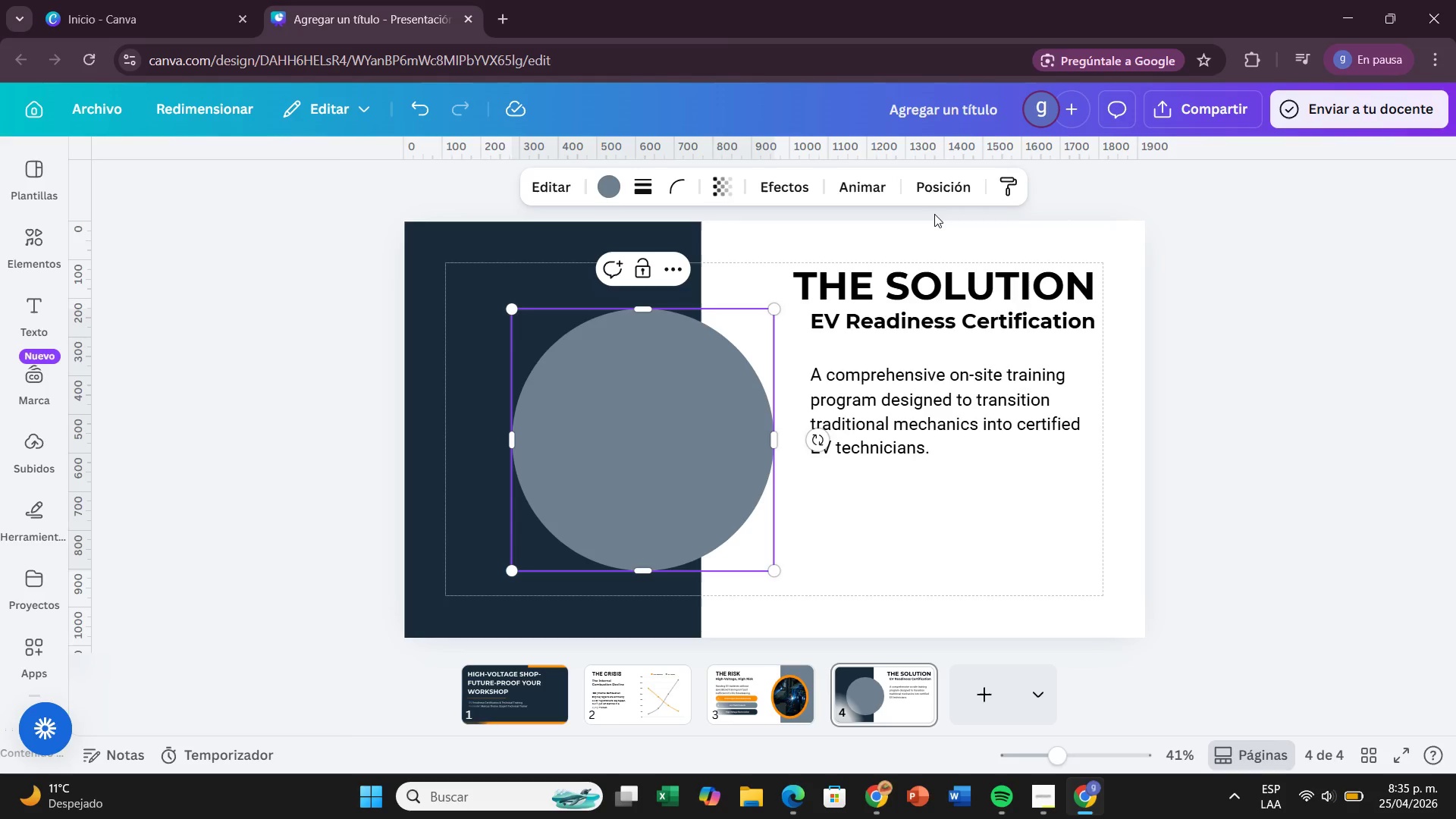 
left_click([944, 196])
 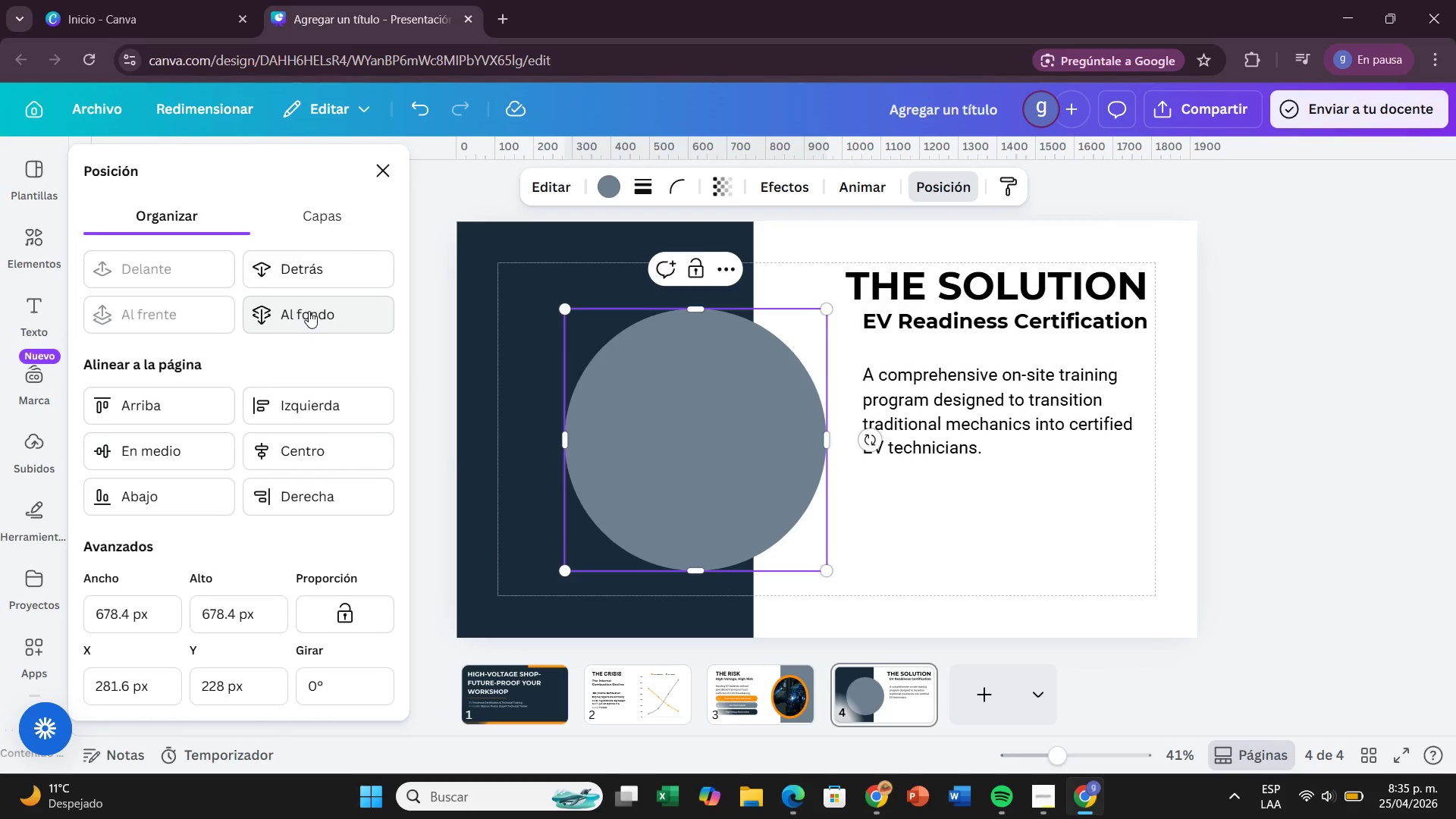 
left_click([317, 278])
 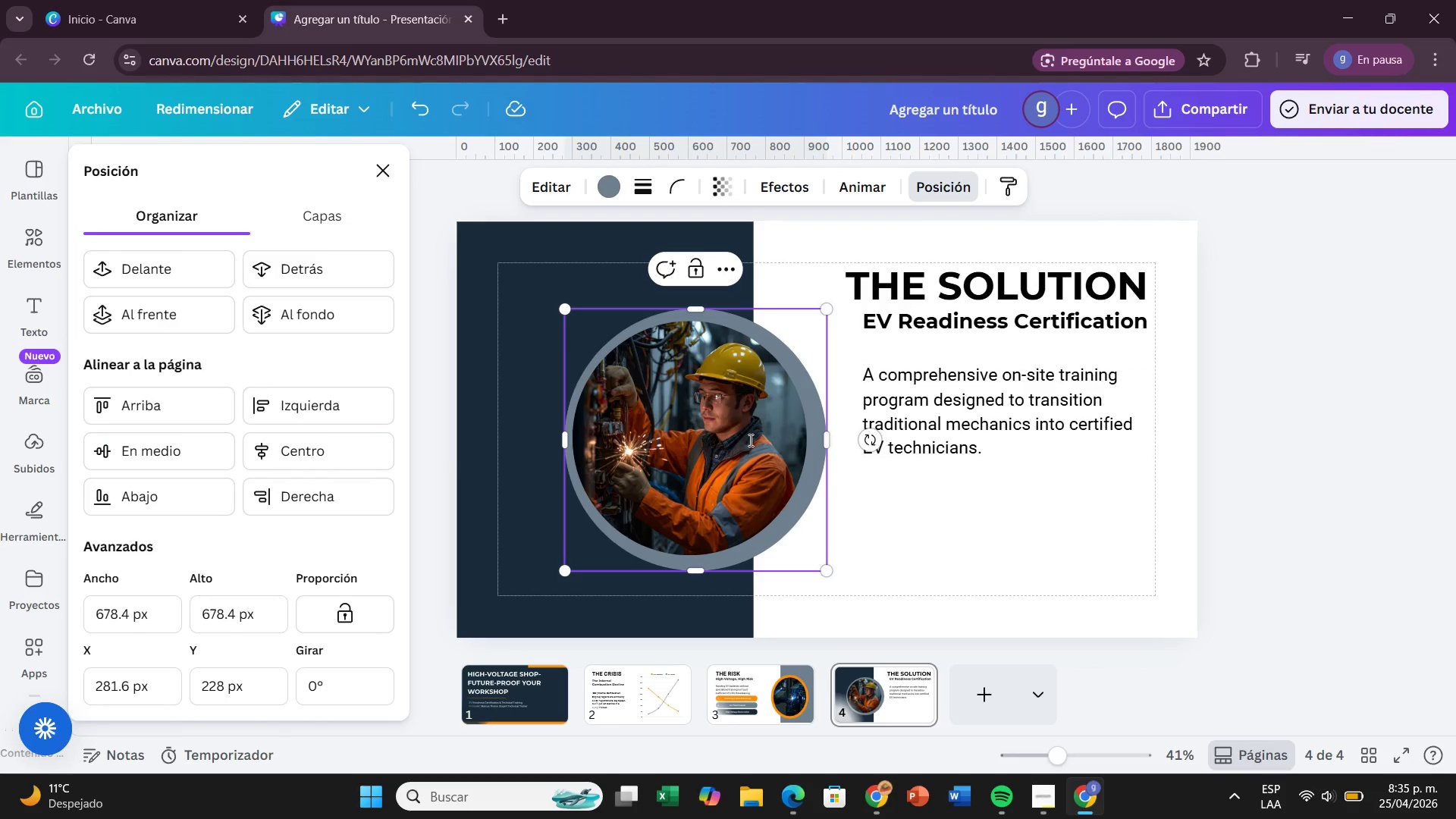 
left_click_drag(start_coordinate=[745, 441], to_coordinate=[749, 441])
 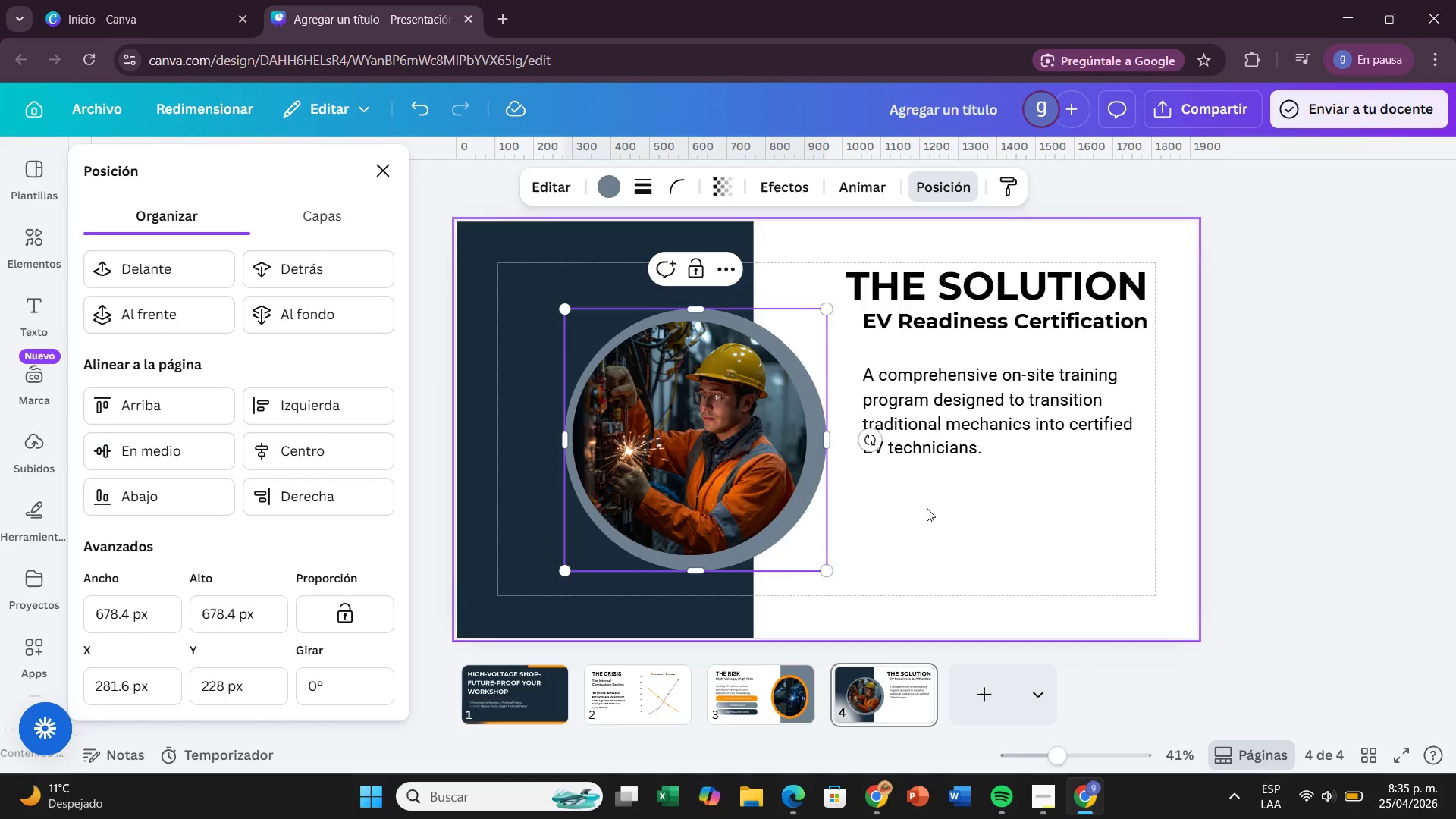 
left_click([927, 508])
 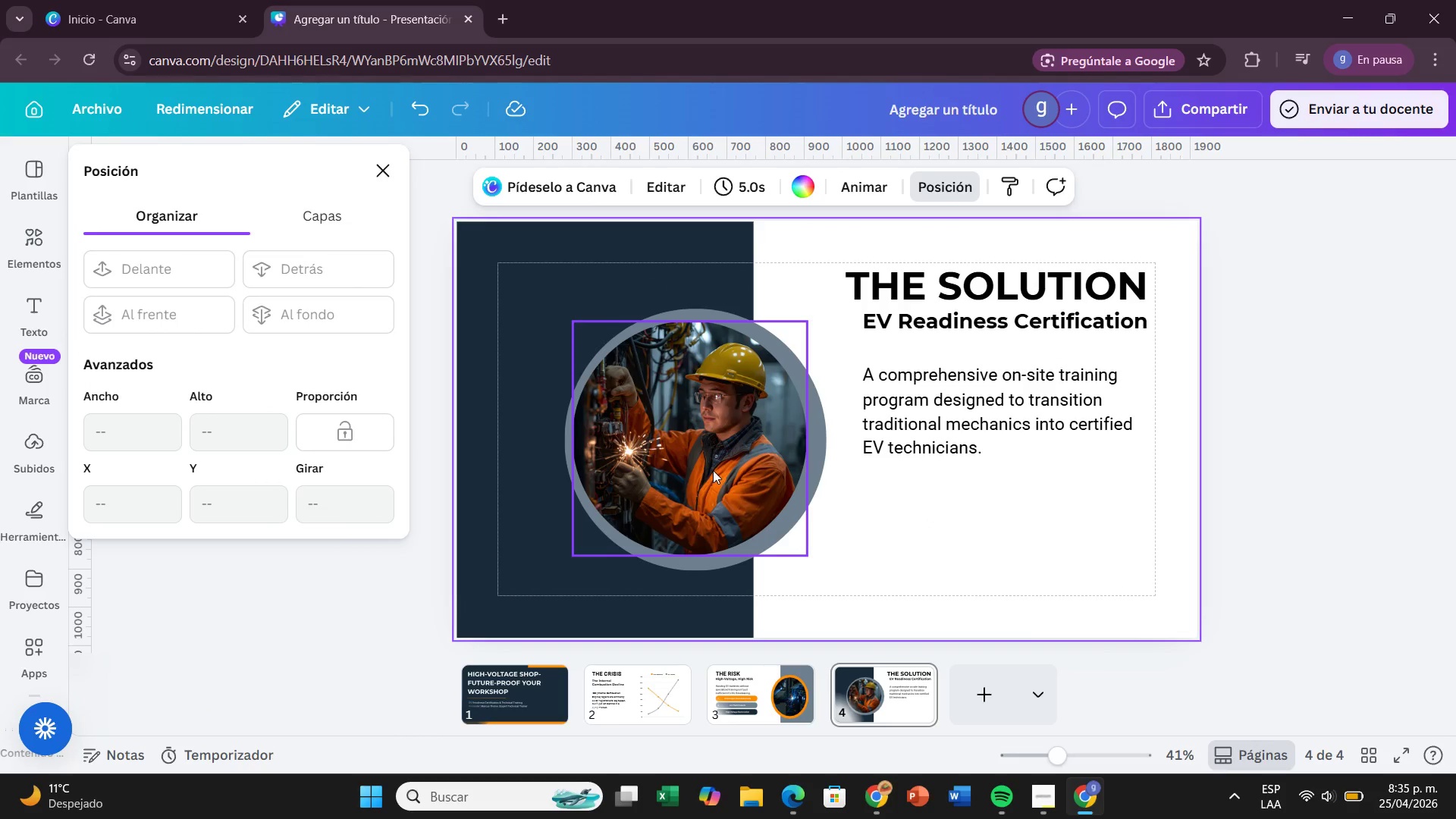 
left_click_drag(start_coordinate=[713, 470], to_coordinate=[725, 472])
 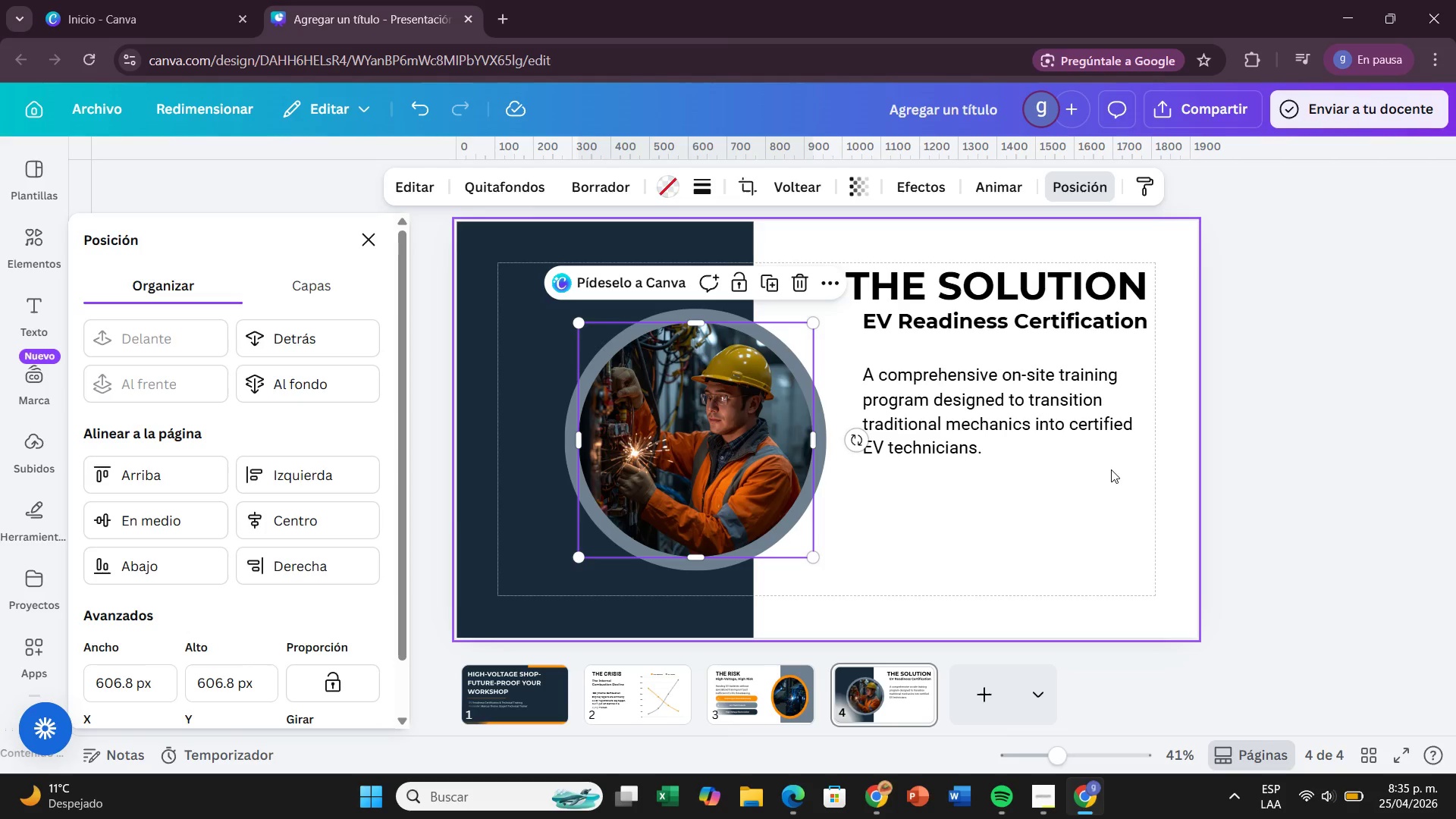 
left_click([1111, 469])
 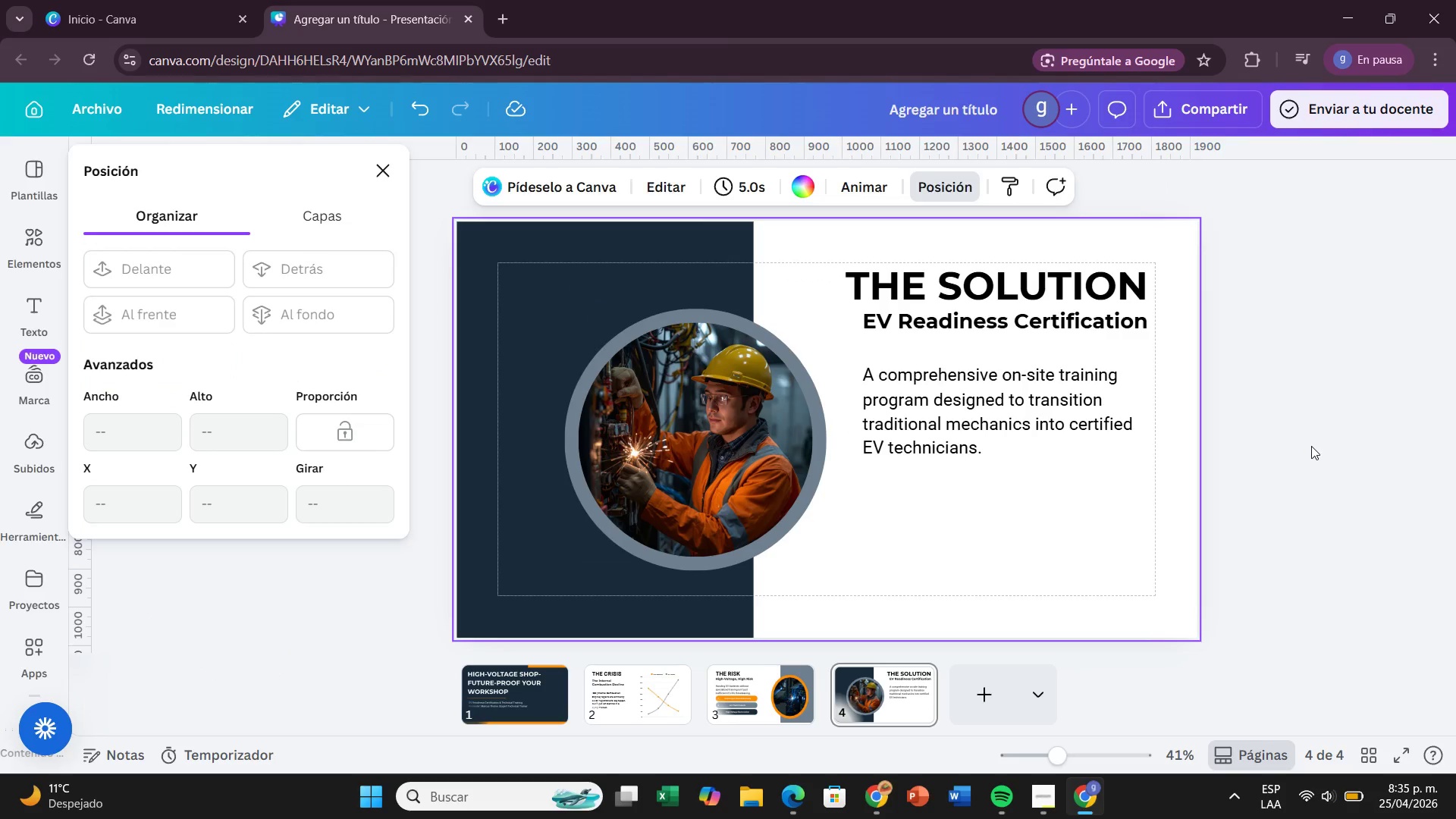 
left_click([1311, 446])
 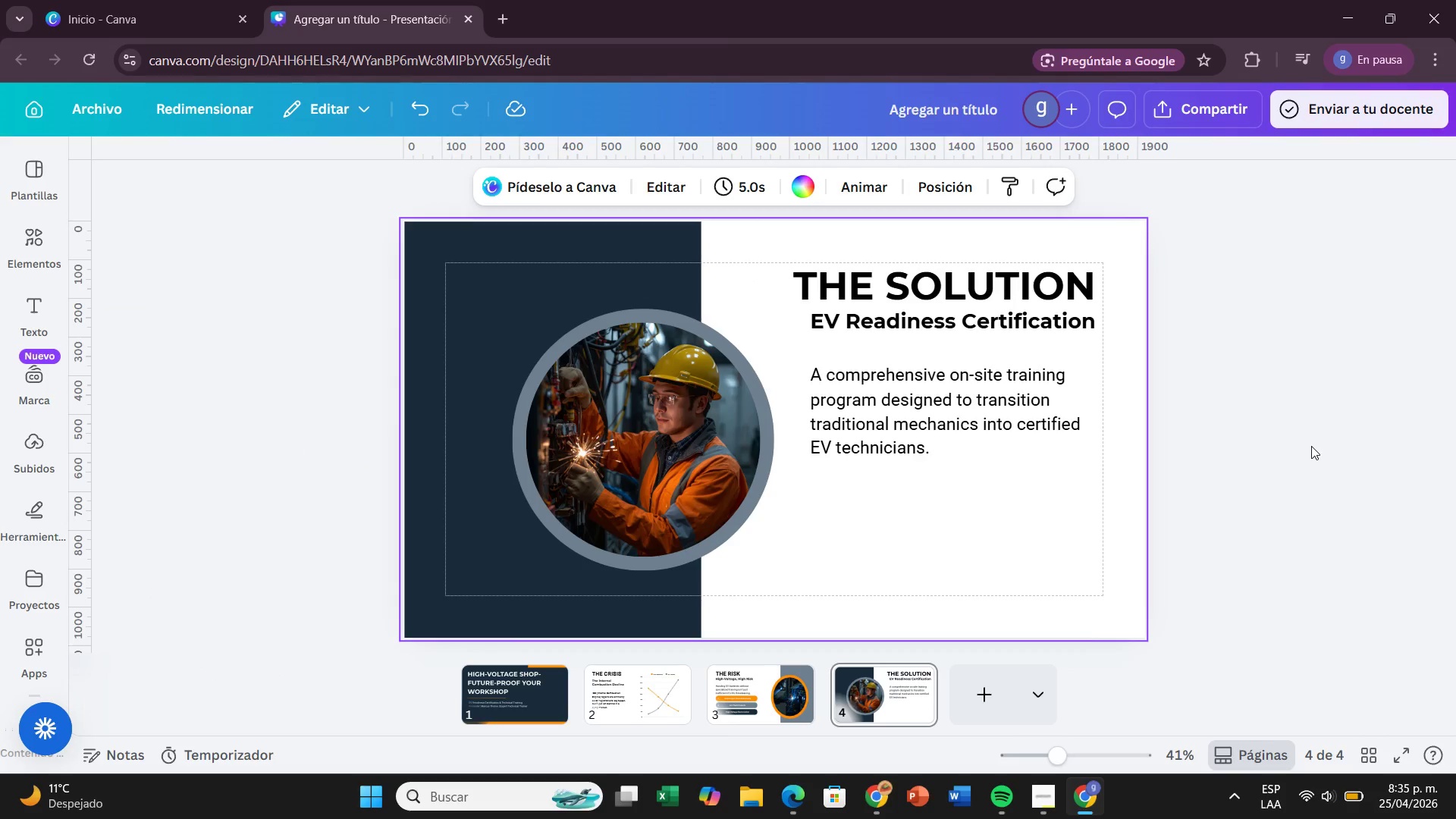 
wait(11.69)
 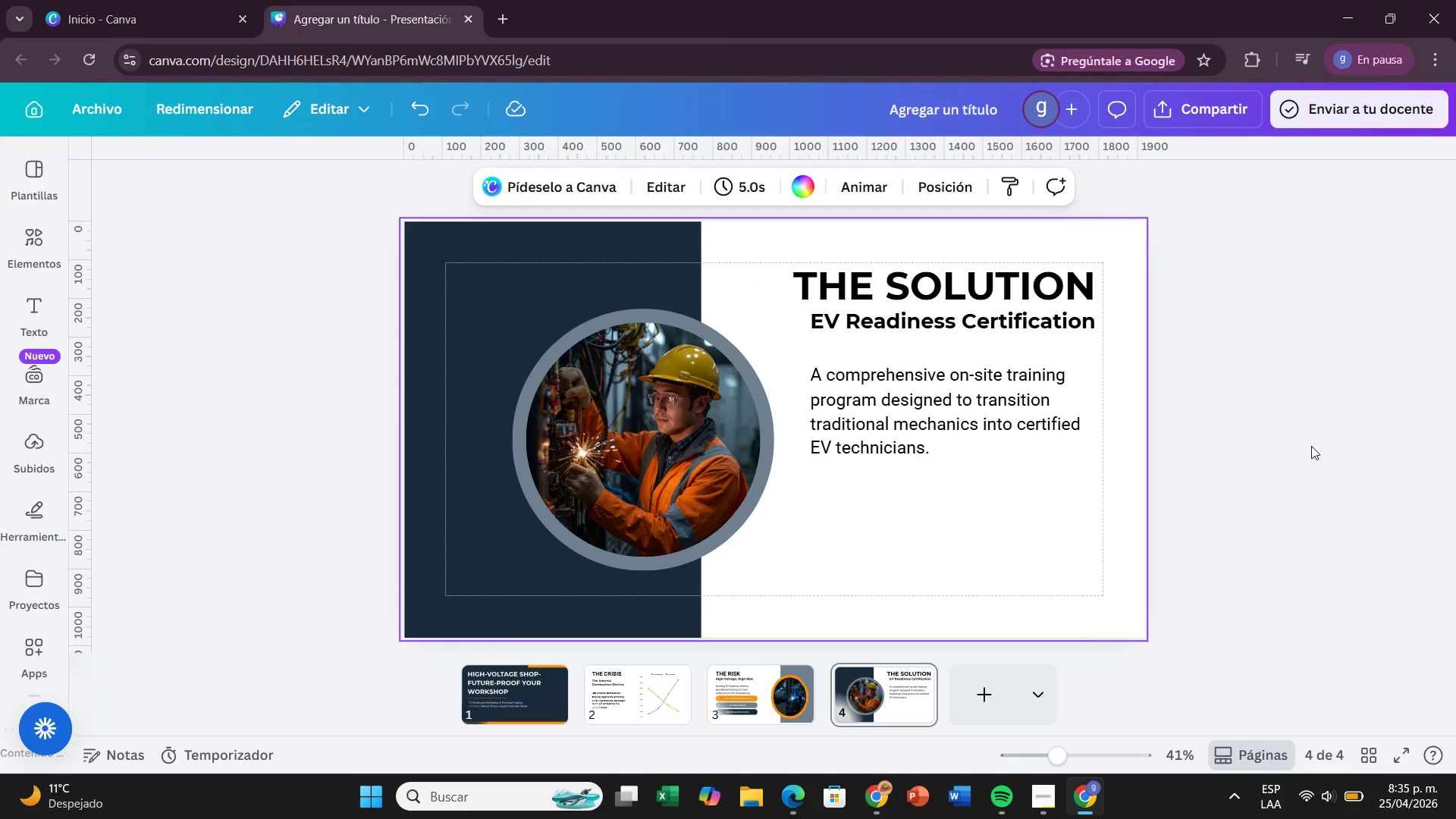 
left_click([986, 706])
 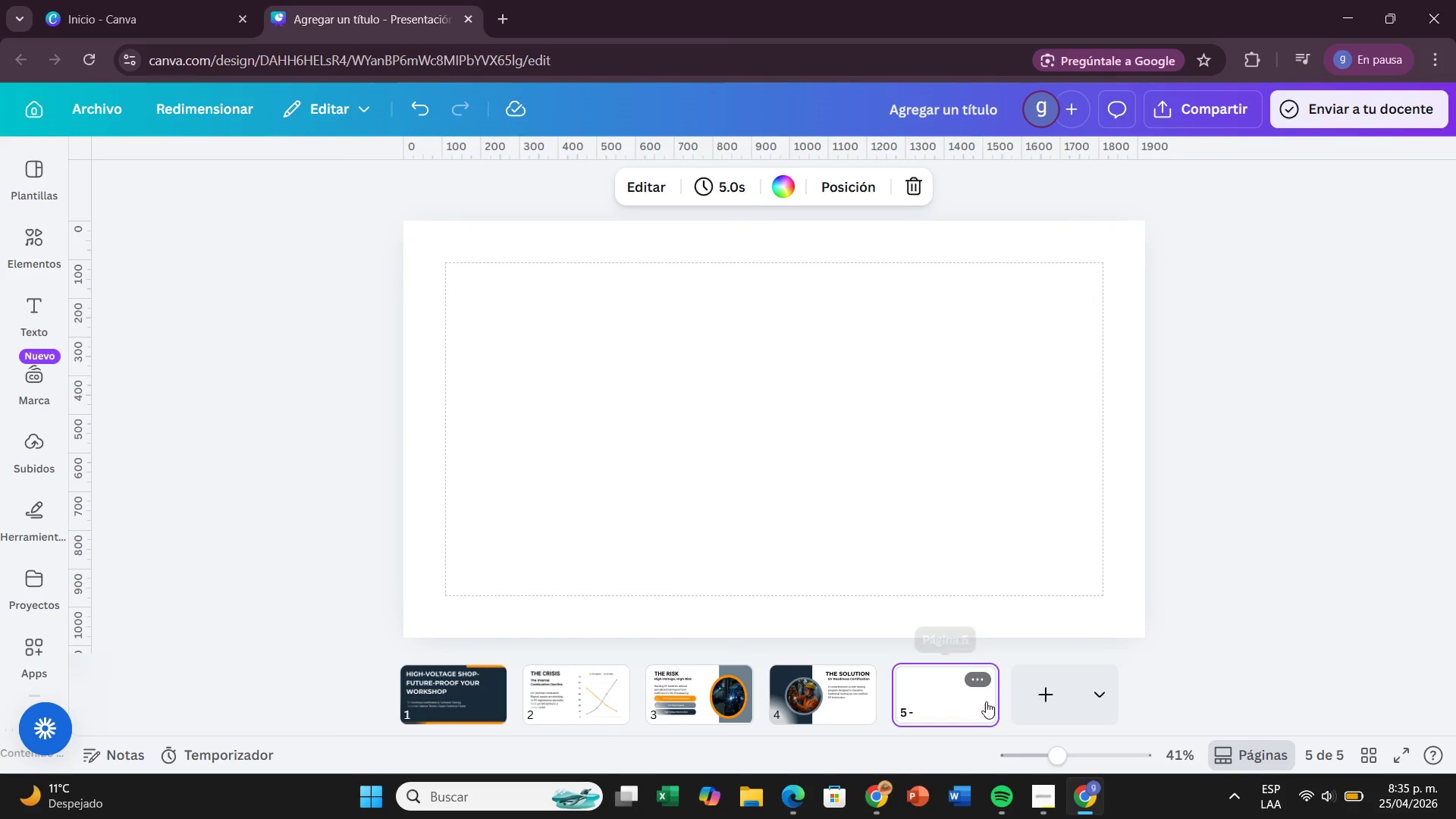 
left_click([835, 709])
 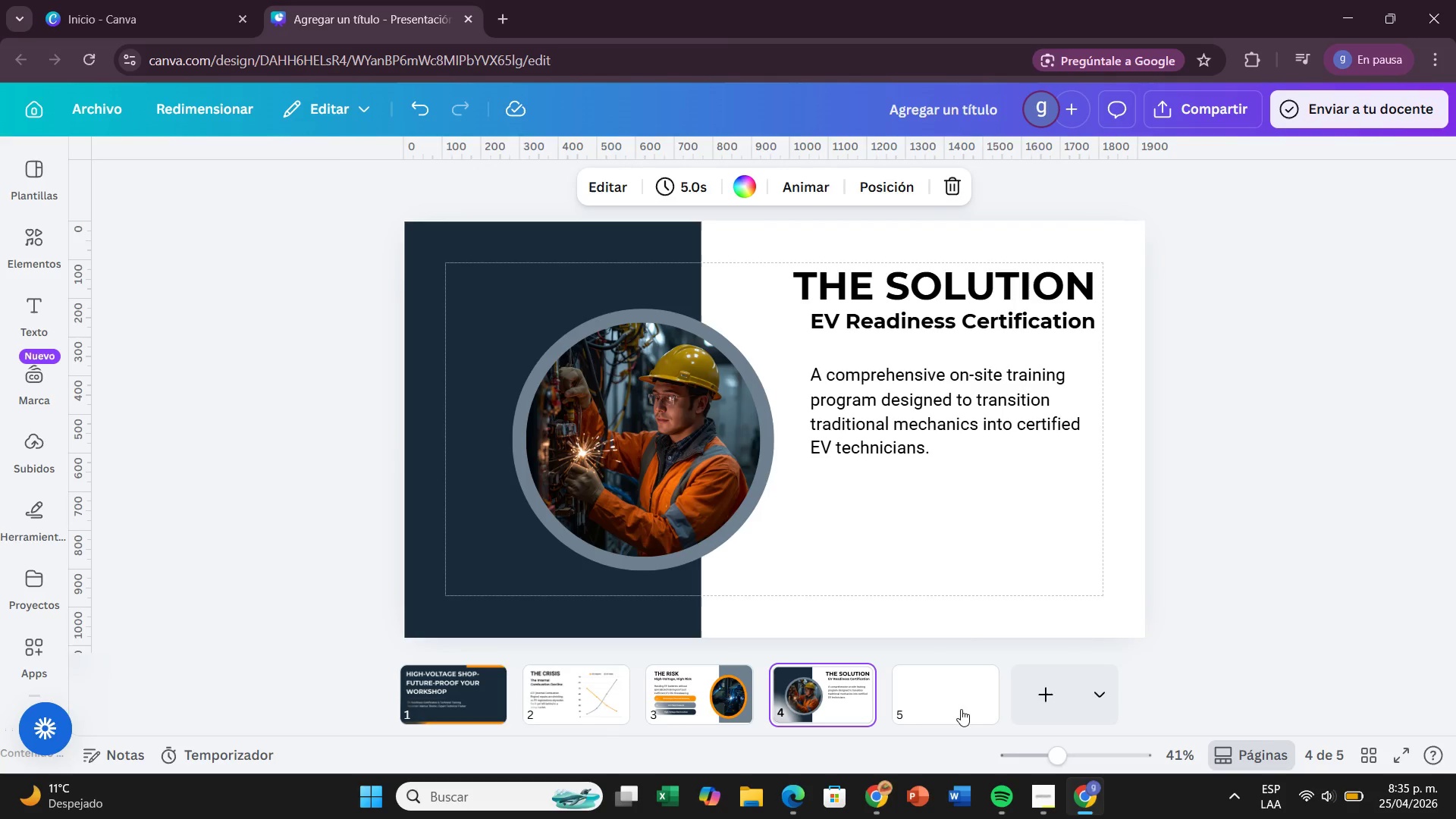 
left_click([961, 709])
 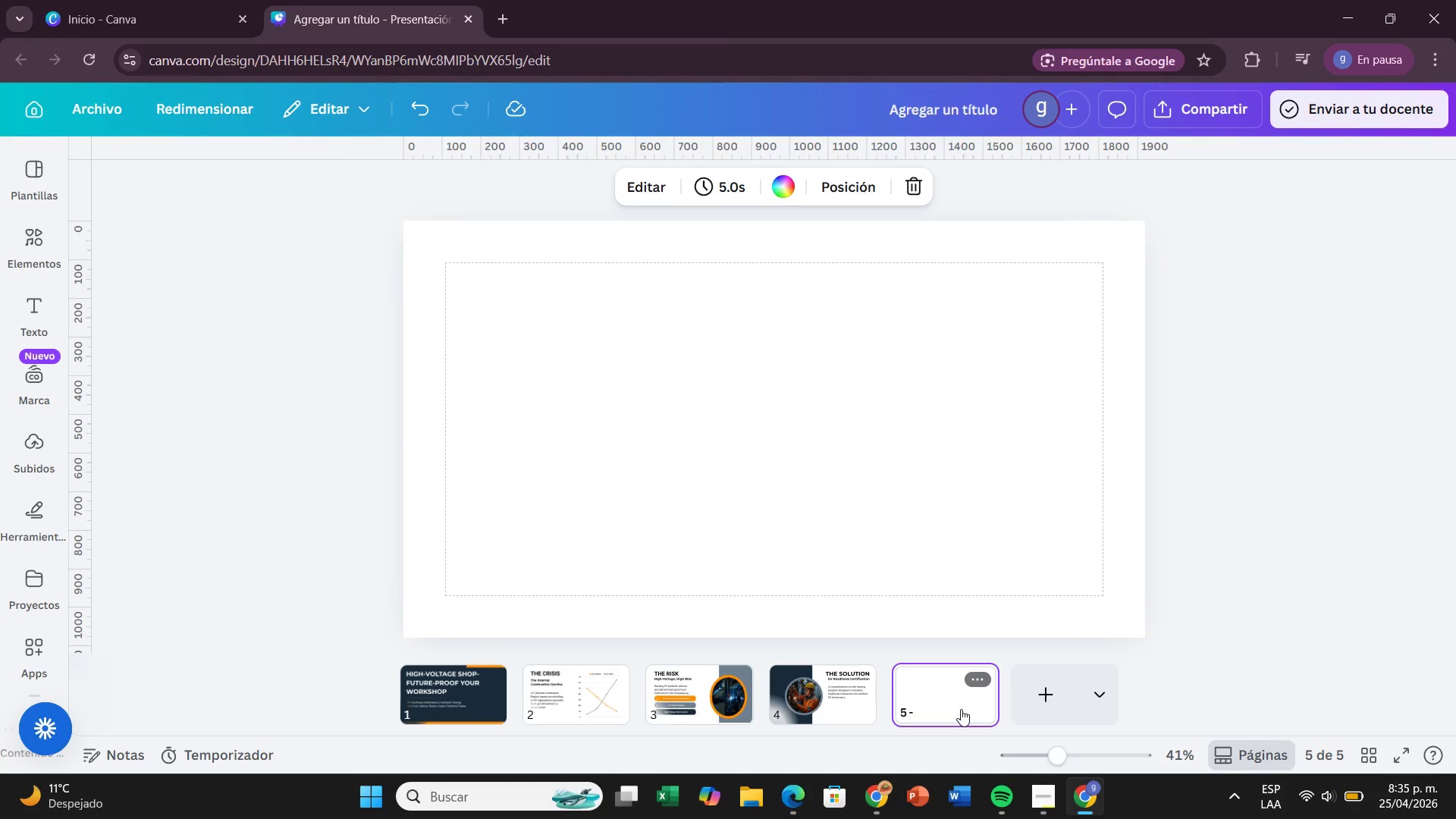 
wait(11.75)
 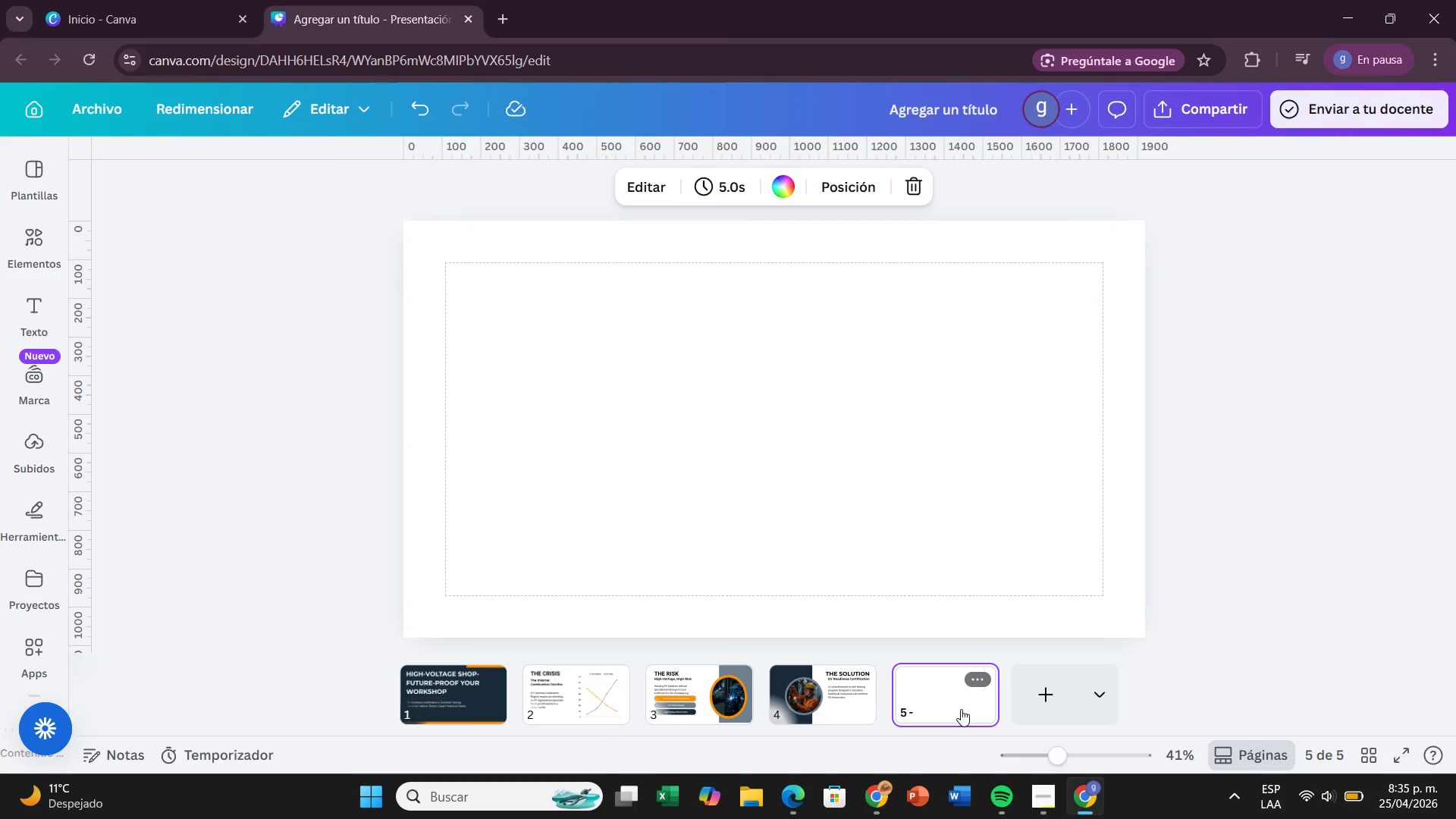 
left_click([36, 314])
 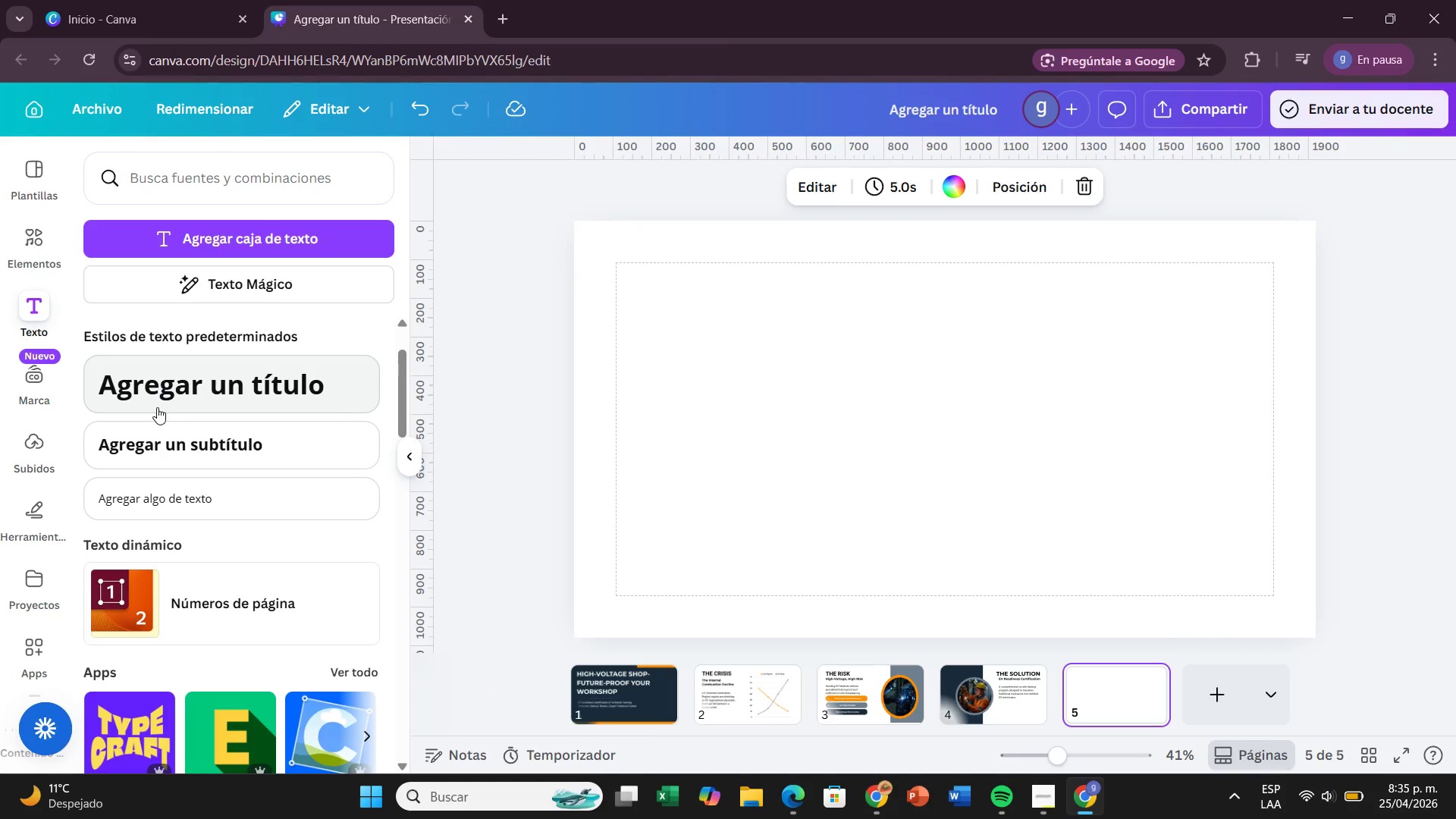 
left_click([157, 407])
 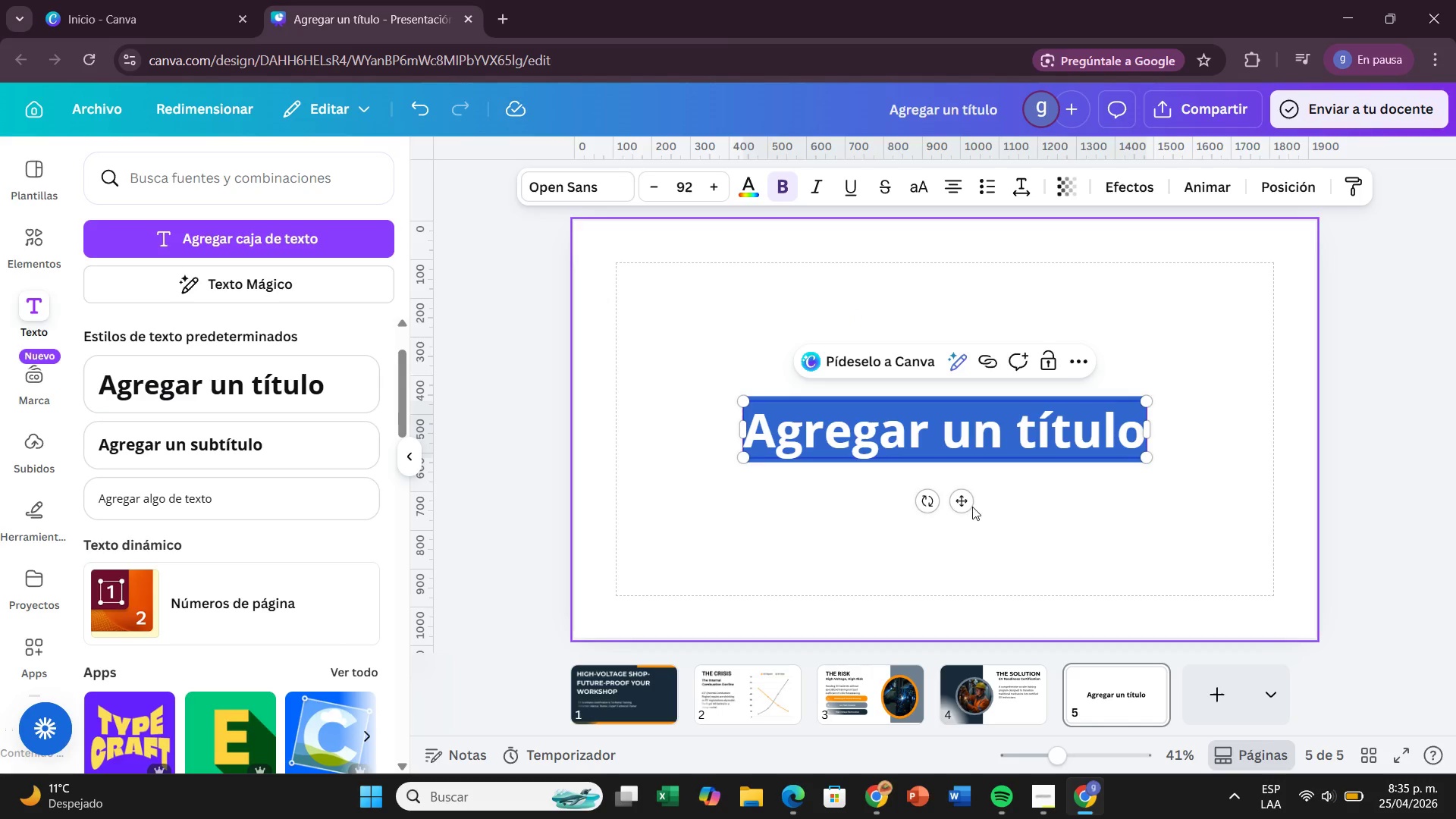 
left_click_drag(start_coordinate=[962, 504], to_coordinate=[965, 376])
 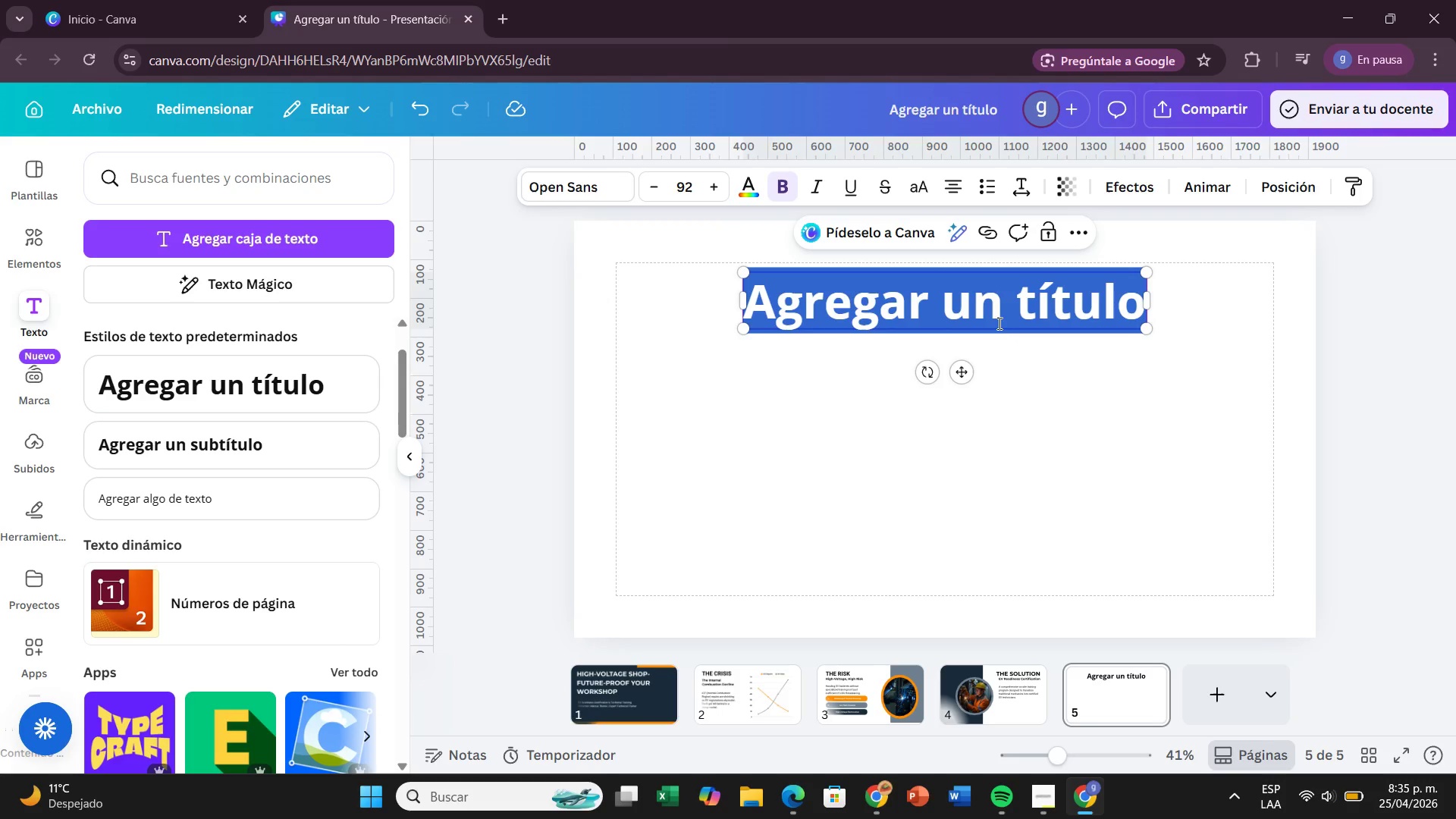 
key(Backspace)
 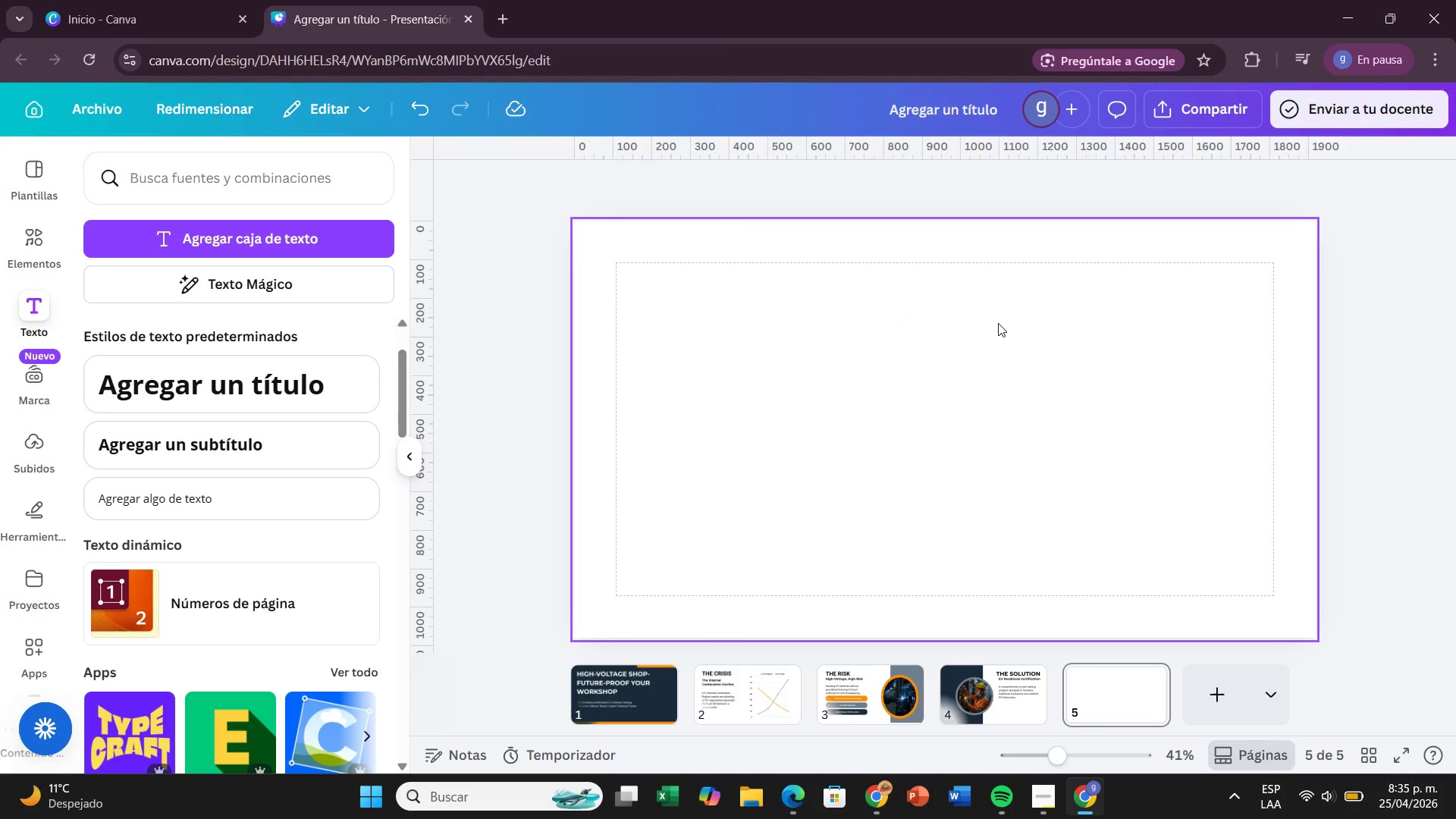 
key(CapsLock)
 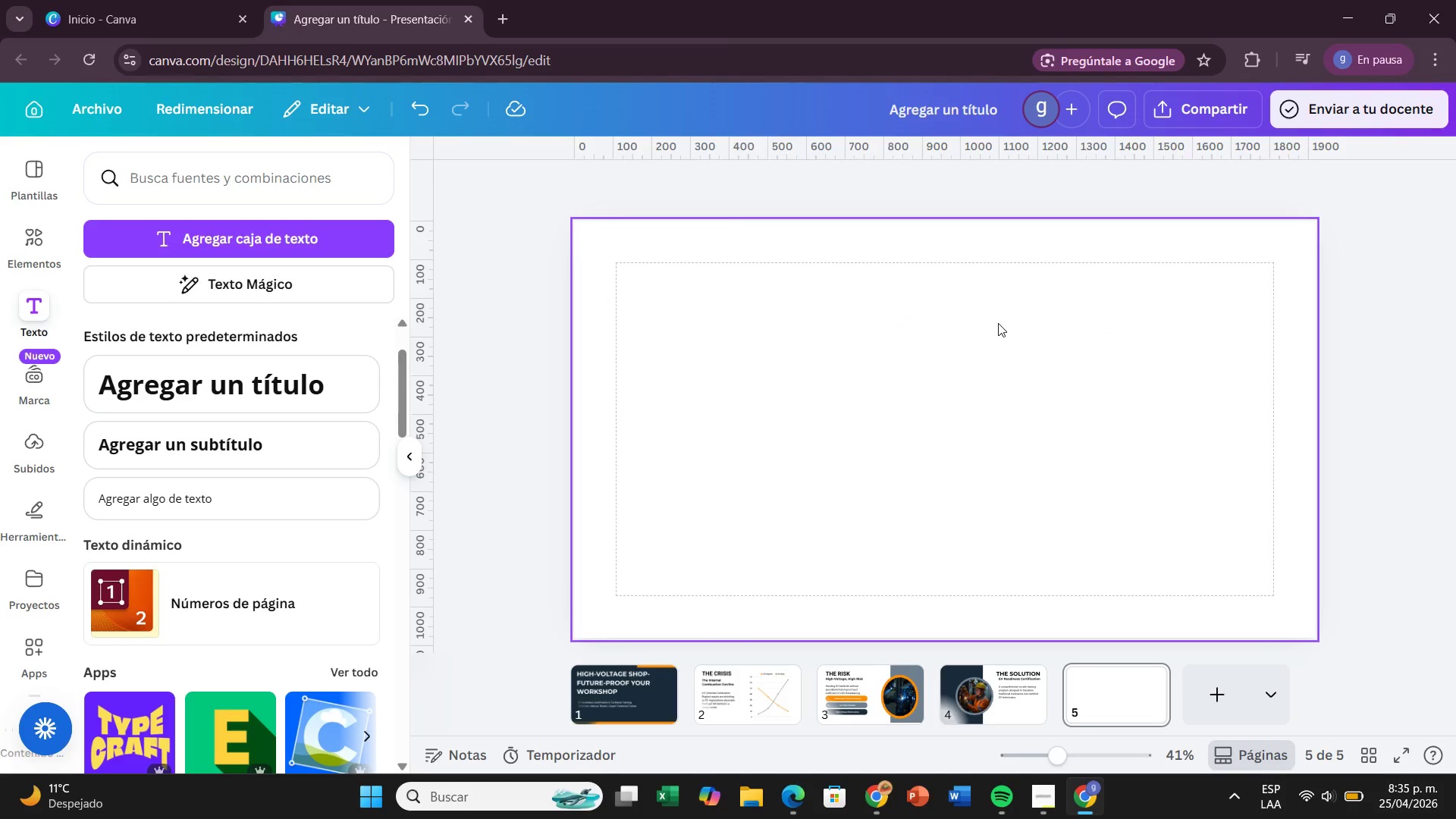 
key(C)
 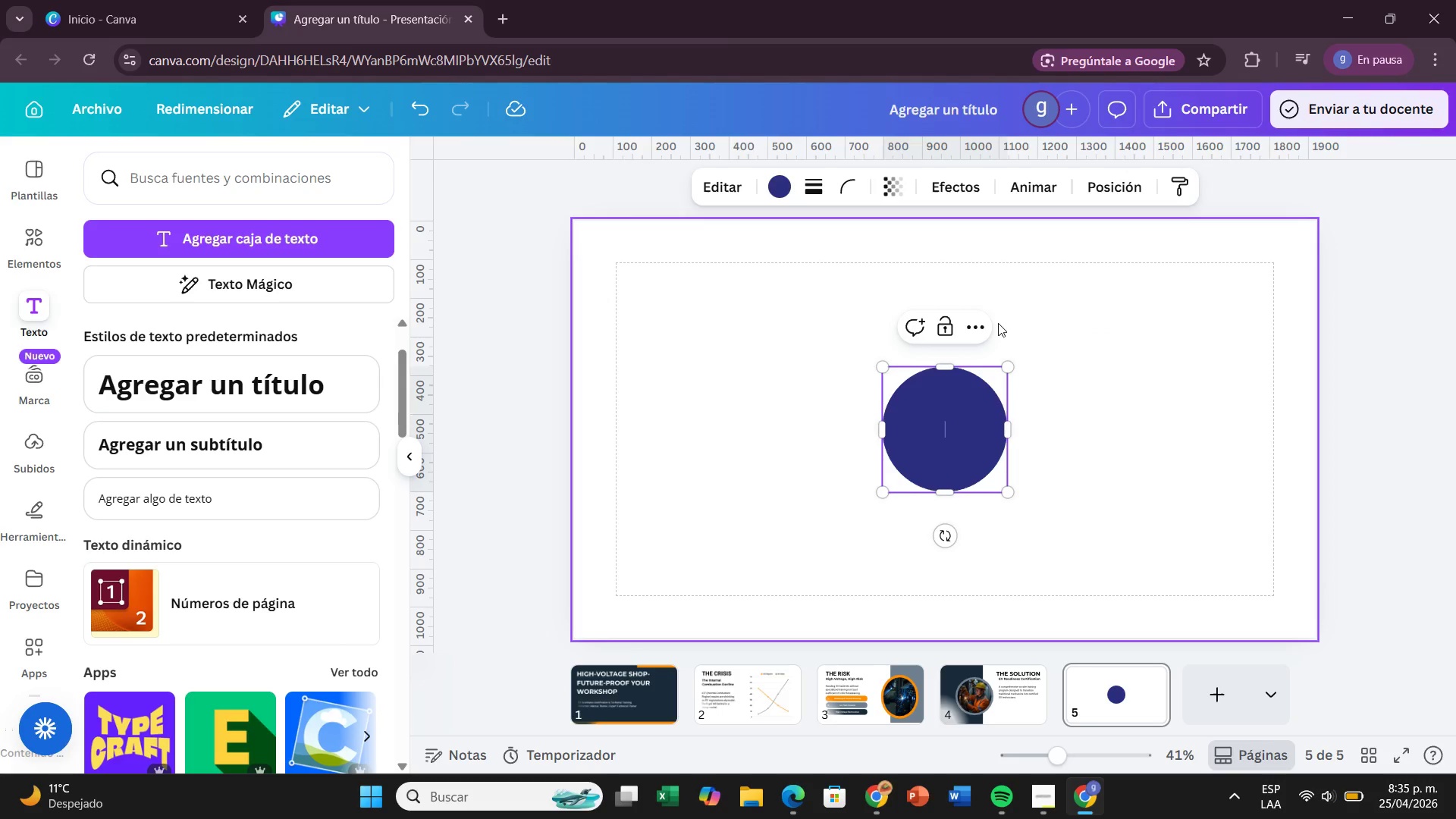 
key(CapsLock)
 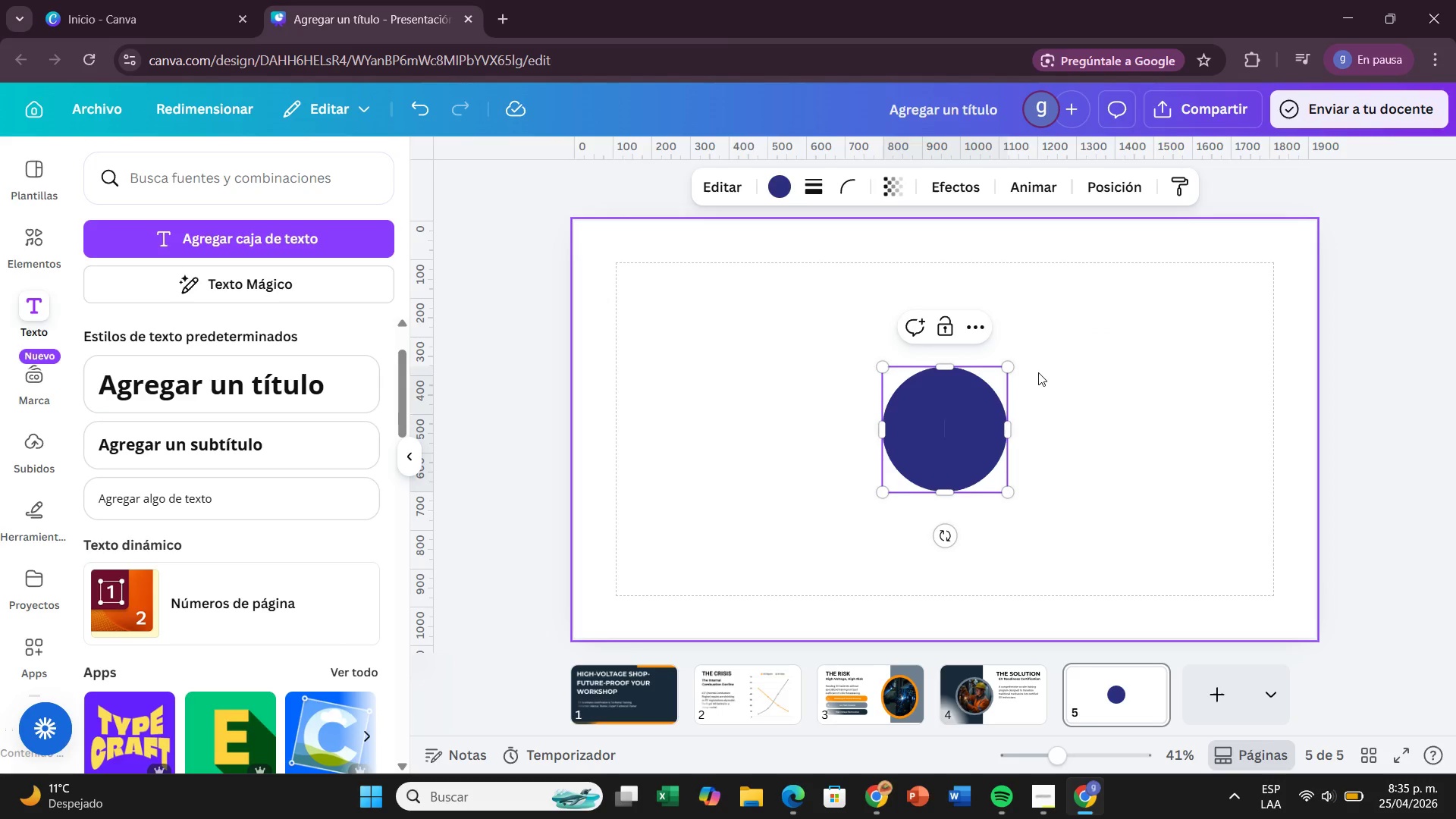 
double_click([959, 406])
 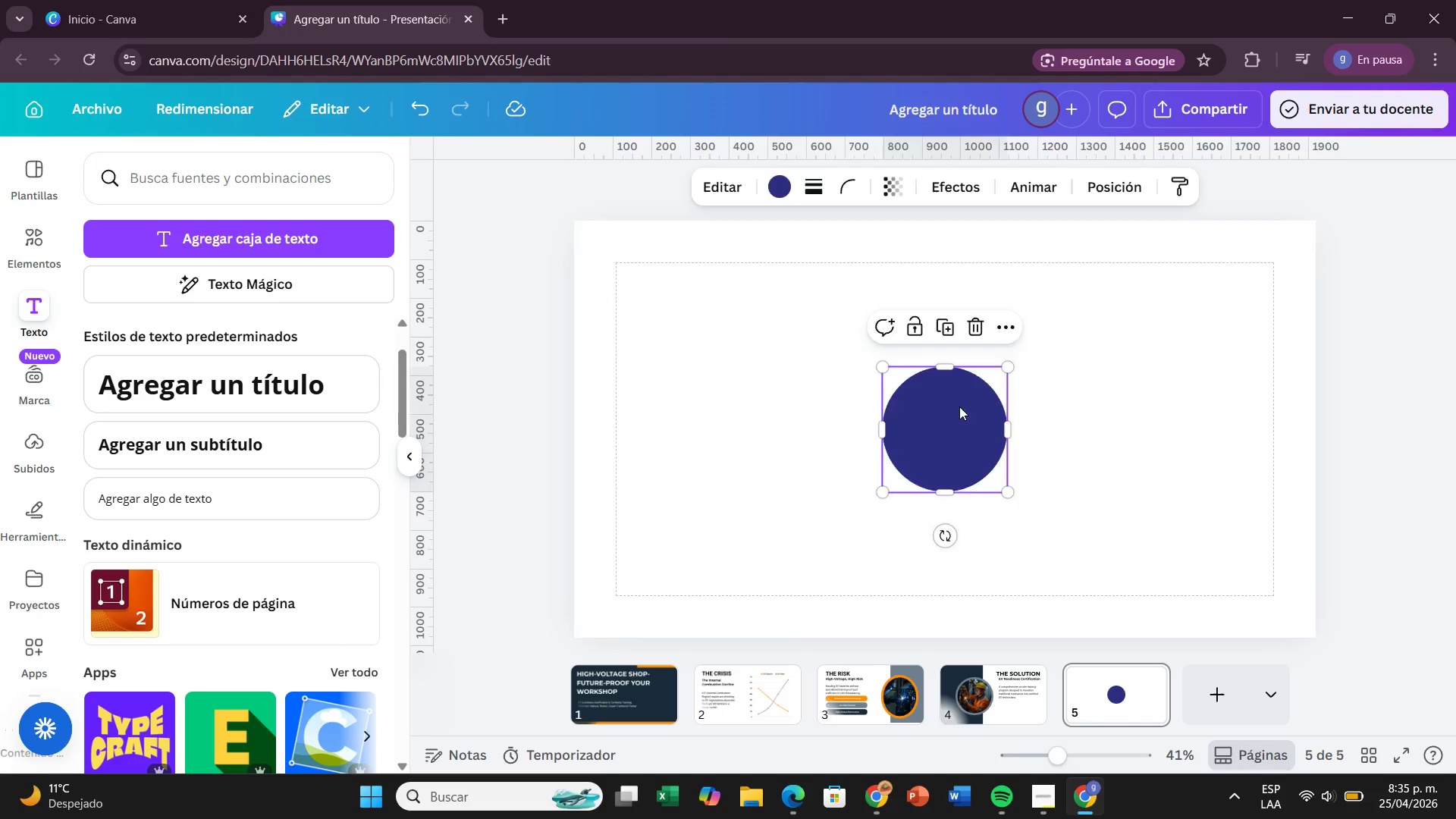 
key(Backspace)
 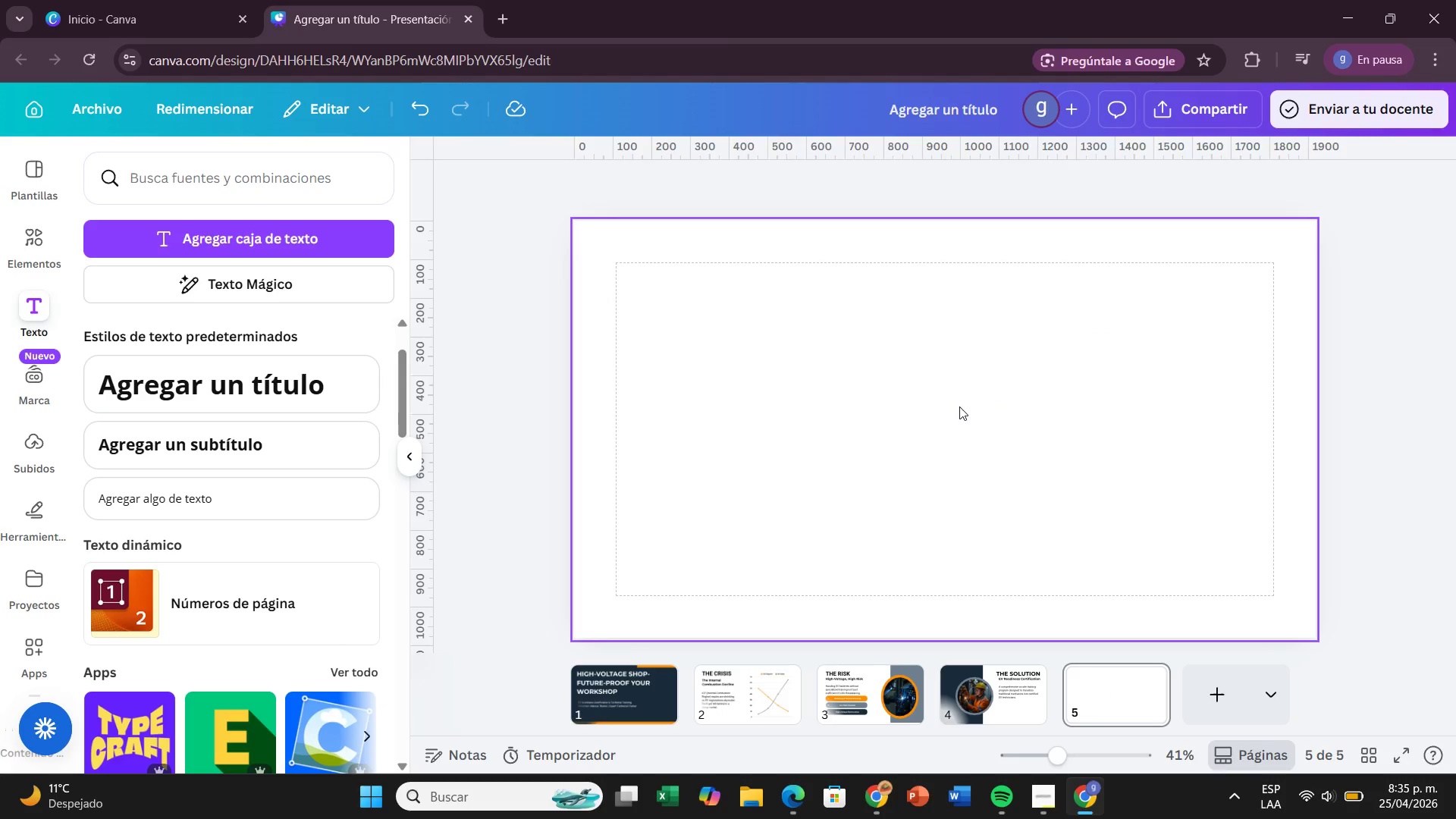 
key(Control+Z)
 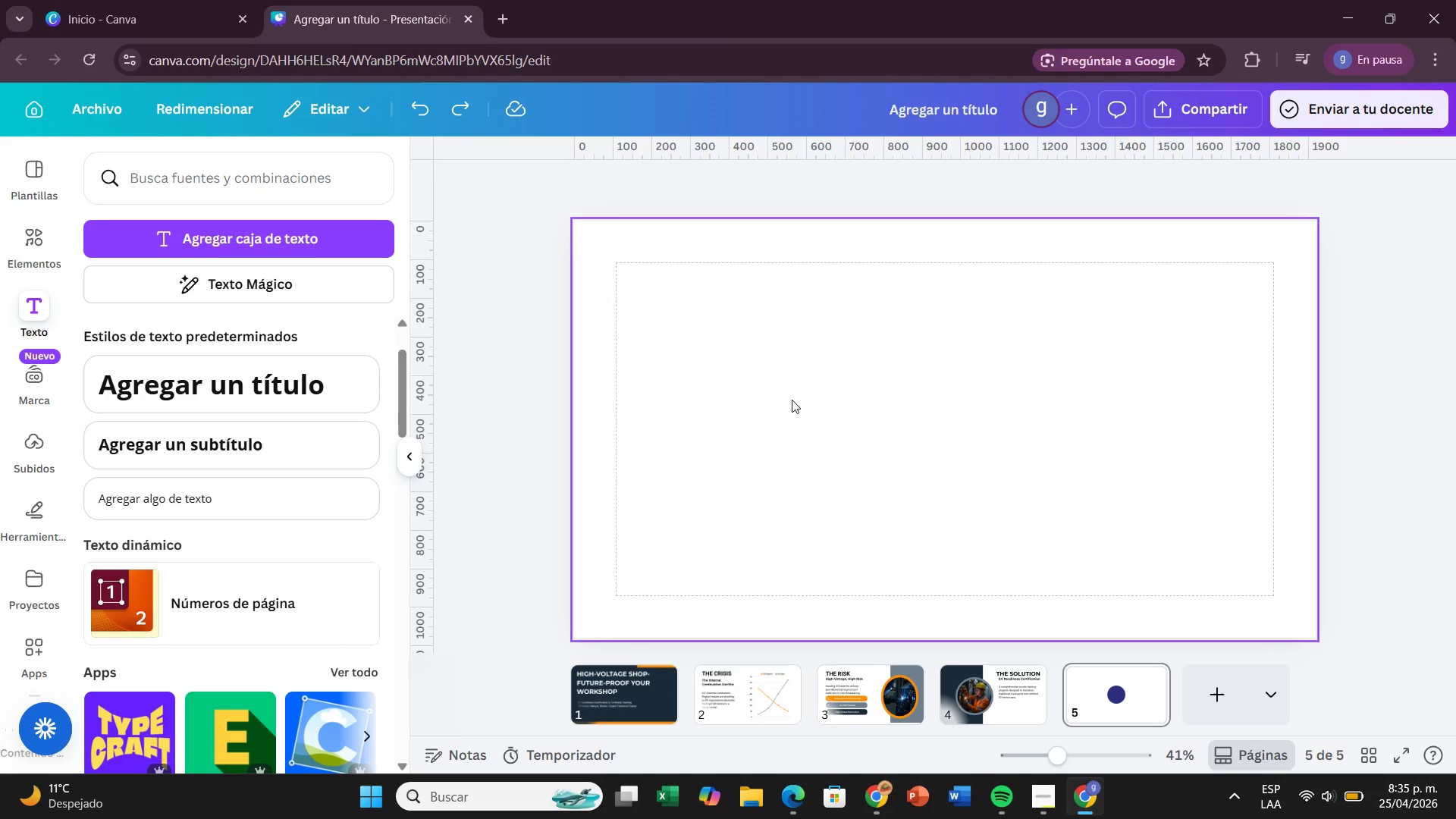 
key(Control+Z)
 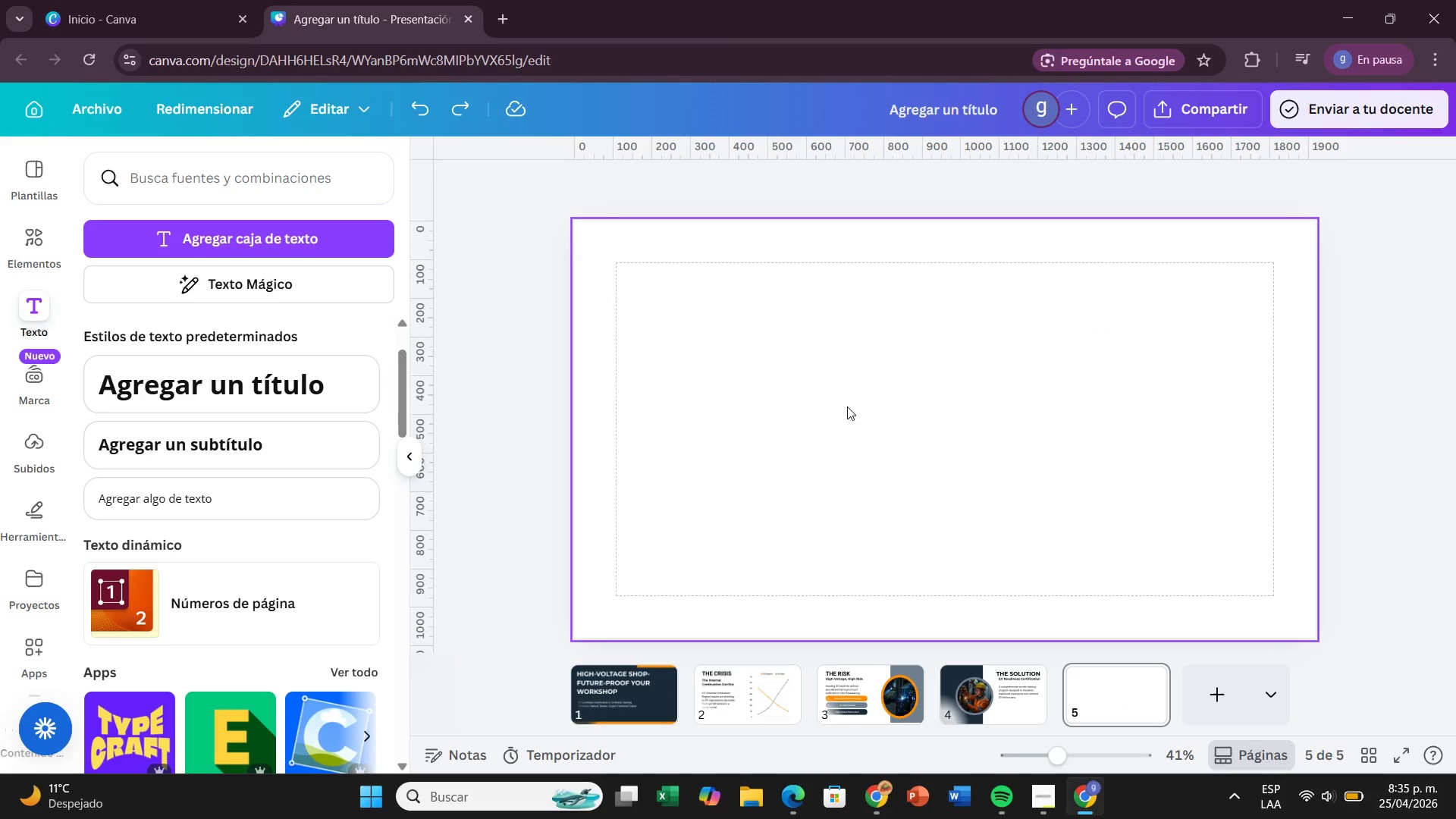 
key(Control+Z)
 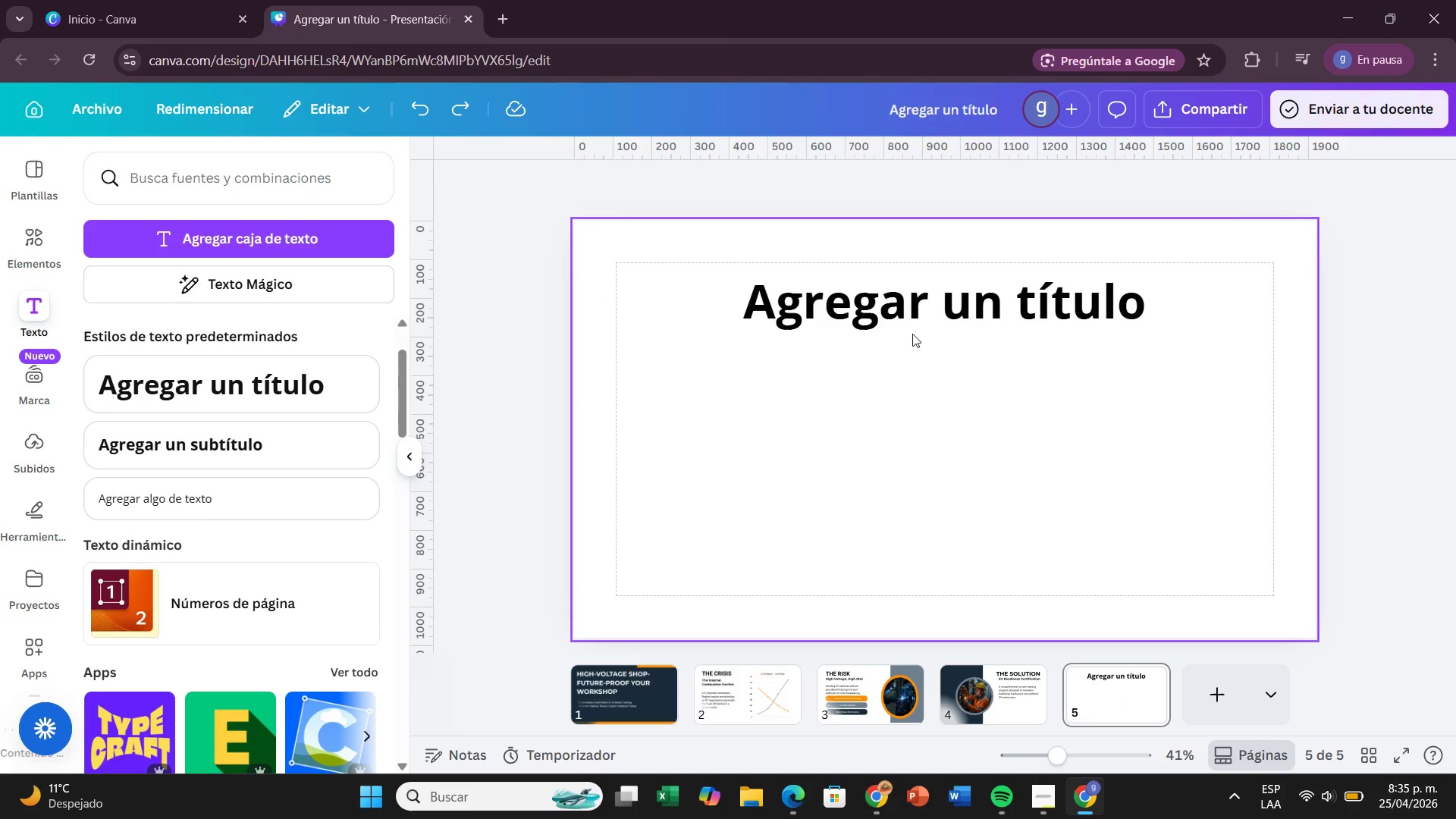 
left_click([912, 334])
 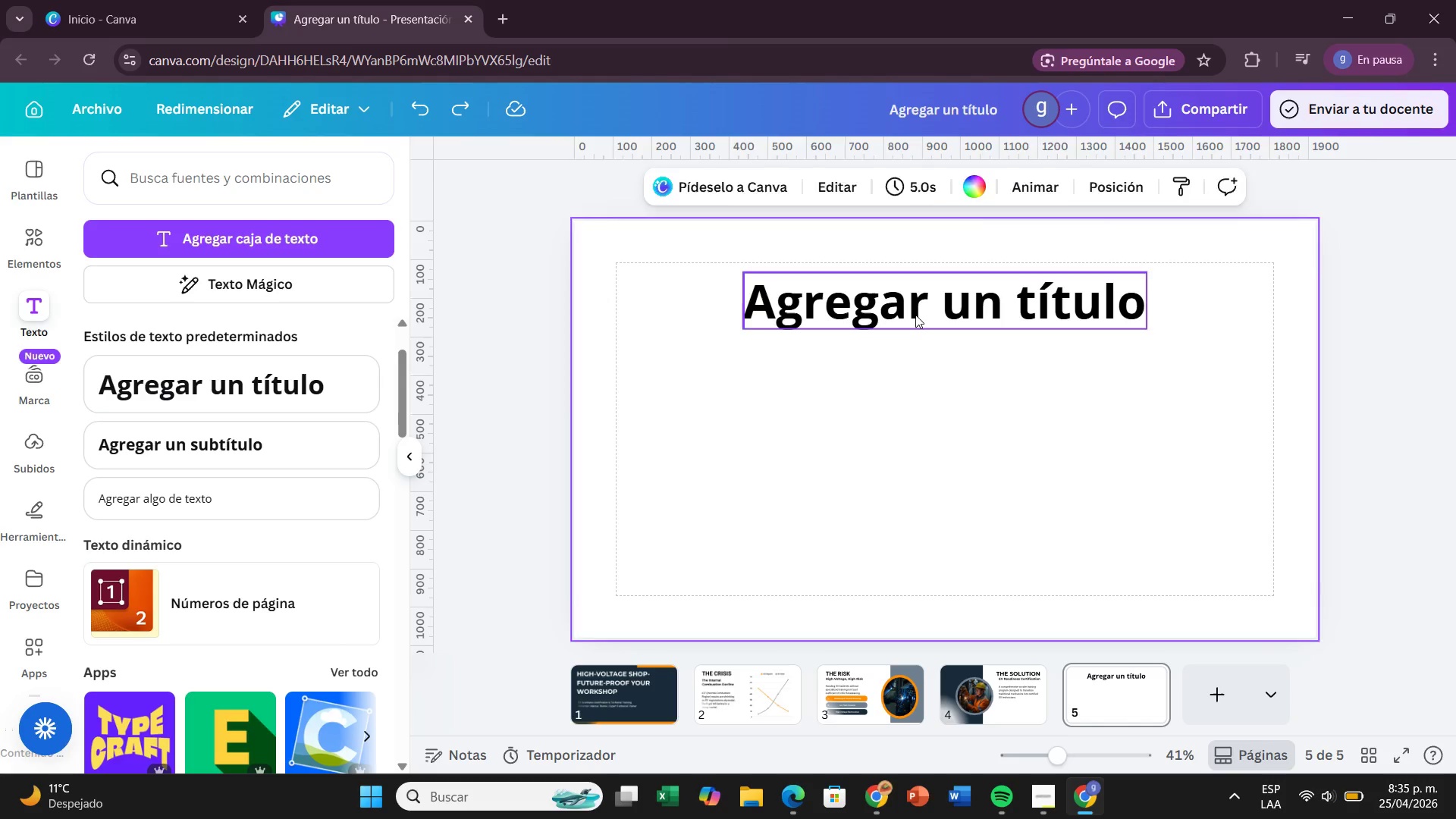 
double_click([915, 315])
 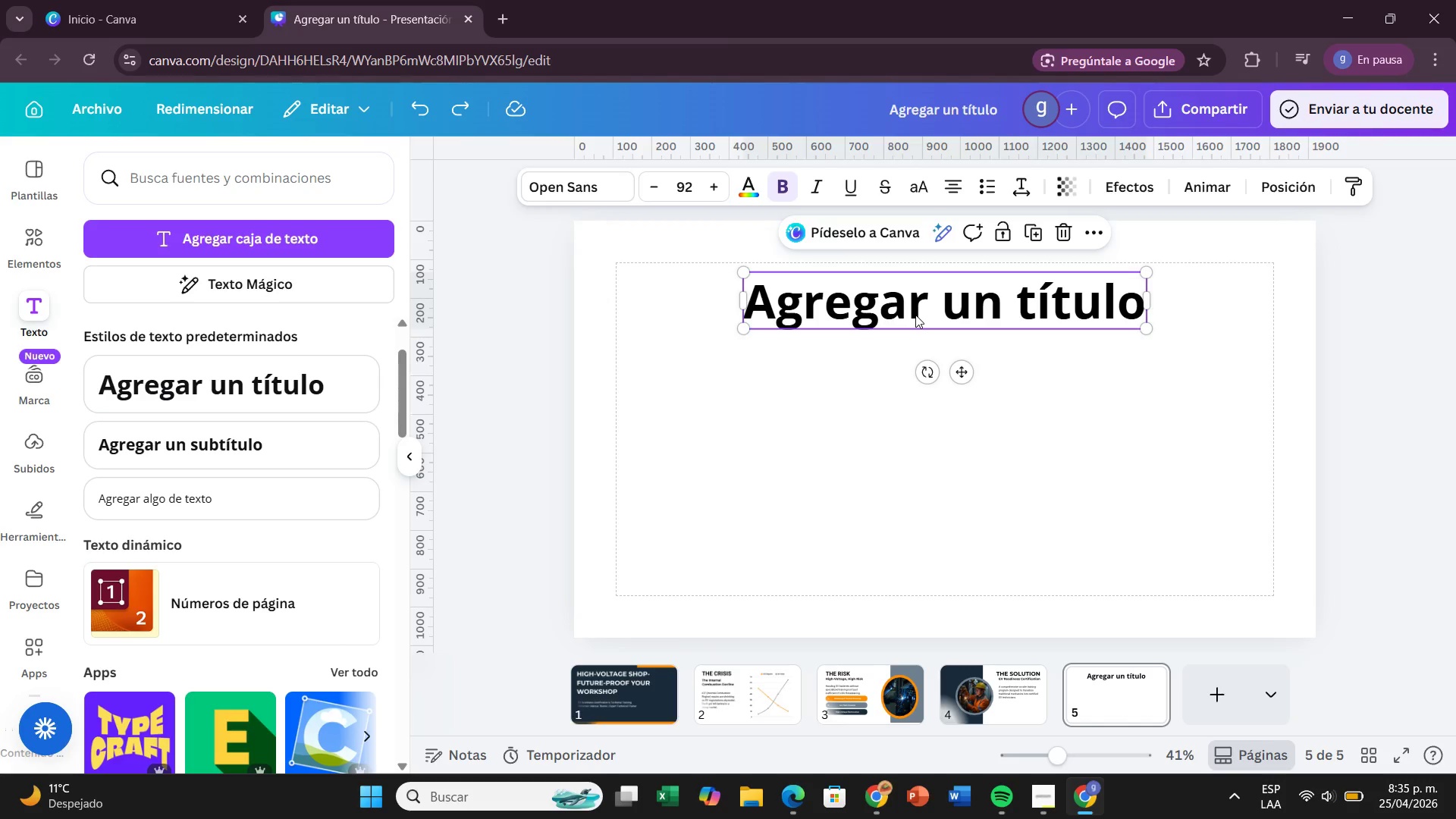 
triple_click([915, 315])
 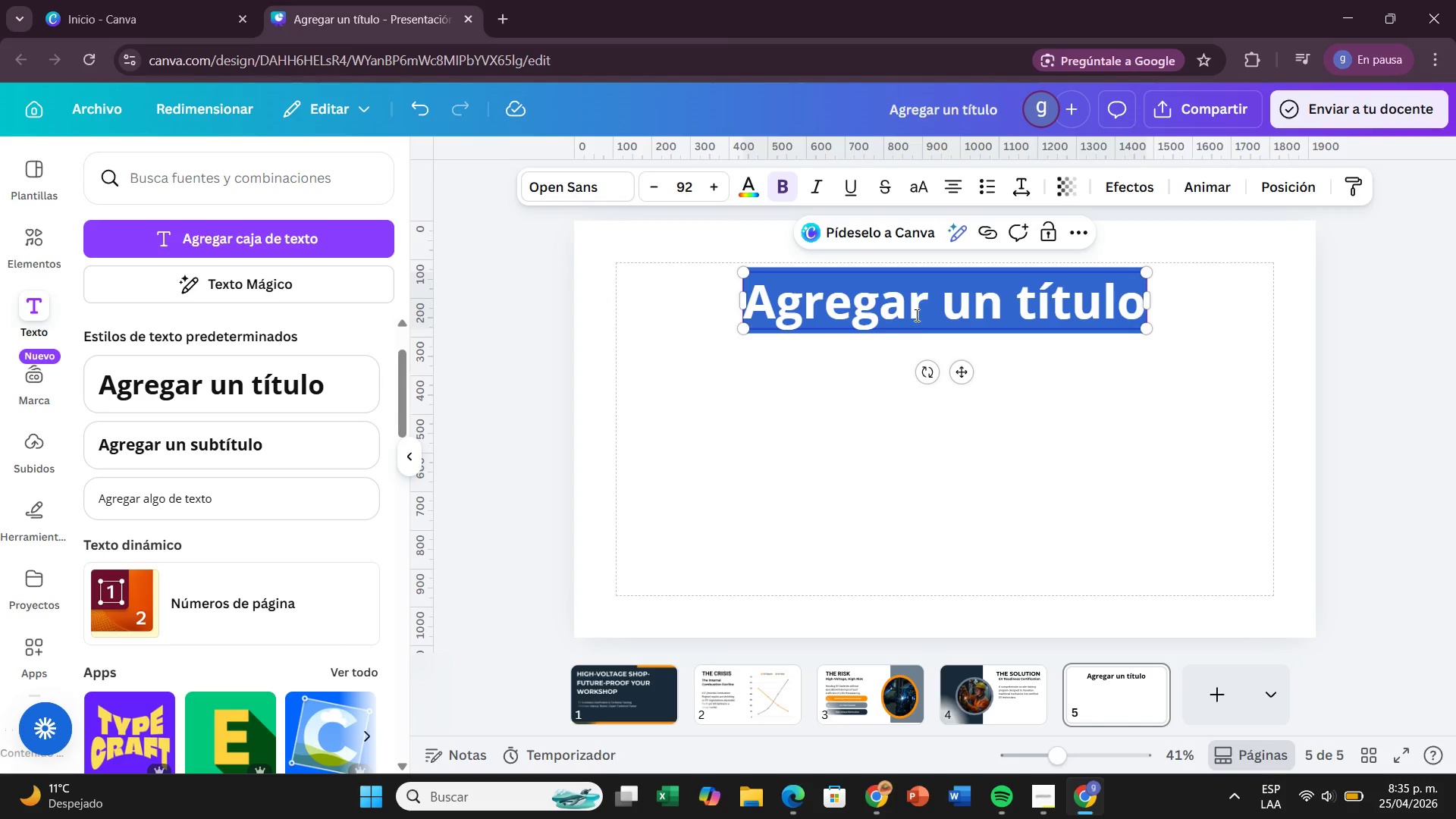 
key(Backspace)
type(Curriculun Highlights)
 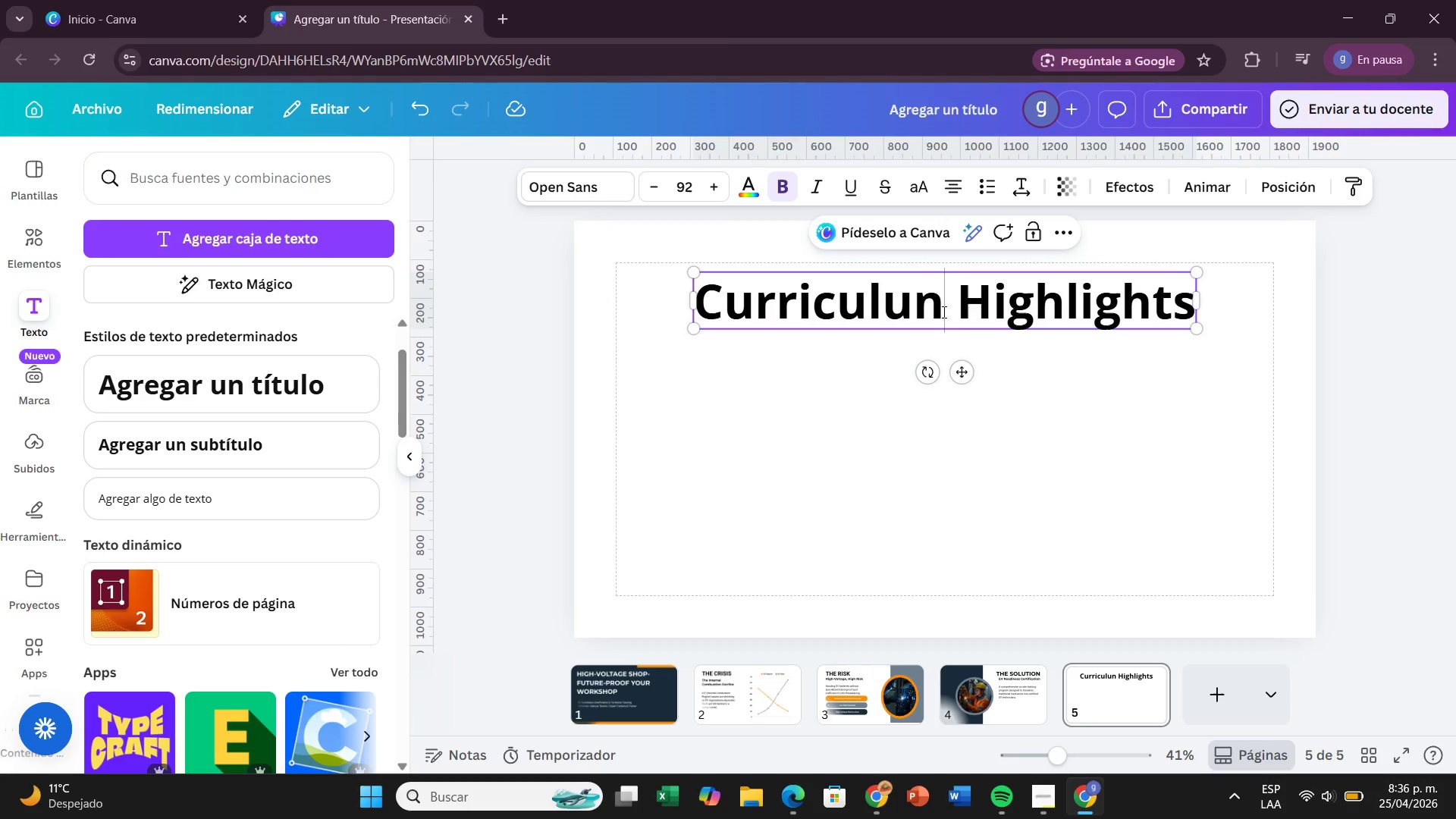 
key(Backspace)
 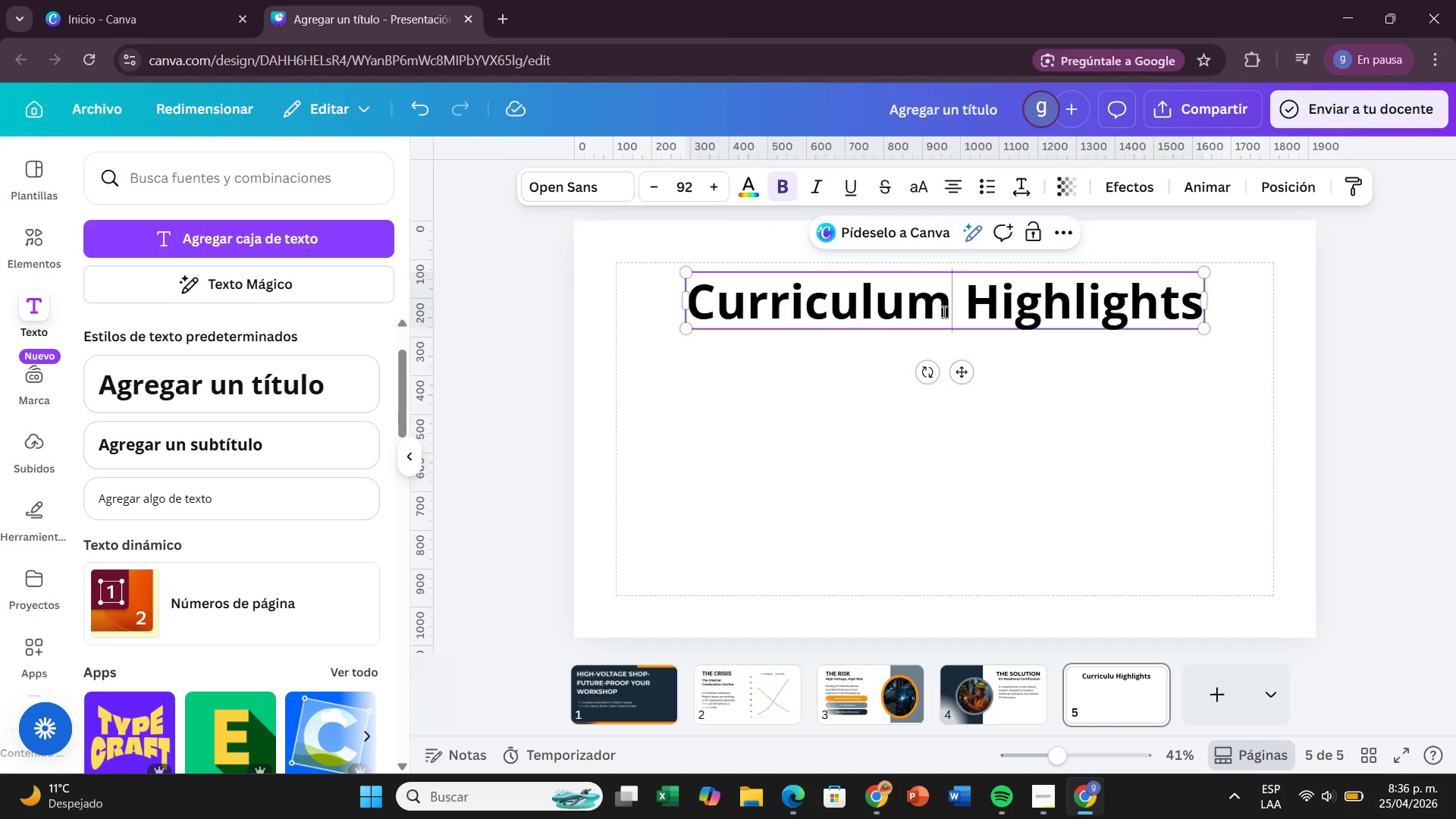 
key(M)
 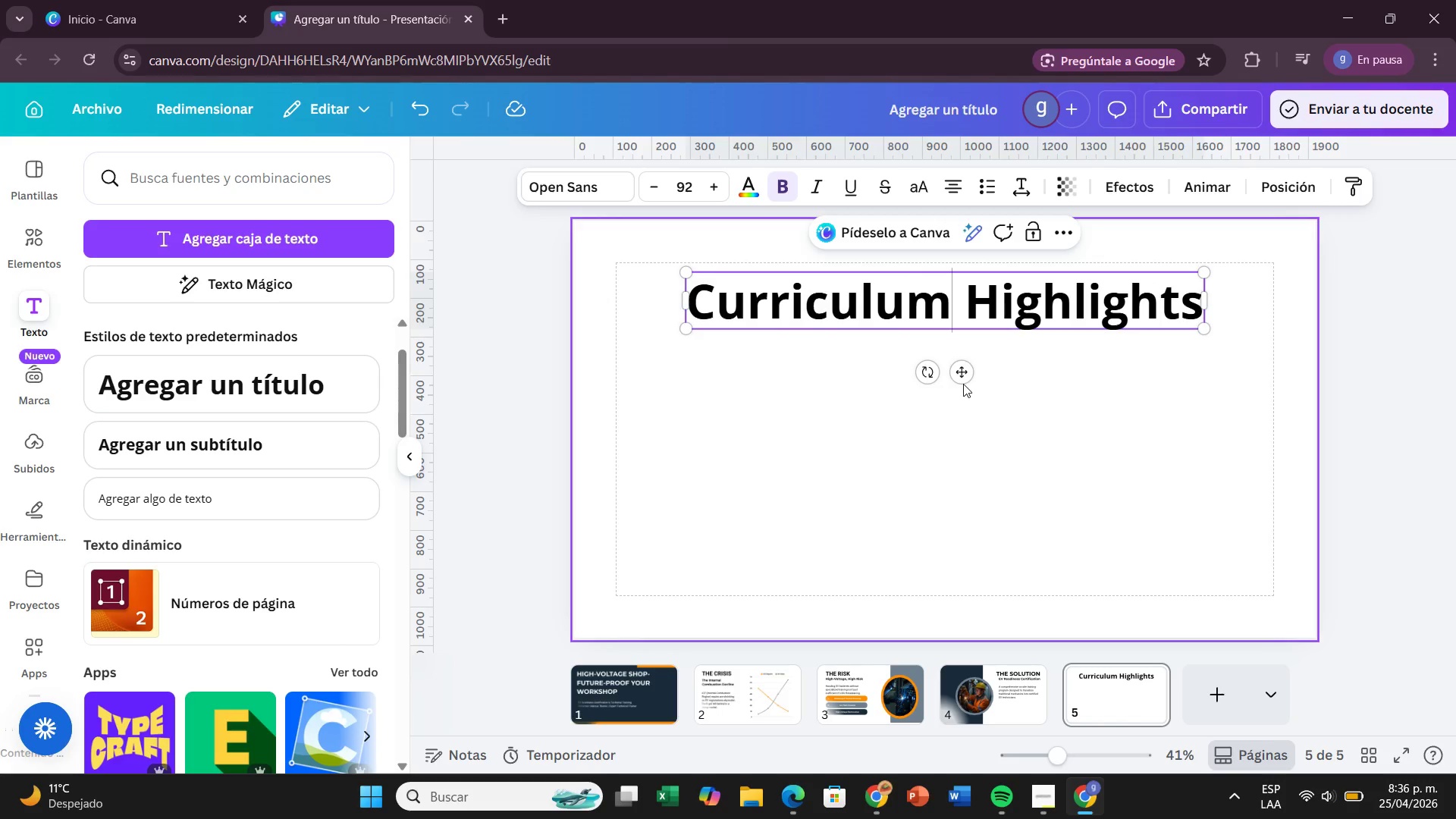 
left_click_drag(start_coordinate=[962, 367], to_coordinate=[958, 355])
 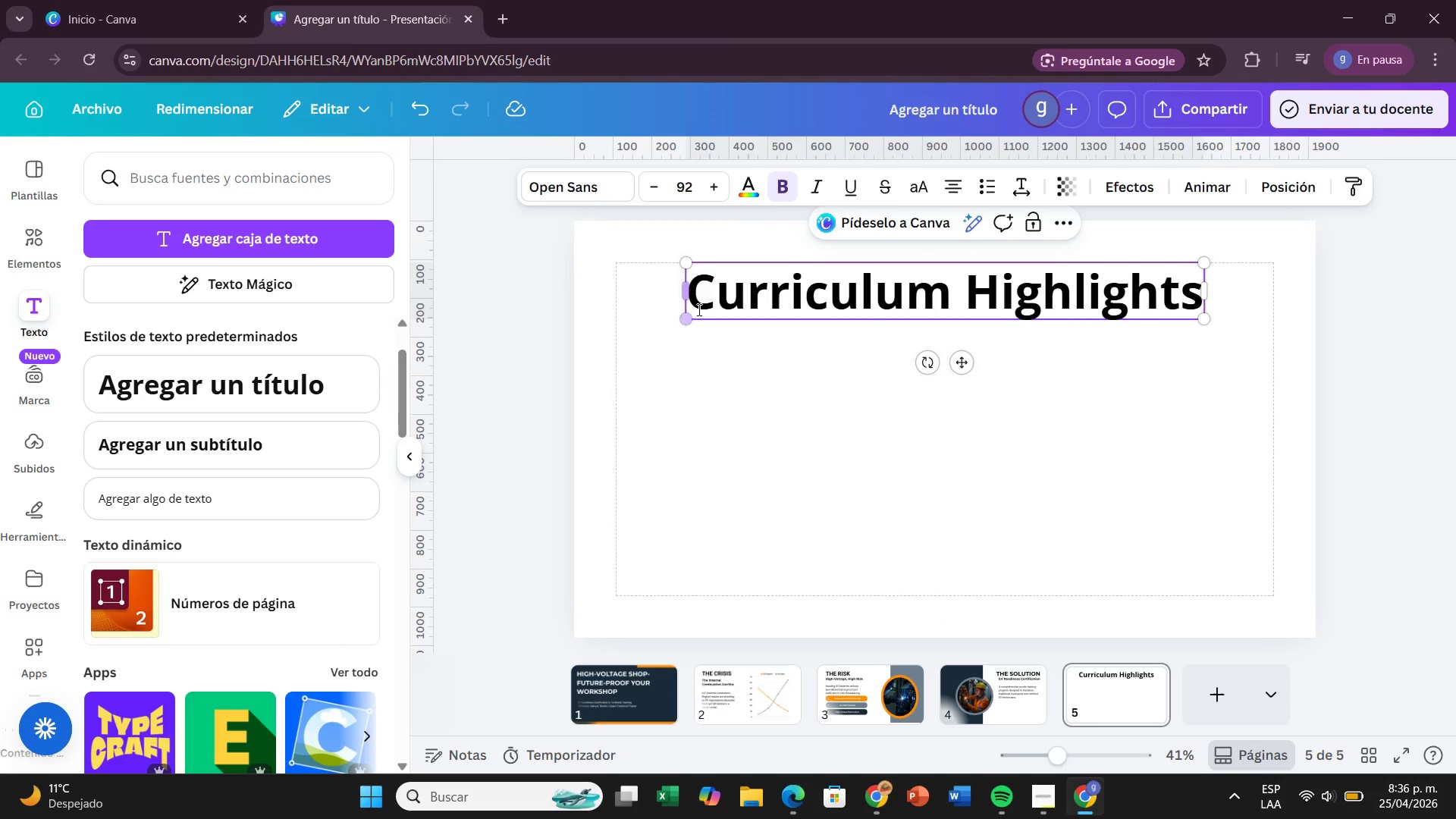 
left_click_drag(start_coordinate=[697, 310], to_coordinate=[1236, 290])
 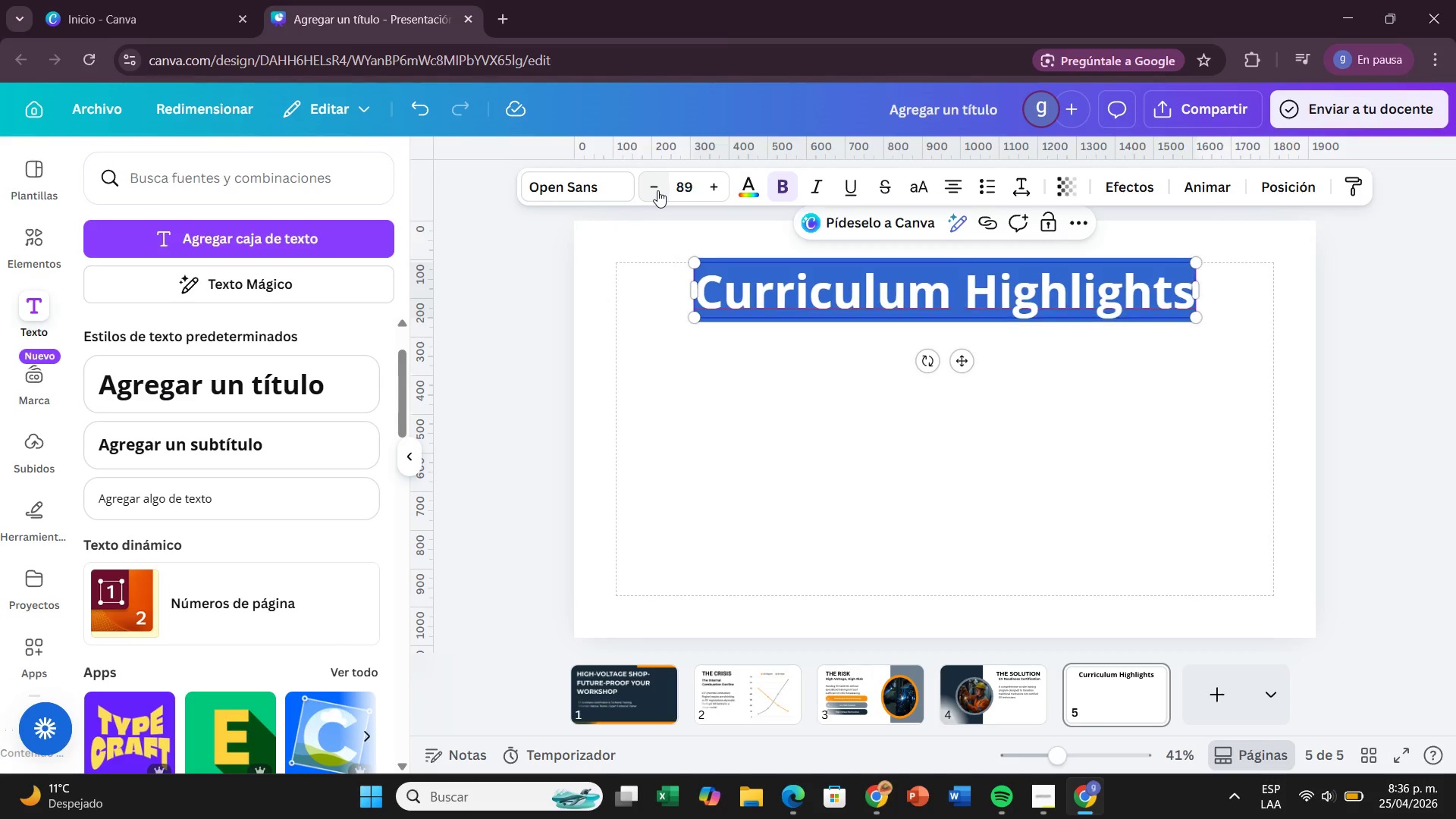 
left_click([657, 190])
 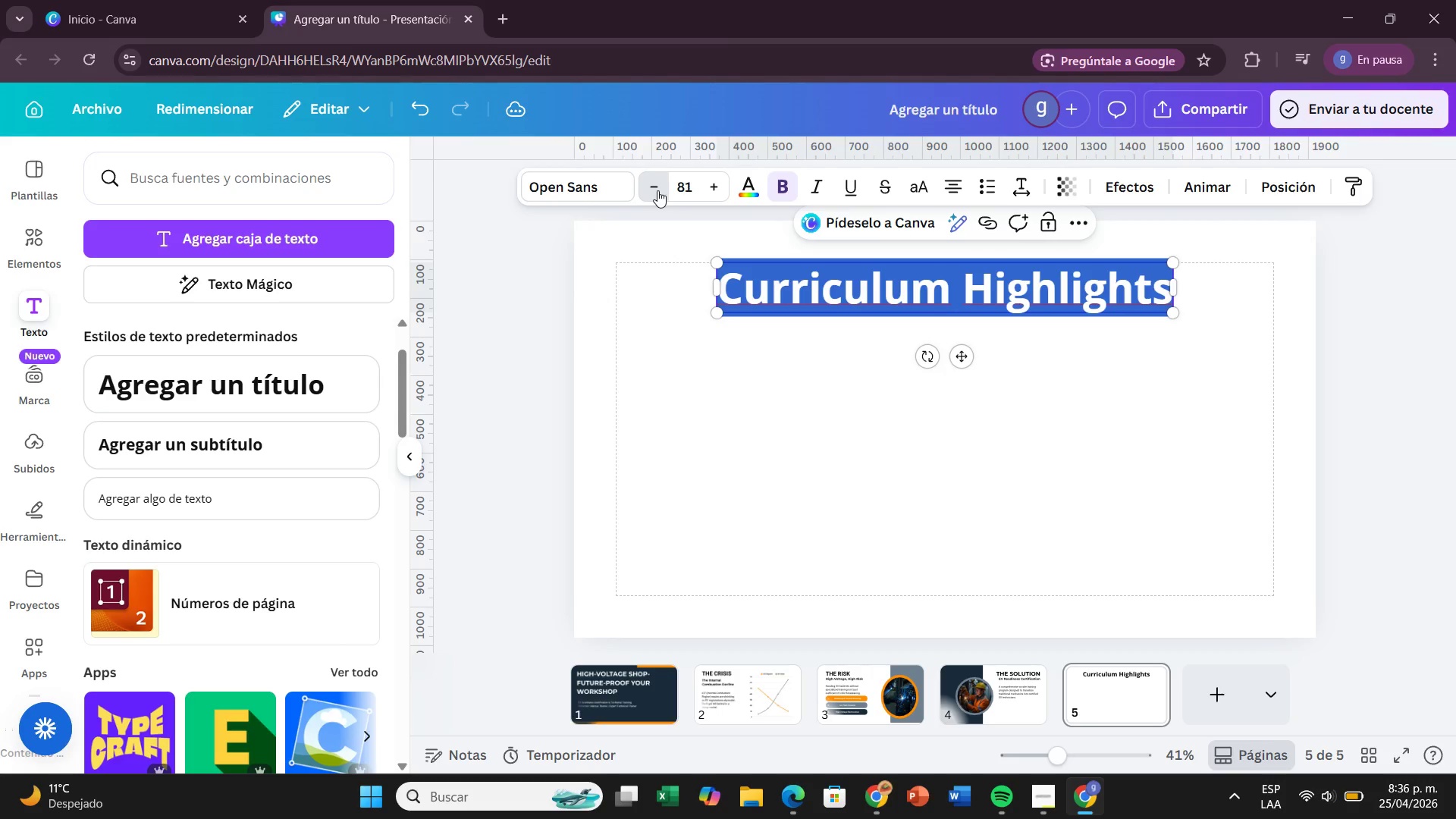 
triple_click([657, 190])
 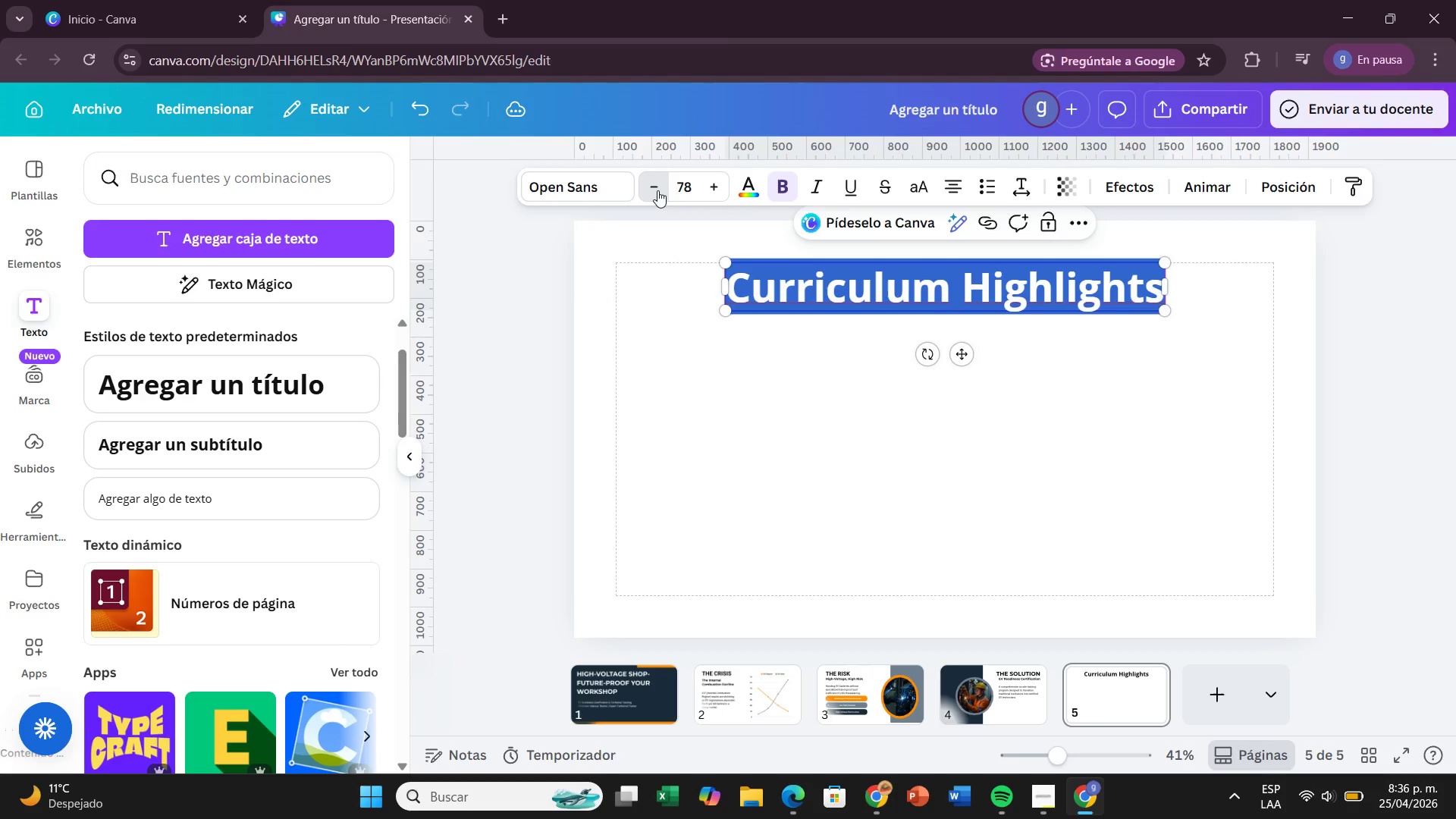 
double_click([657, 190])
 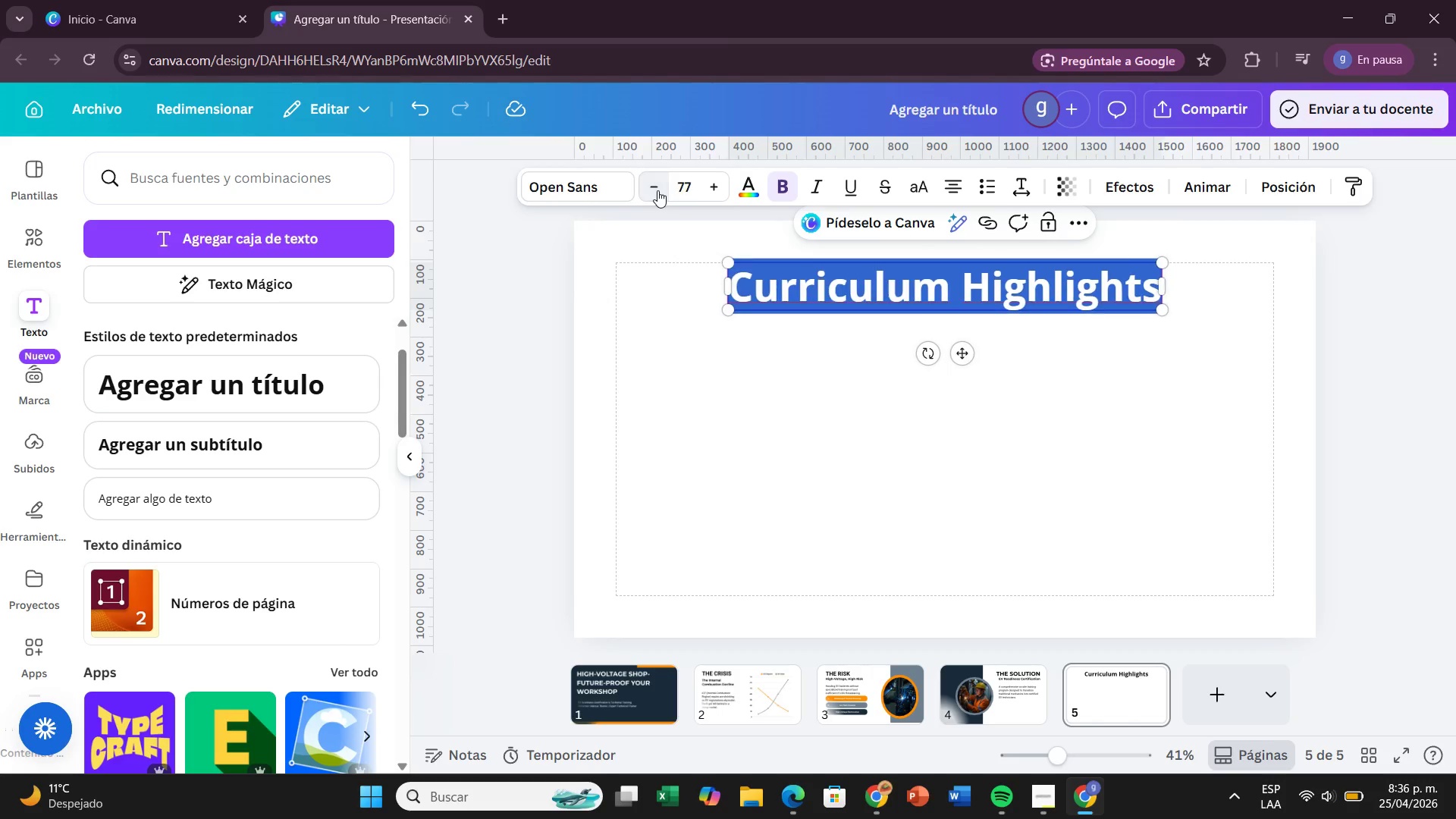 
triple_click([657, 190])
 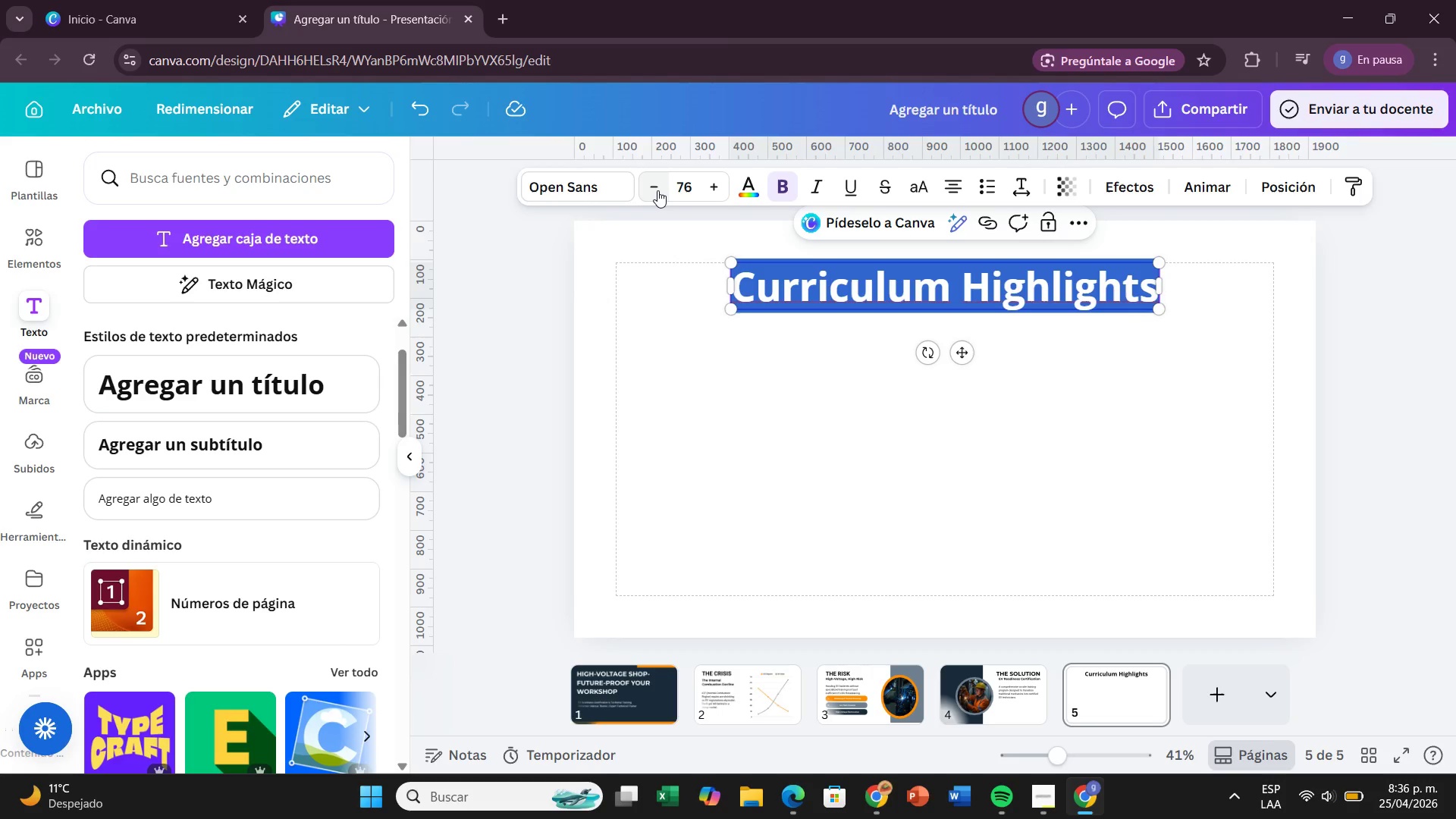 
triple_click([657, 190])
 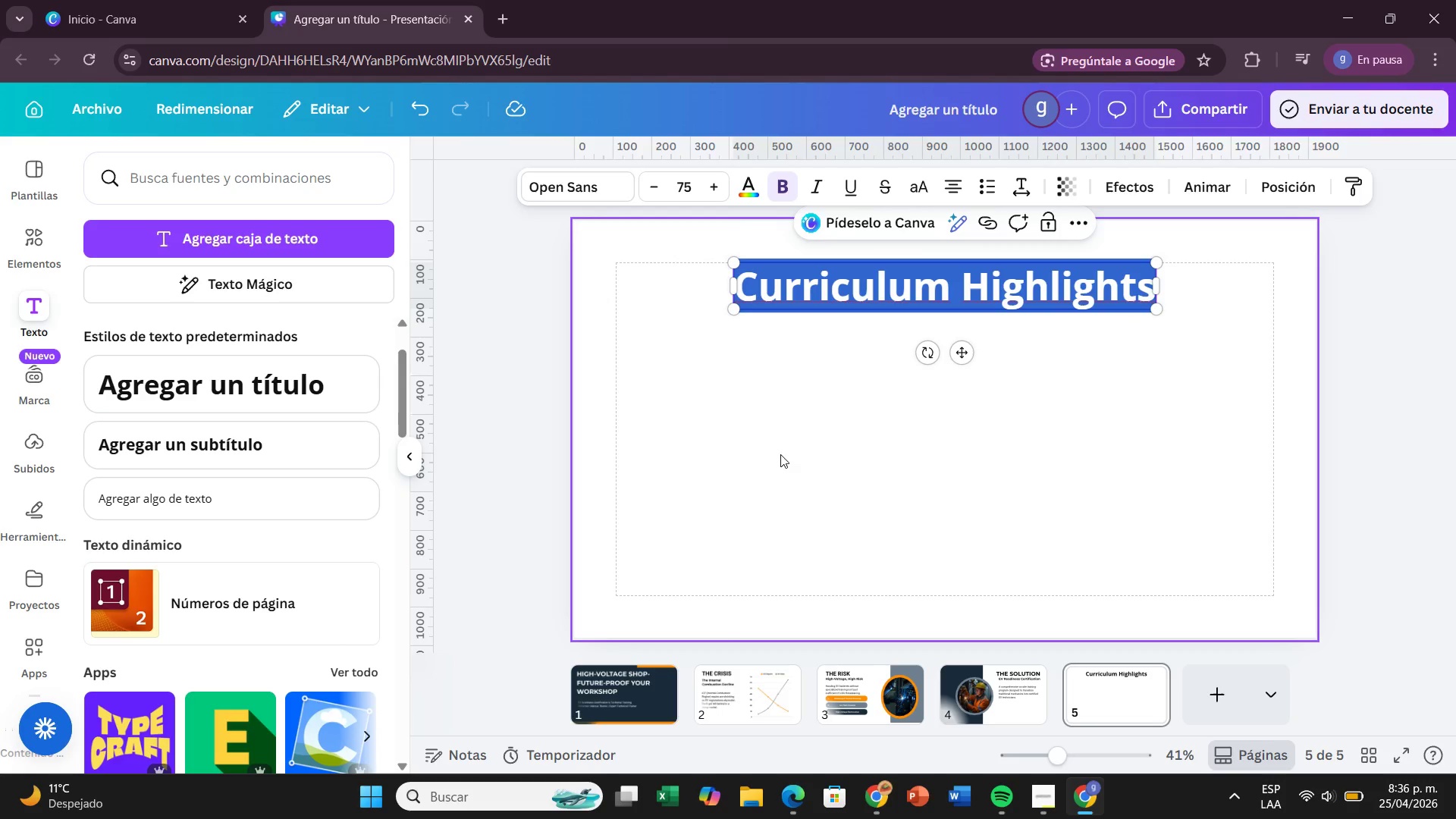 
left_click([780, 454])
 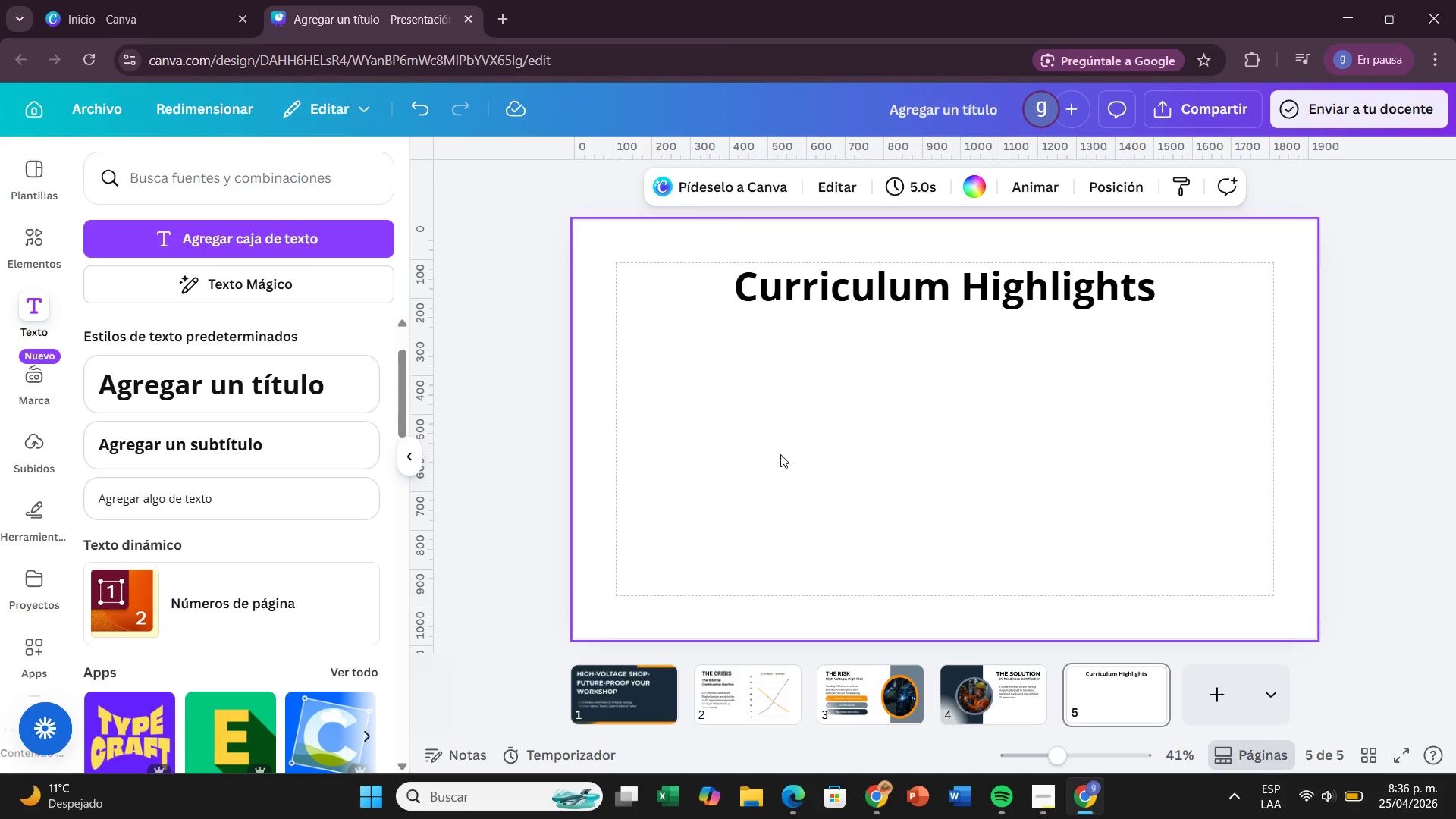 
left_click([783, 264])
 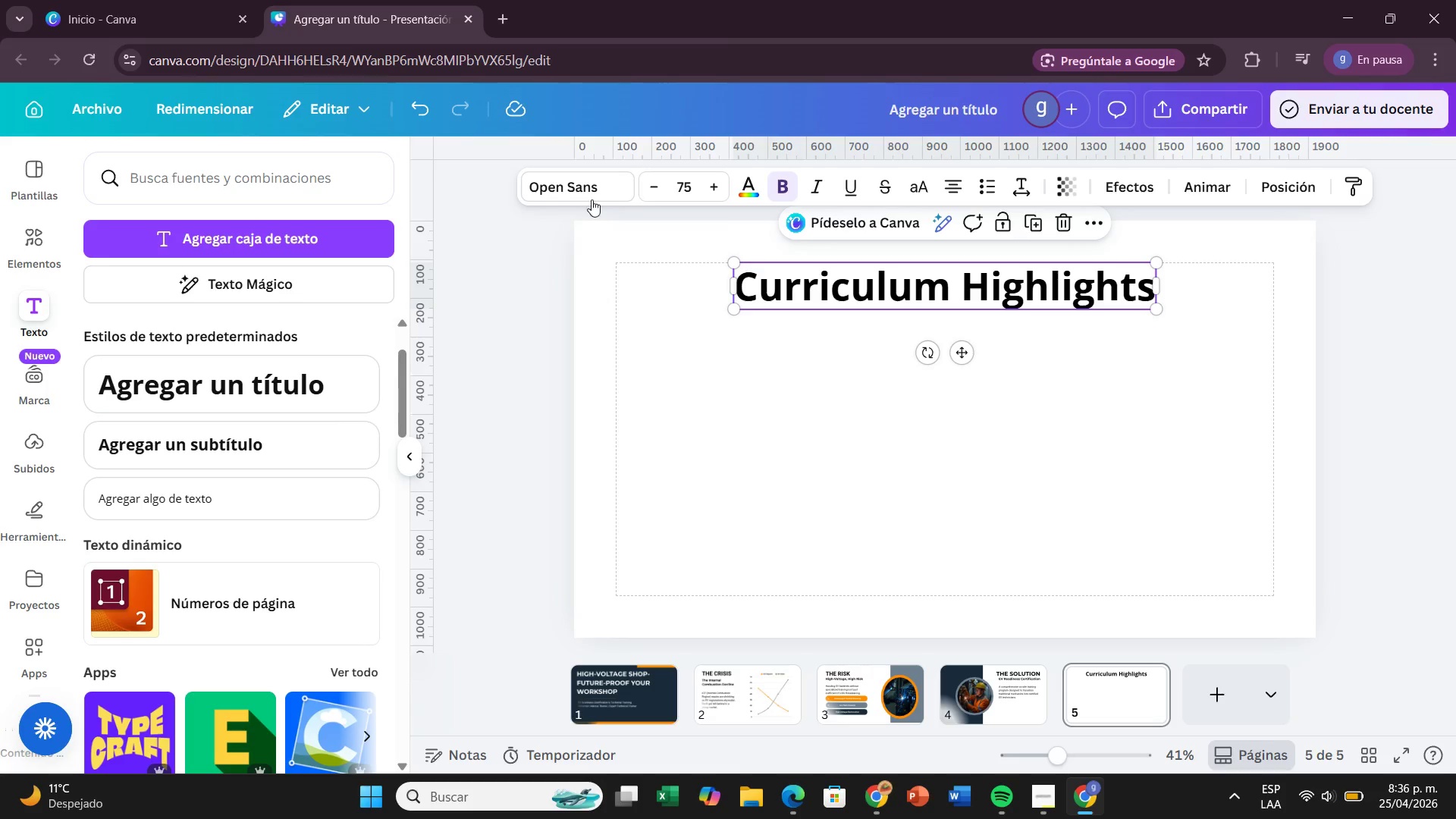 
left_click([589, 199])
 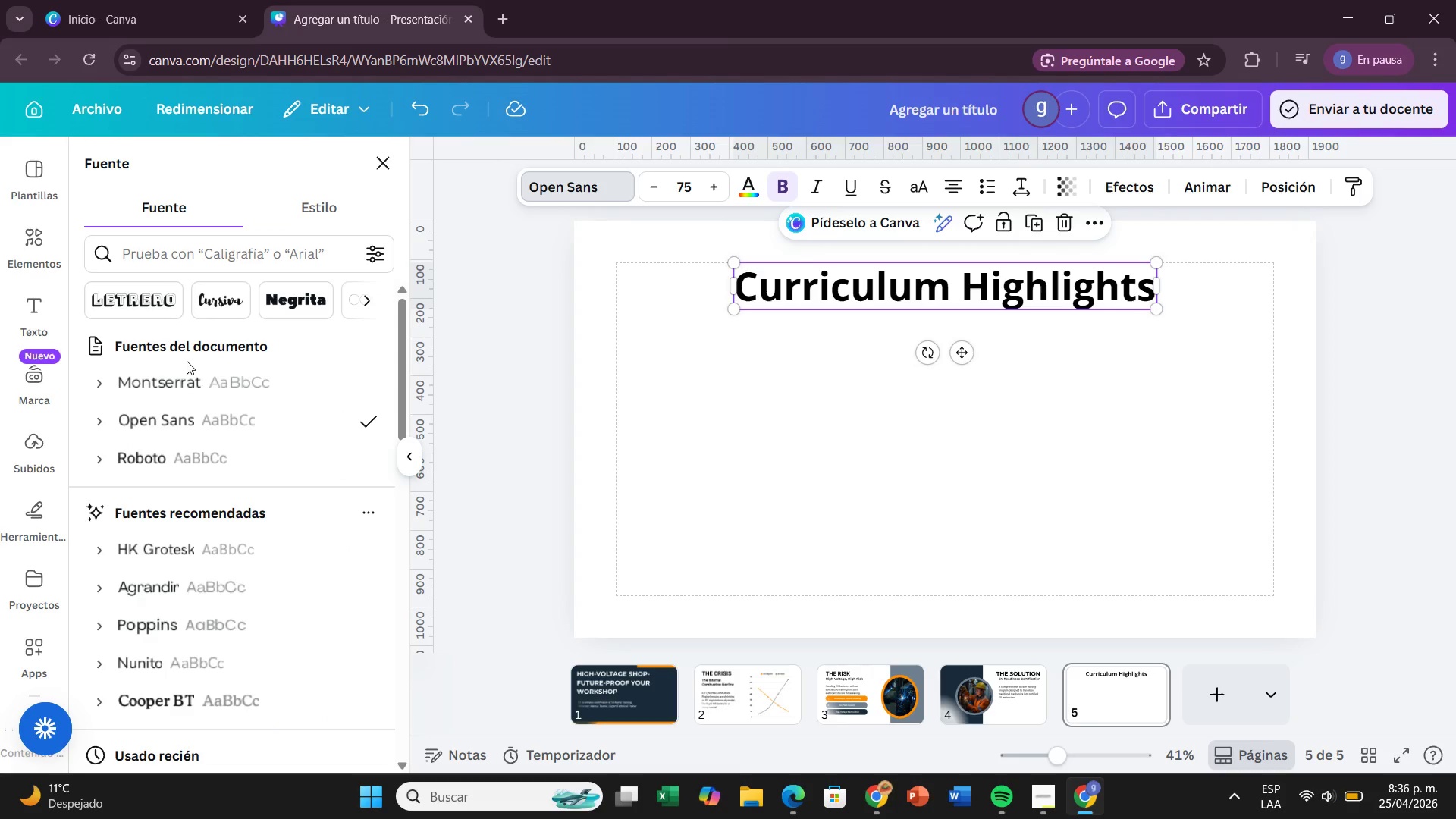 
left_click([217, 378])
 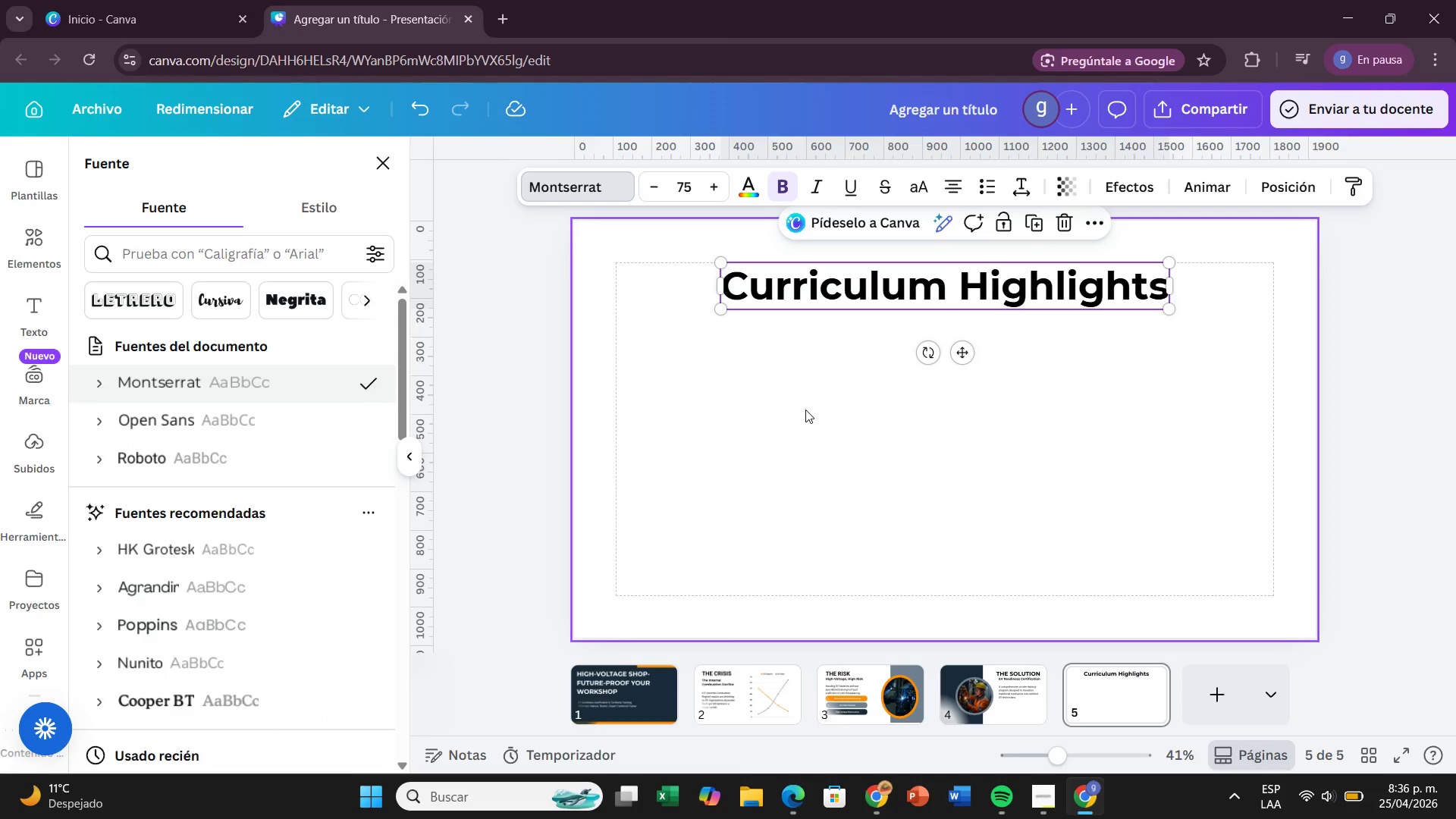 
left_click([805, 410])
 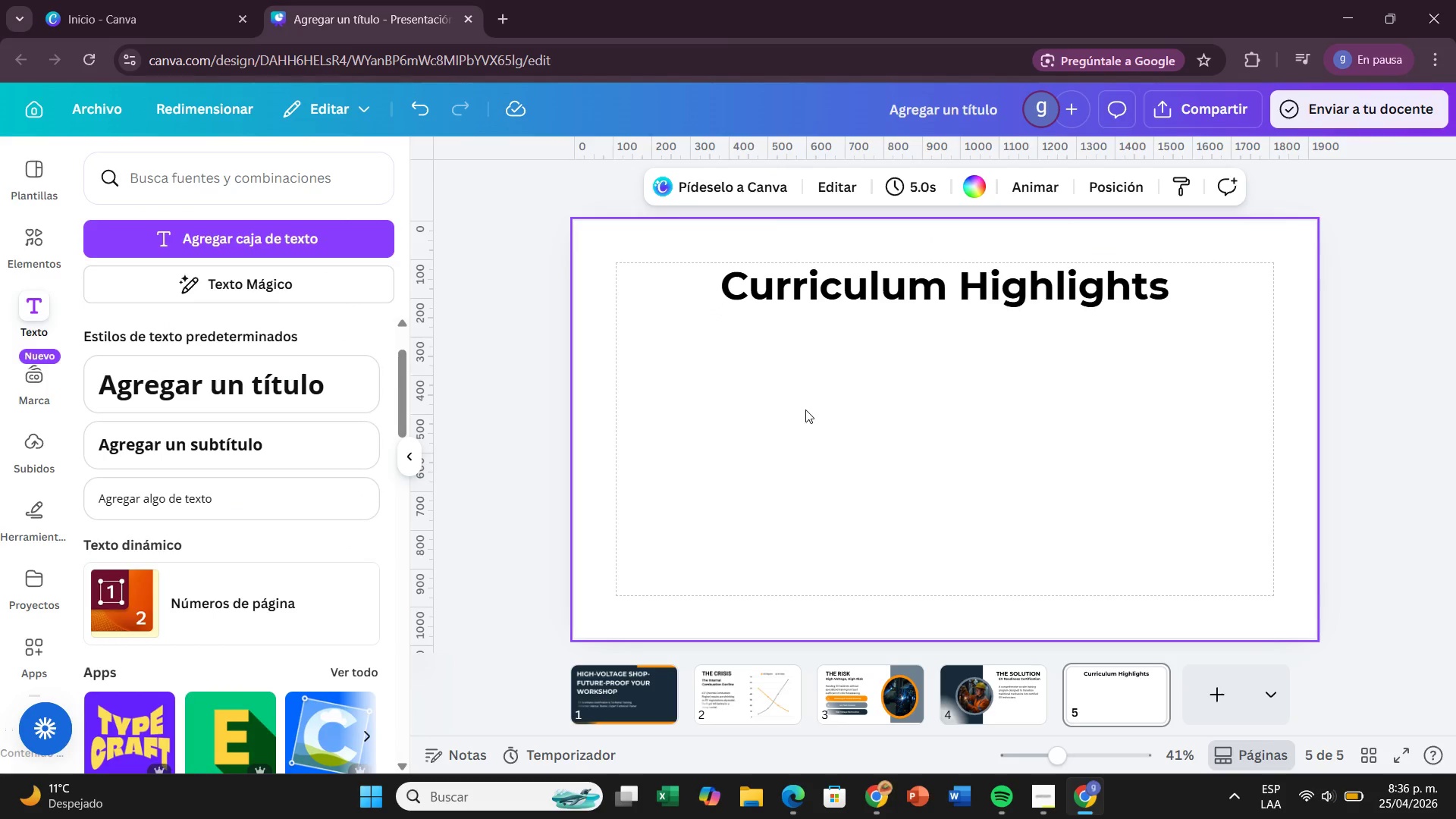 
left_click([805, 410])
 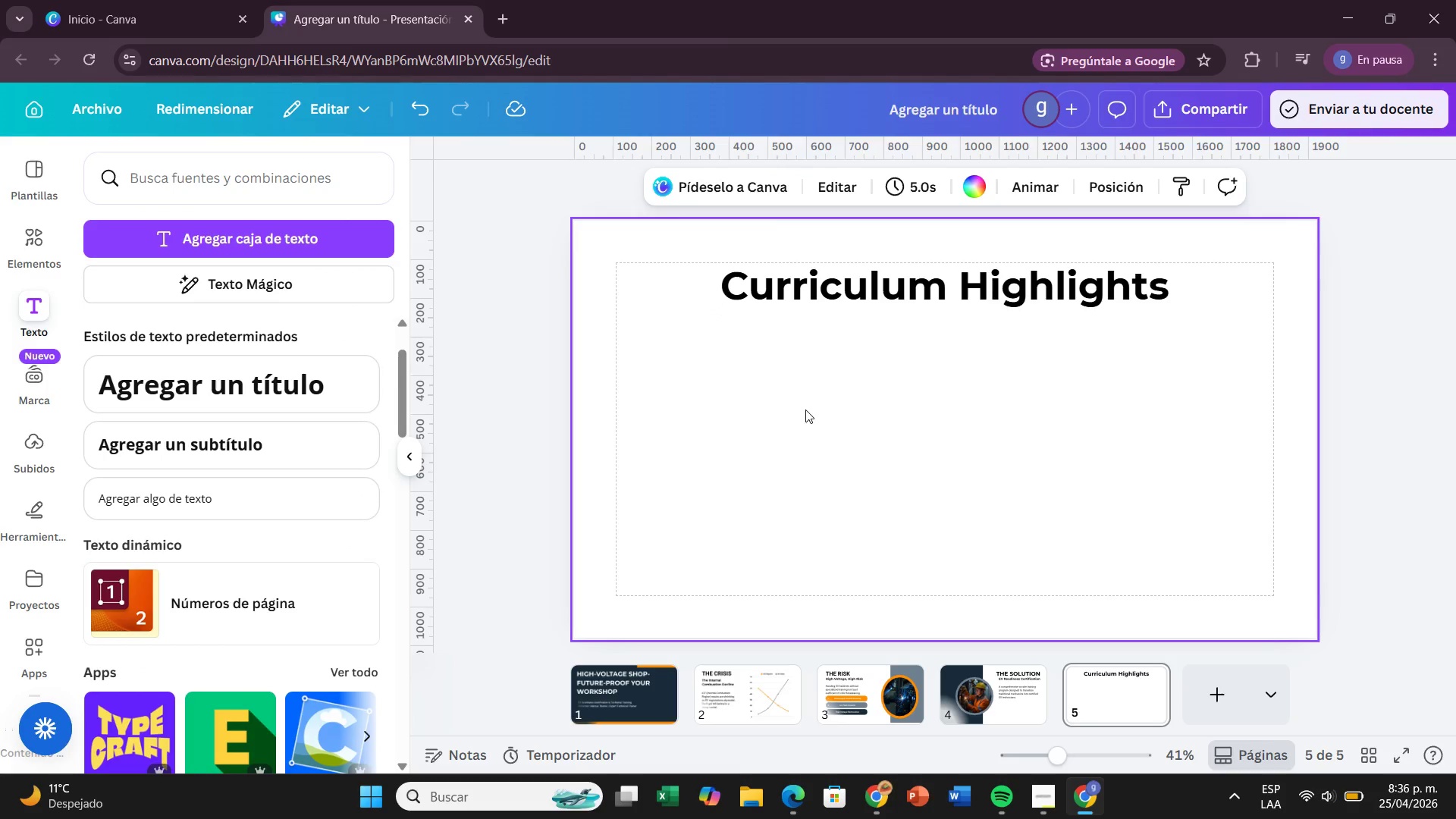 
wait(6.12)
 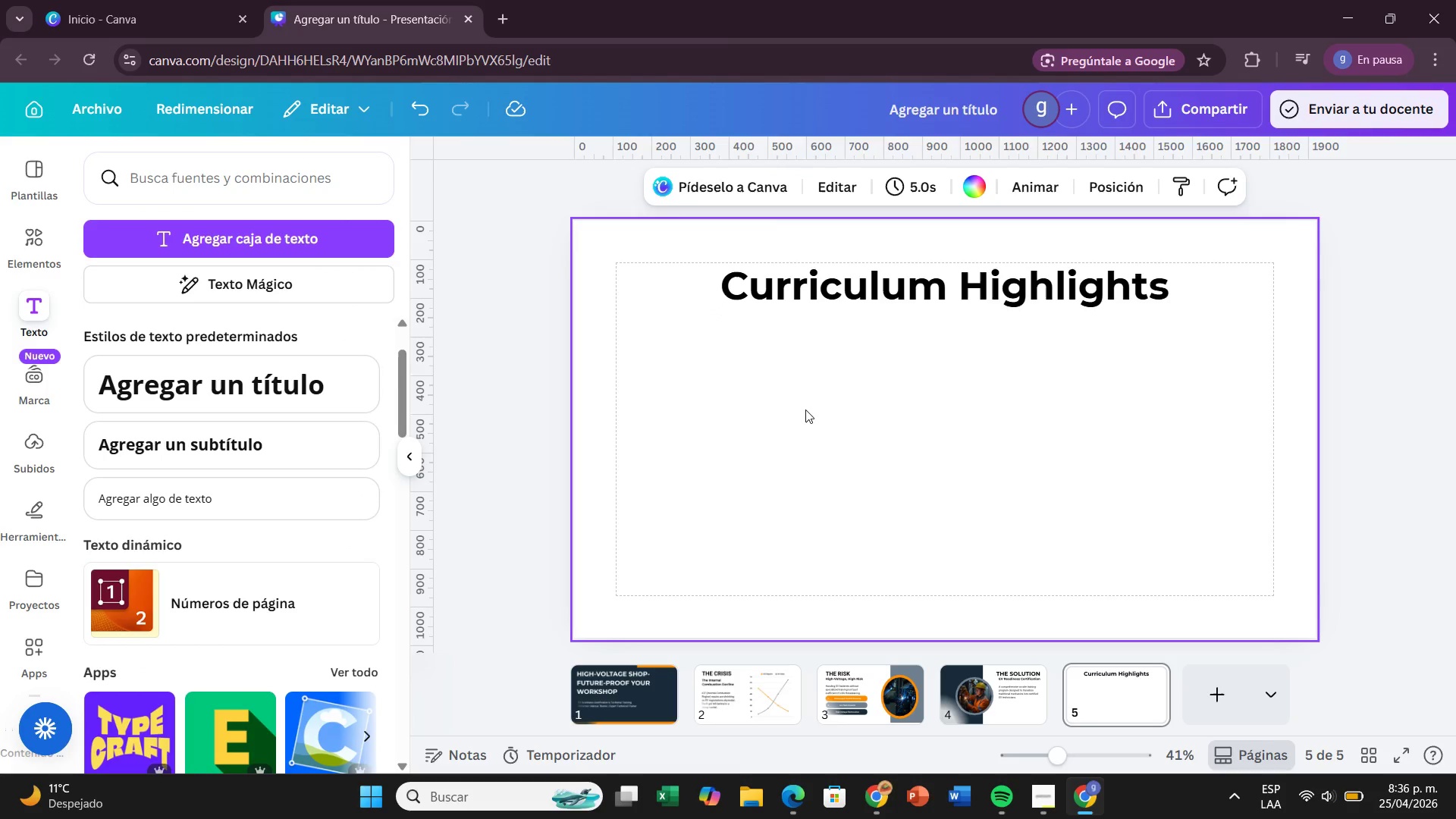 
left_click([870, 293])
 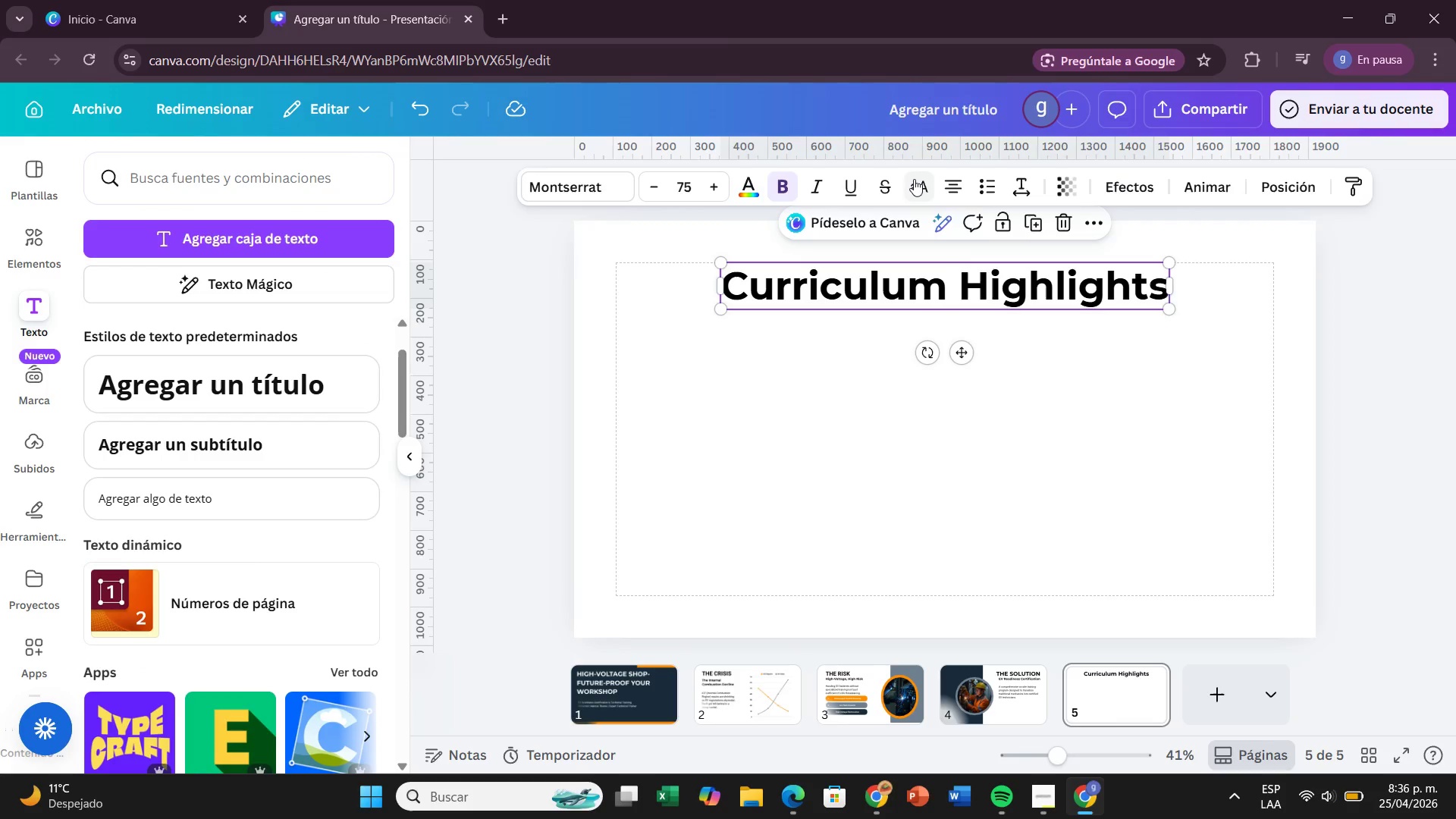 
left_click([914, 179])
 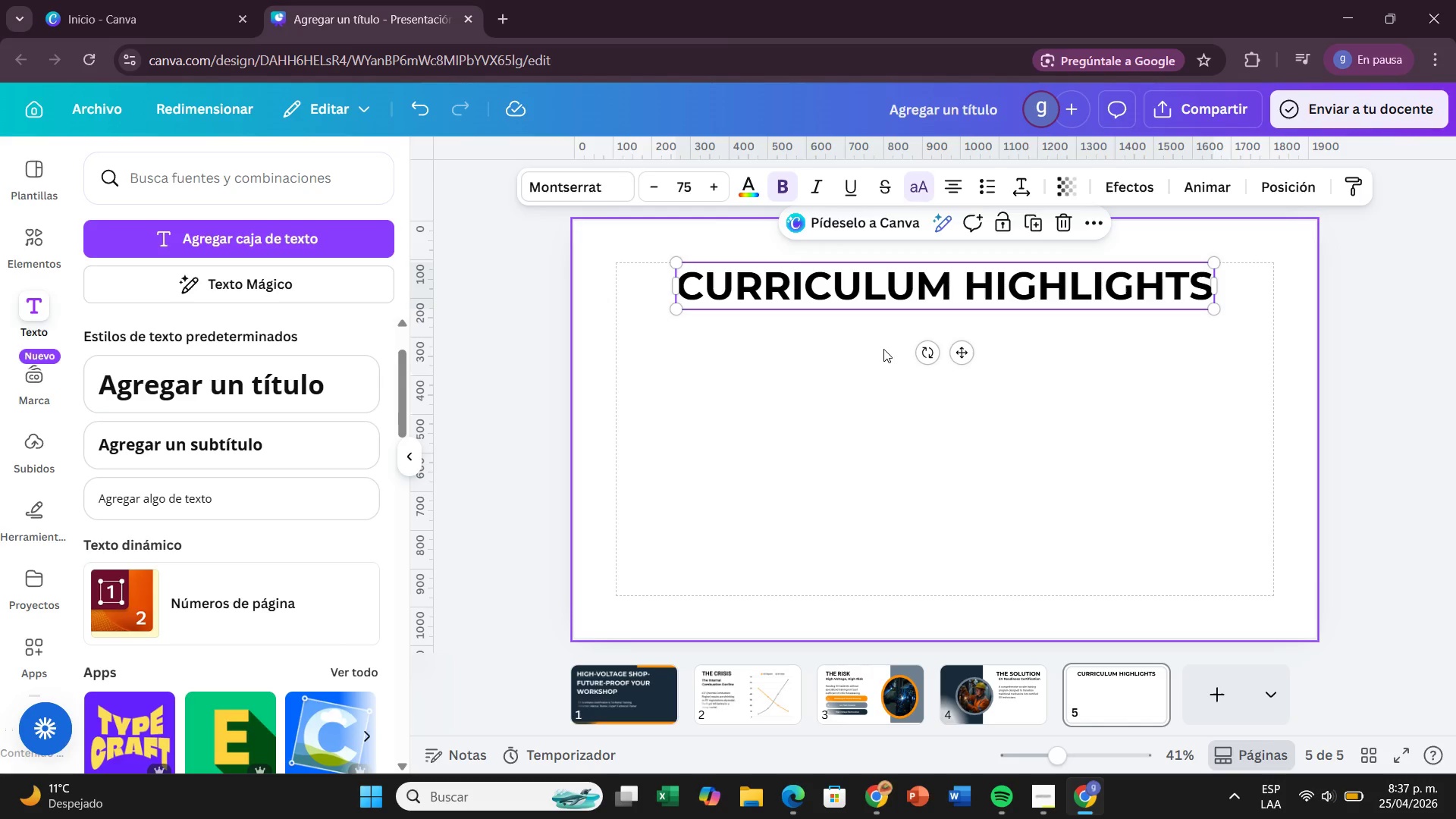 
wait(70.83)
 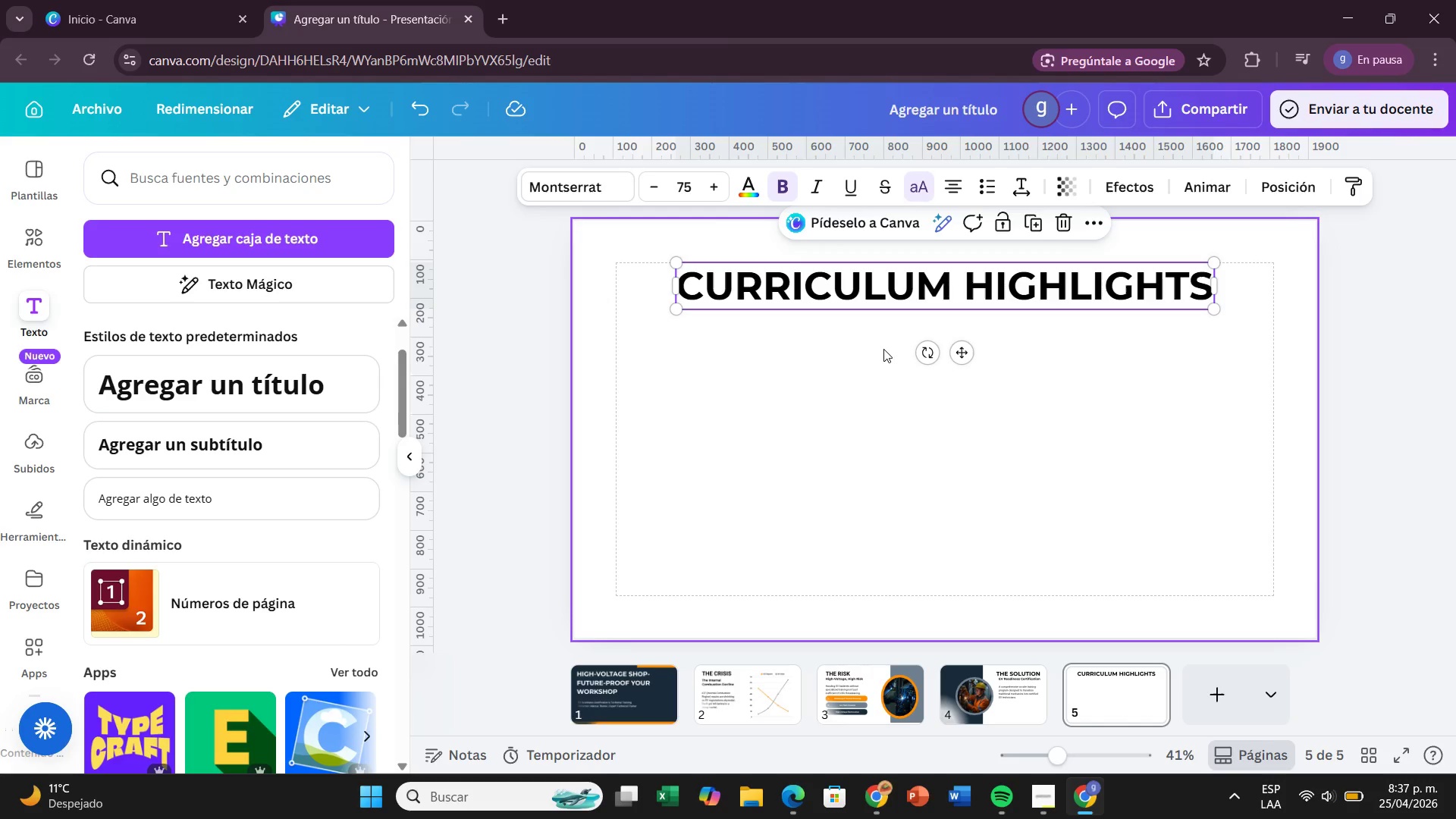 
left_click([663, 495])
 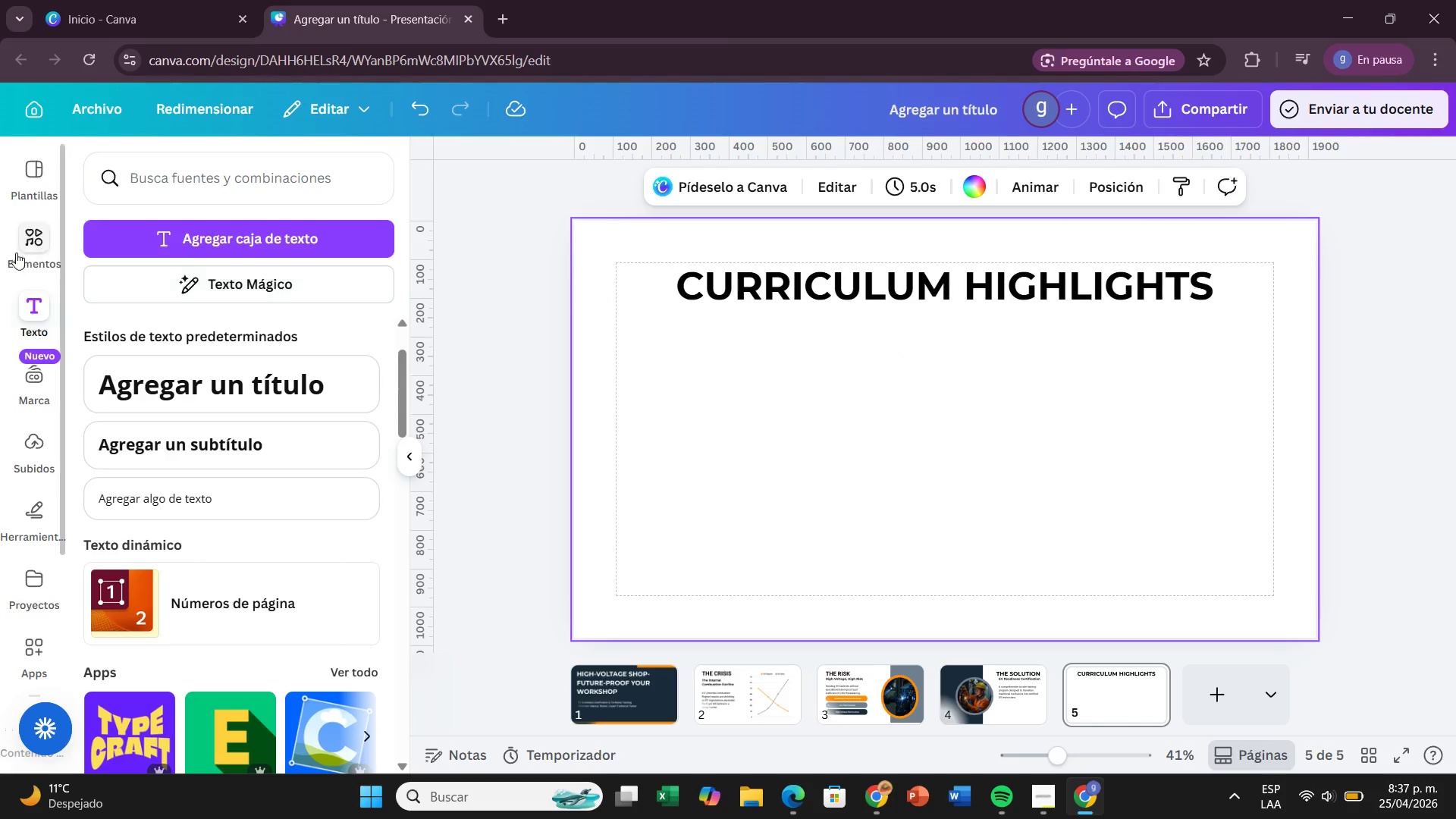 
left_click([5, 252])
 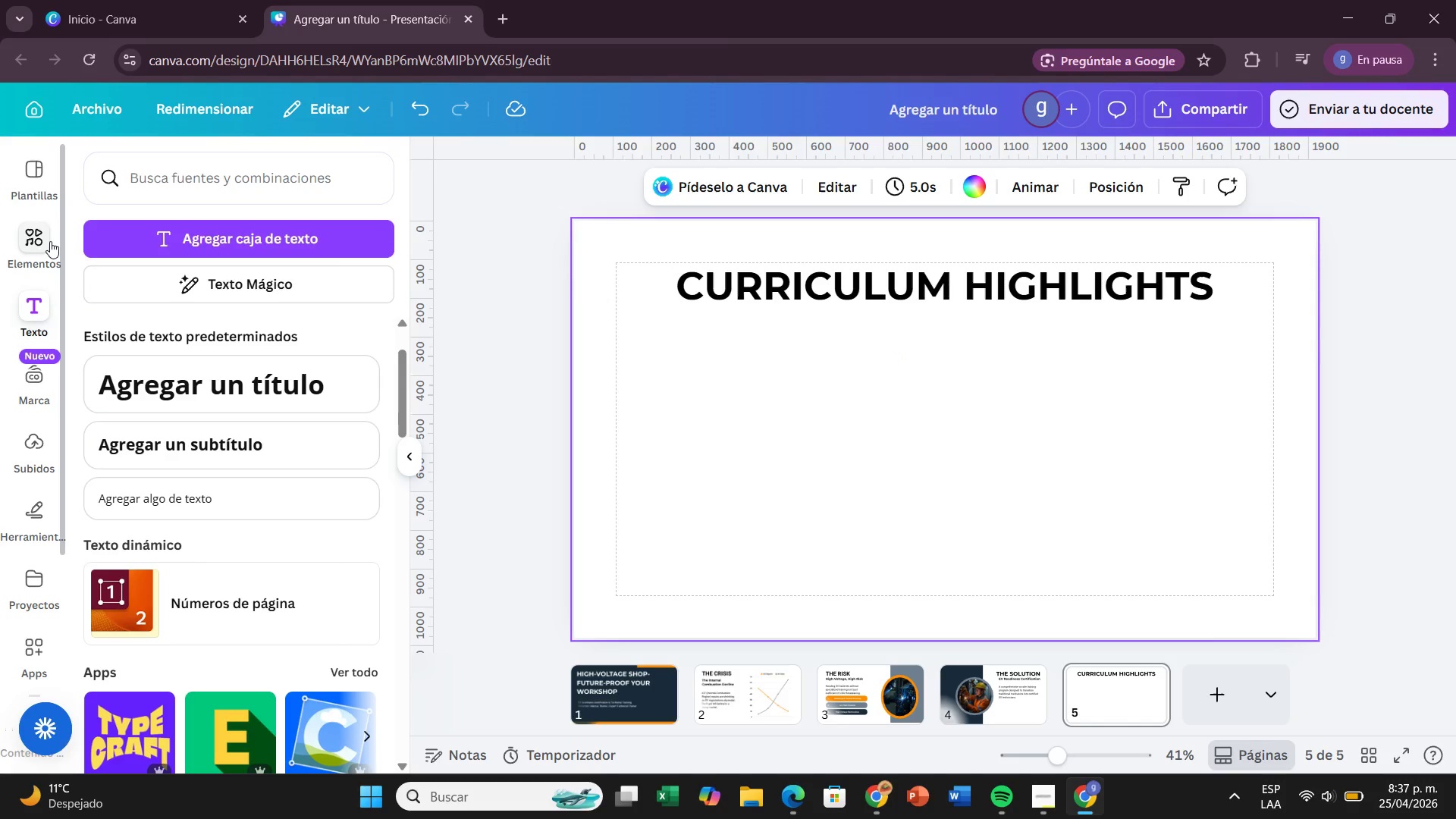 
left_click([50, 241])
 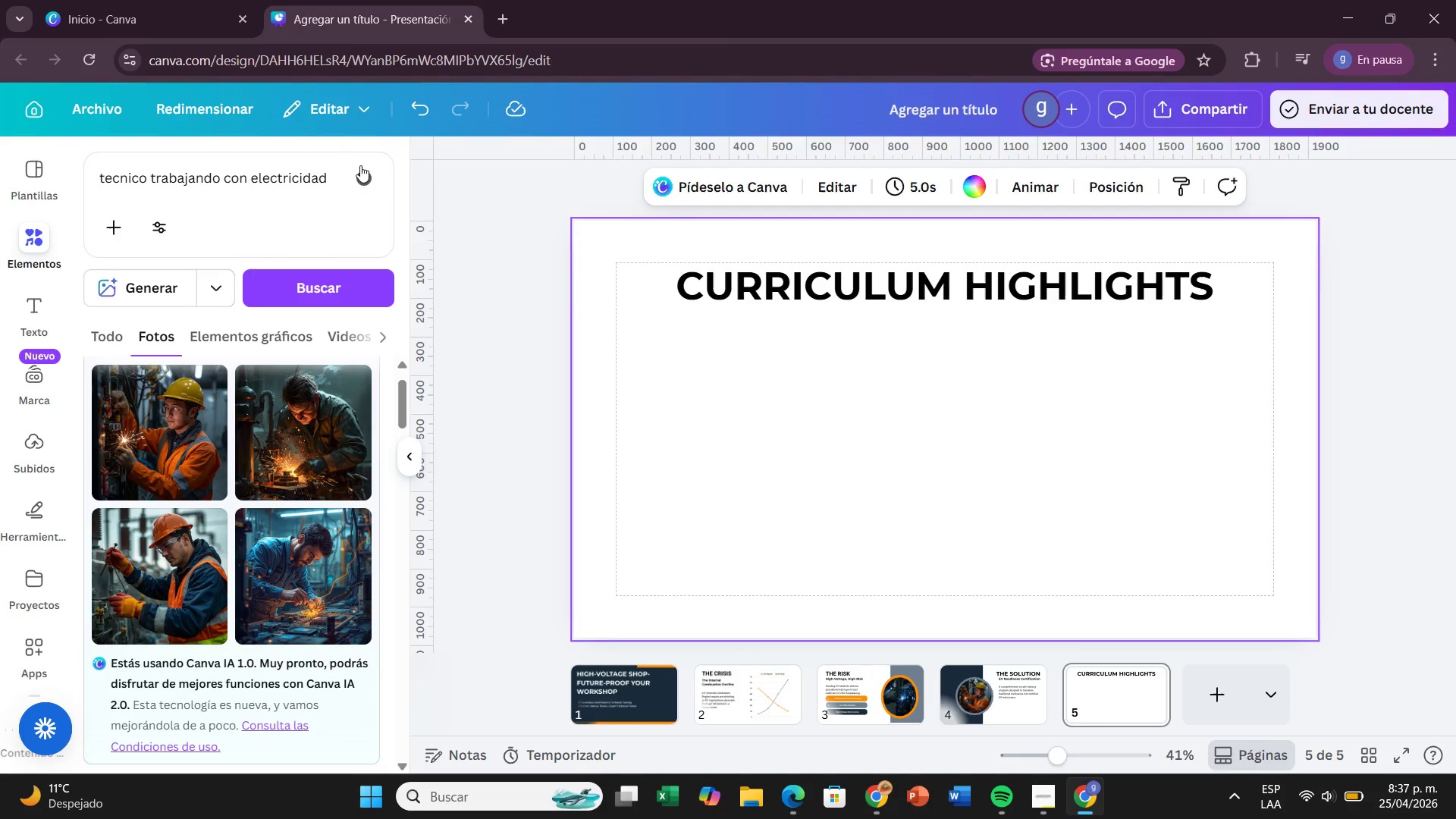 
left_click([366, 172])
 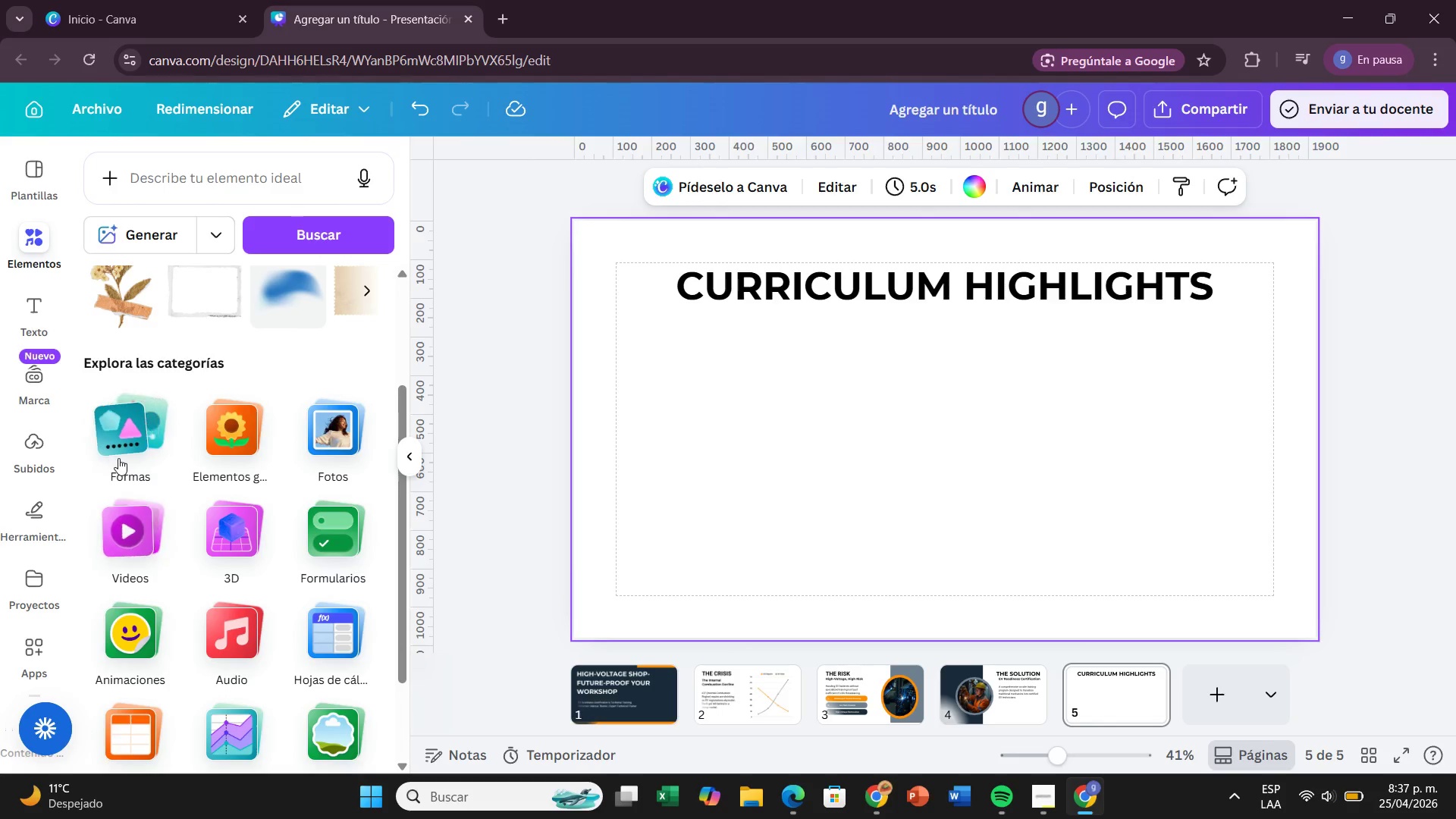 
left_click([118, 456])
 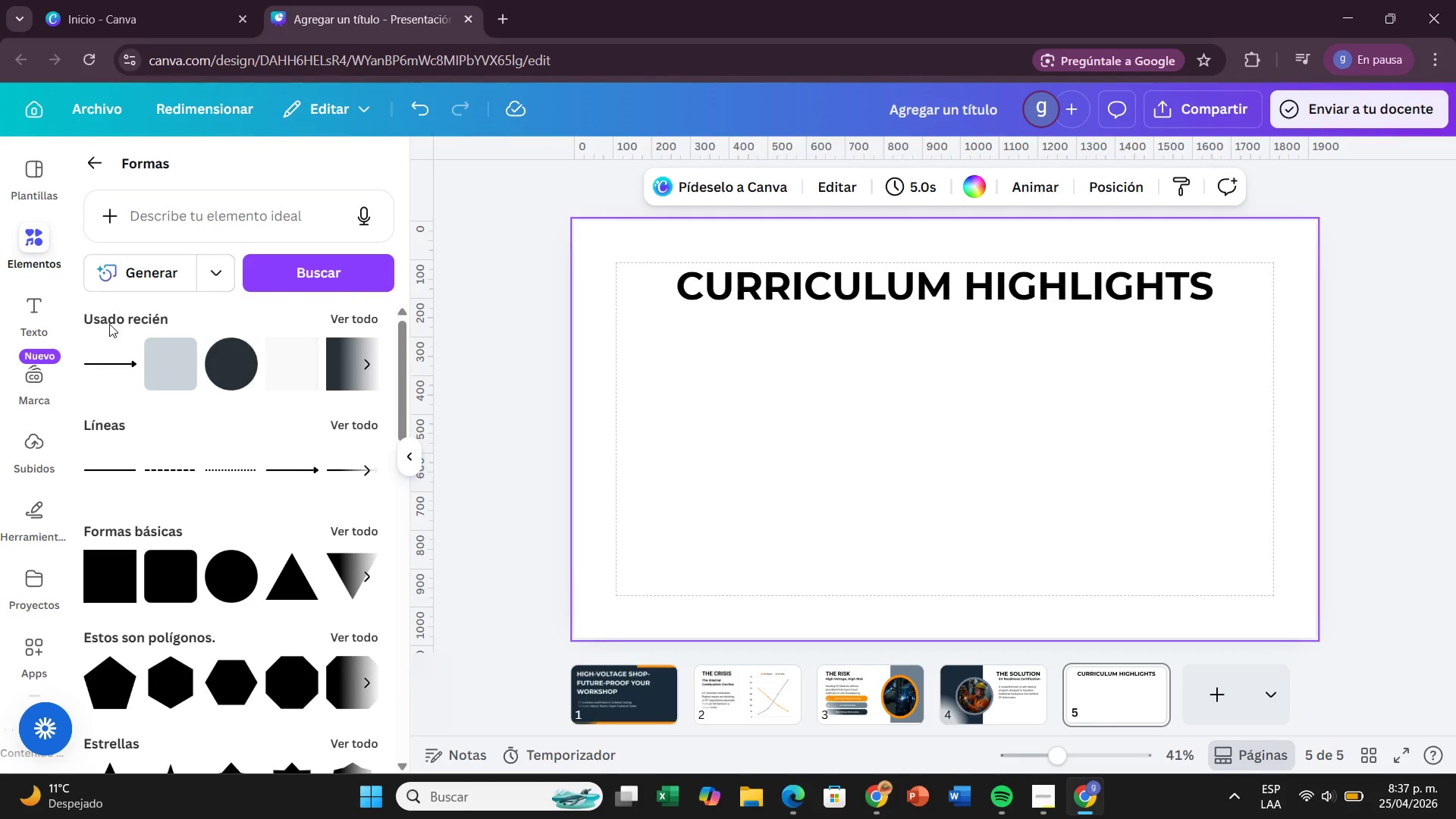 
left_click_drag(start_coordinate=[174, 360], to_coordinate=[665, 354])
 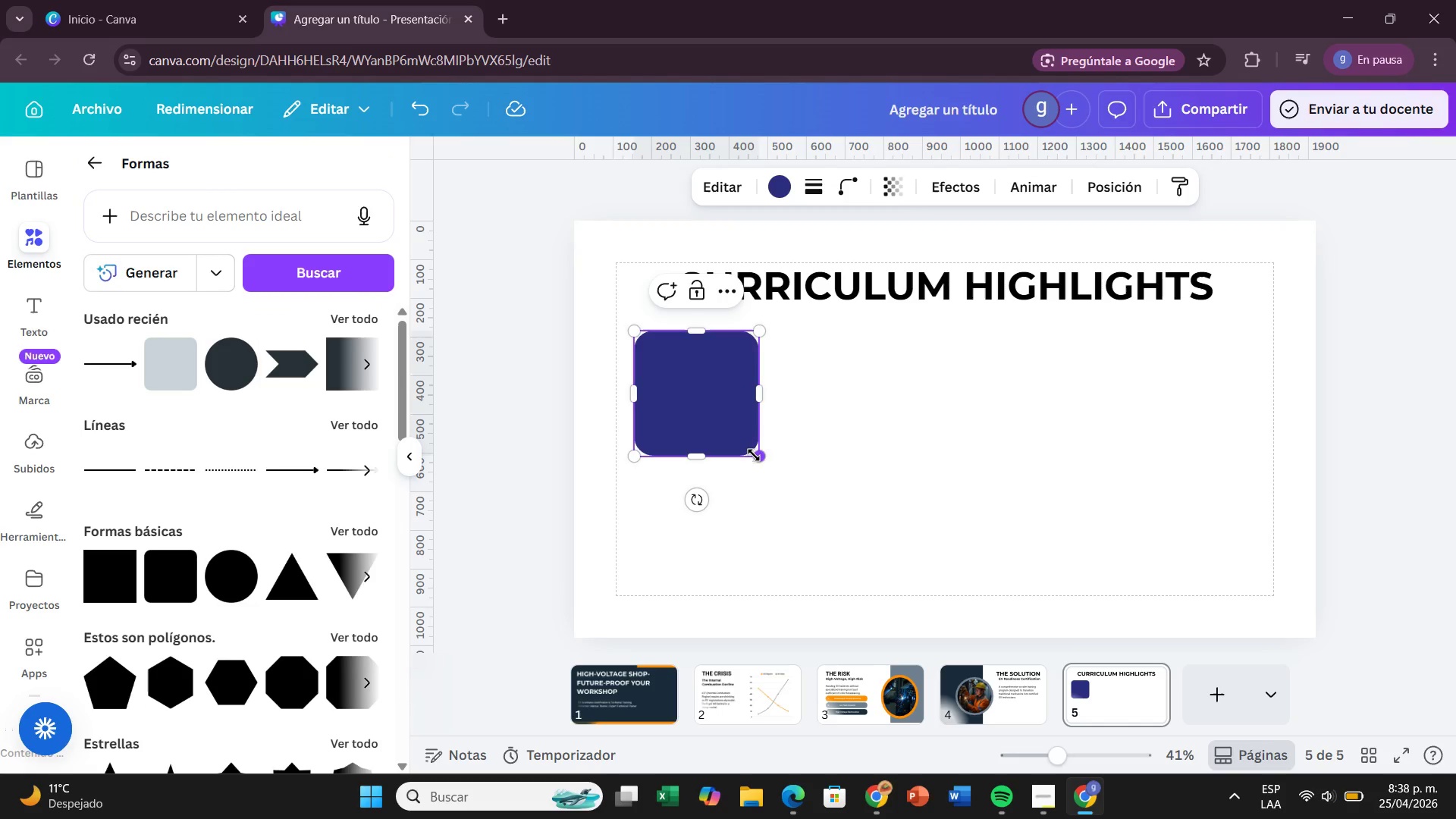 
left_click_drag(start_coordinate=[754, 455], to_coordinate=[837, 600])
 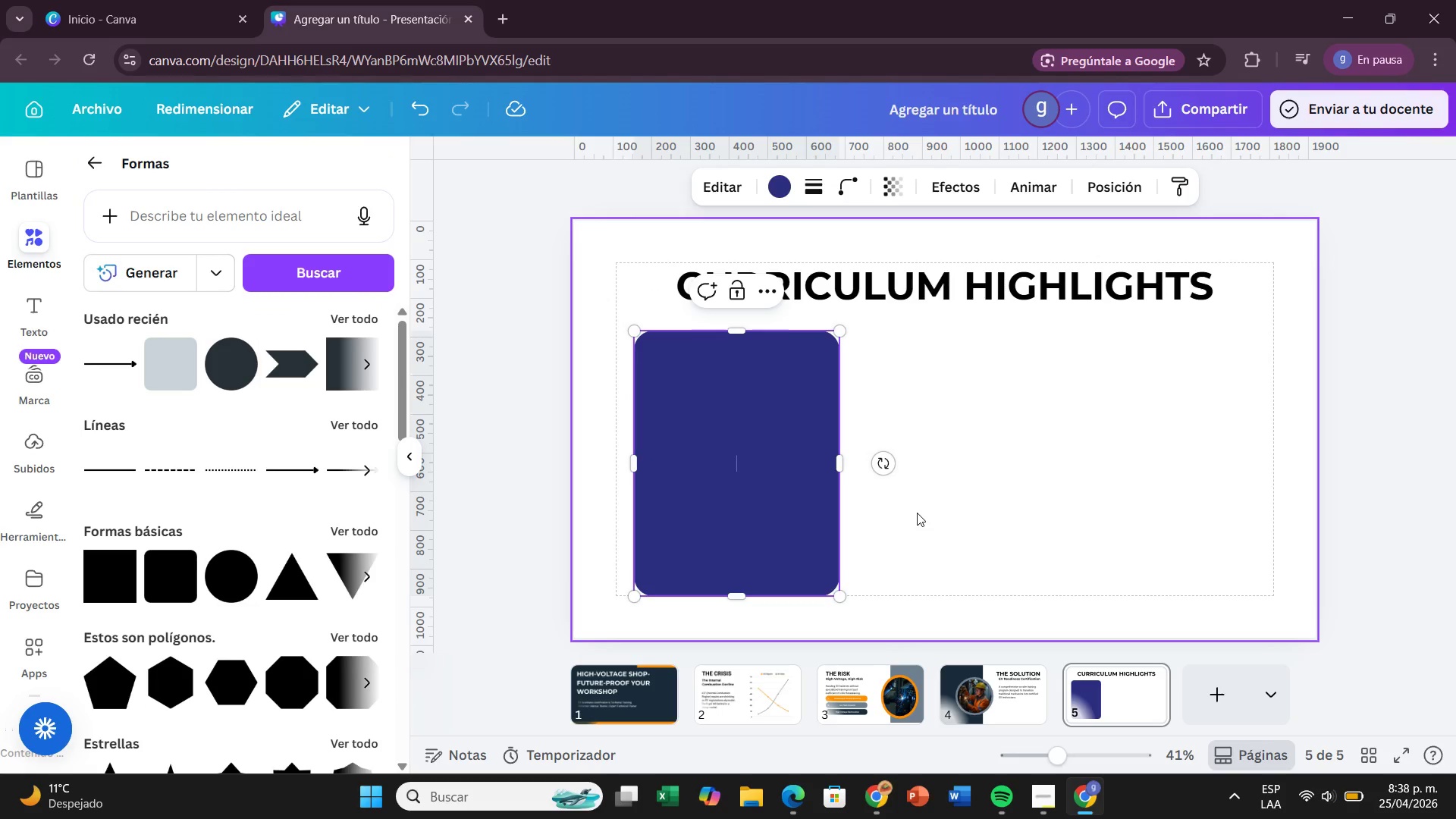 
left_click([917, 513])
 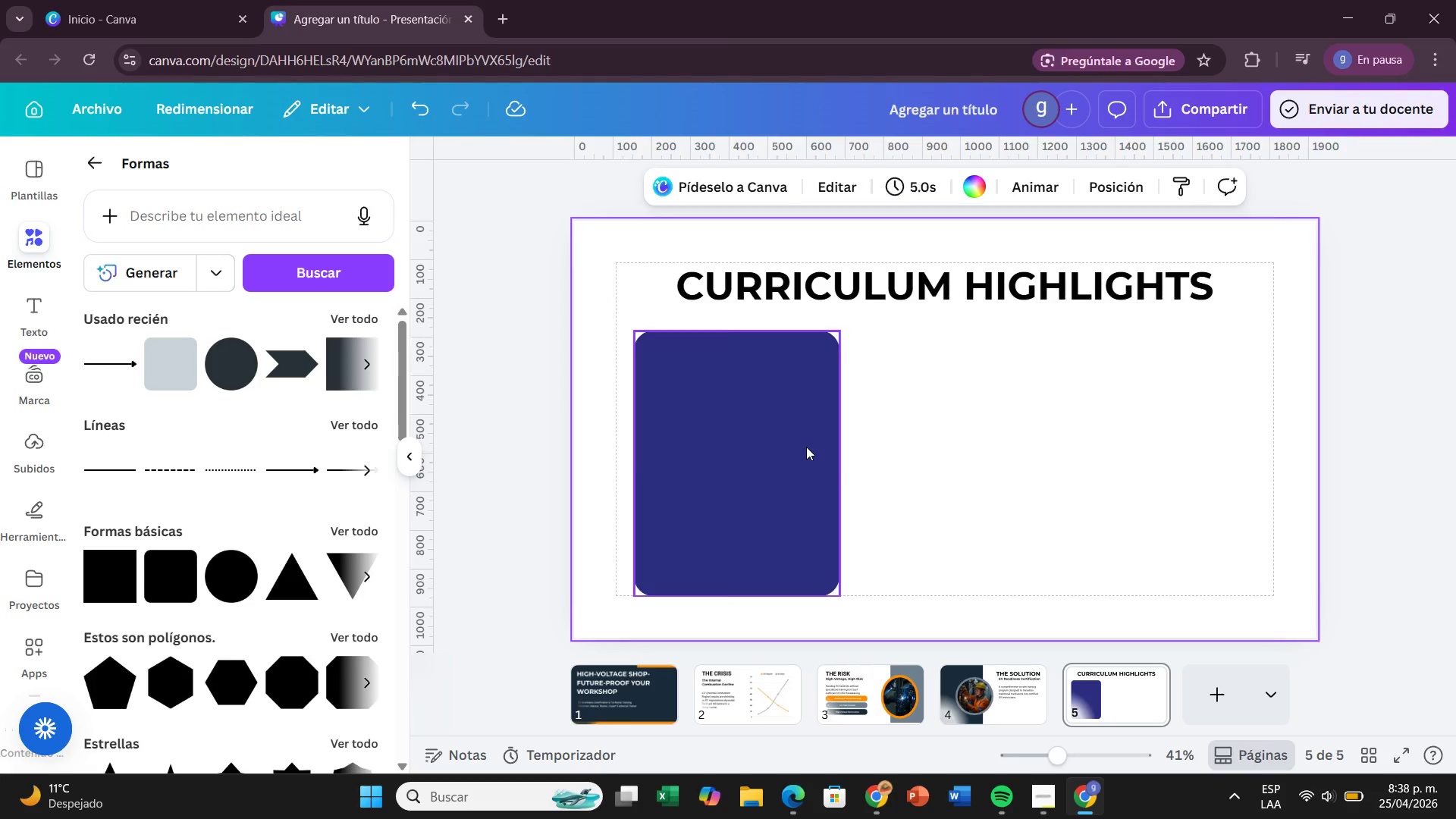 
left_click([806, 447])
 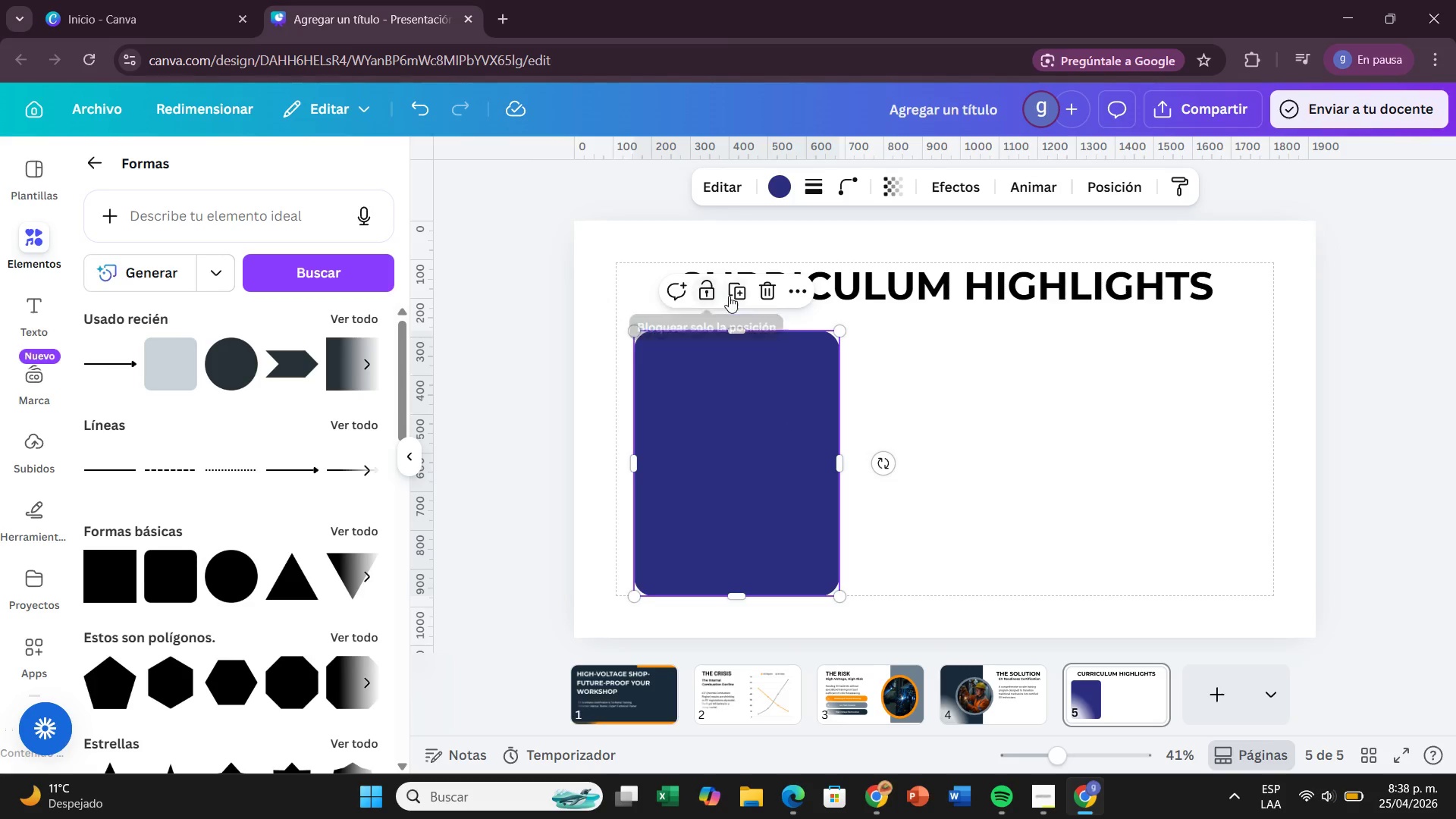 
left_click([729, 296])
 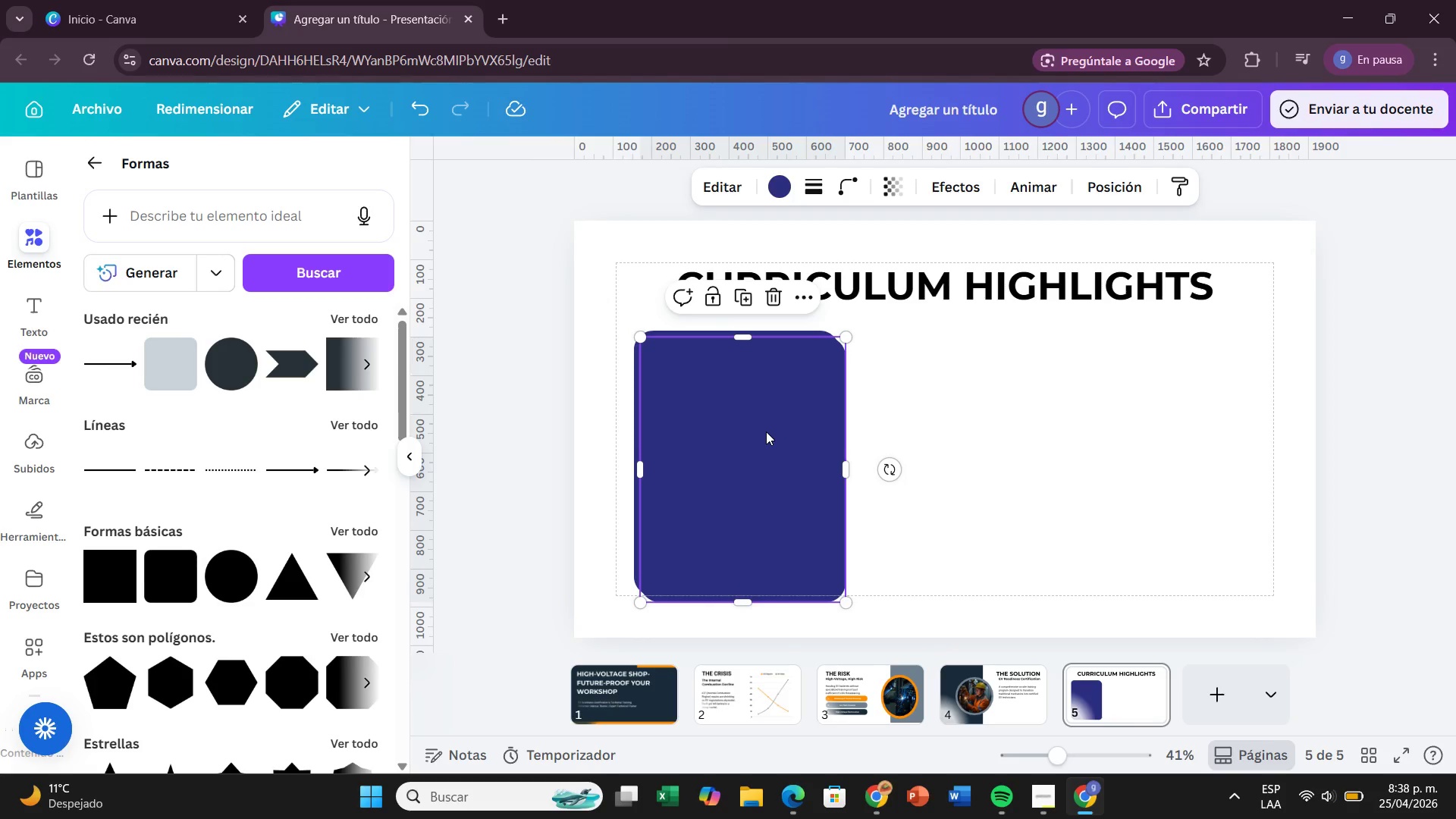 
left_click_drag(start_coordinate=[766, 431], to_coordinate=[972, 424])
 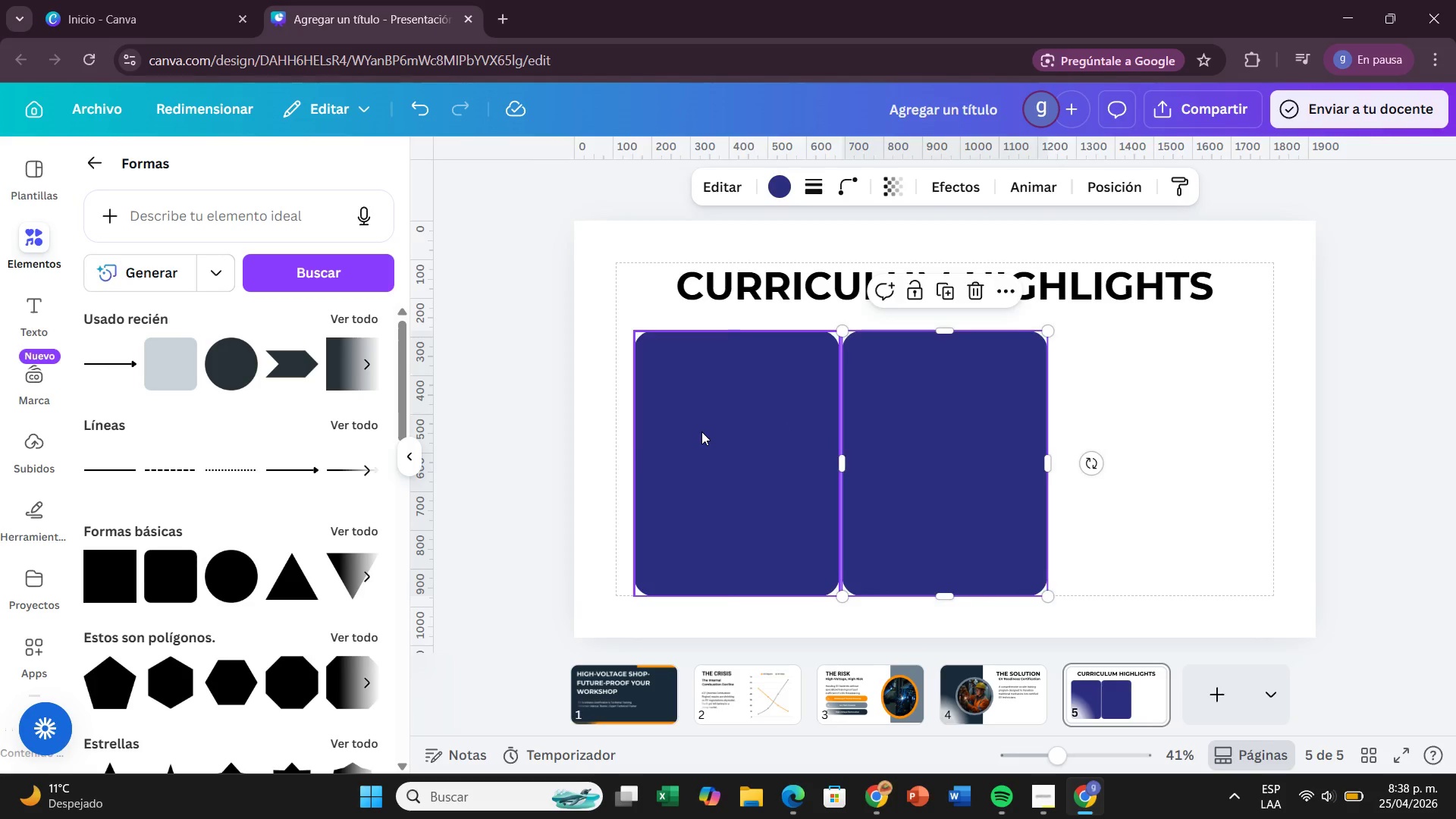 
left_click_drag(start_coordinate=[701, 431], to_coordinate=[686, 431])
 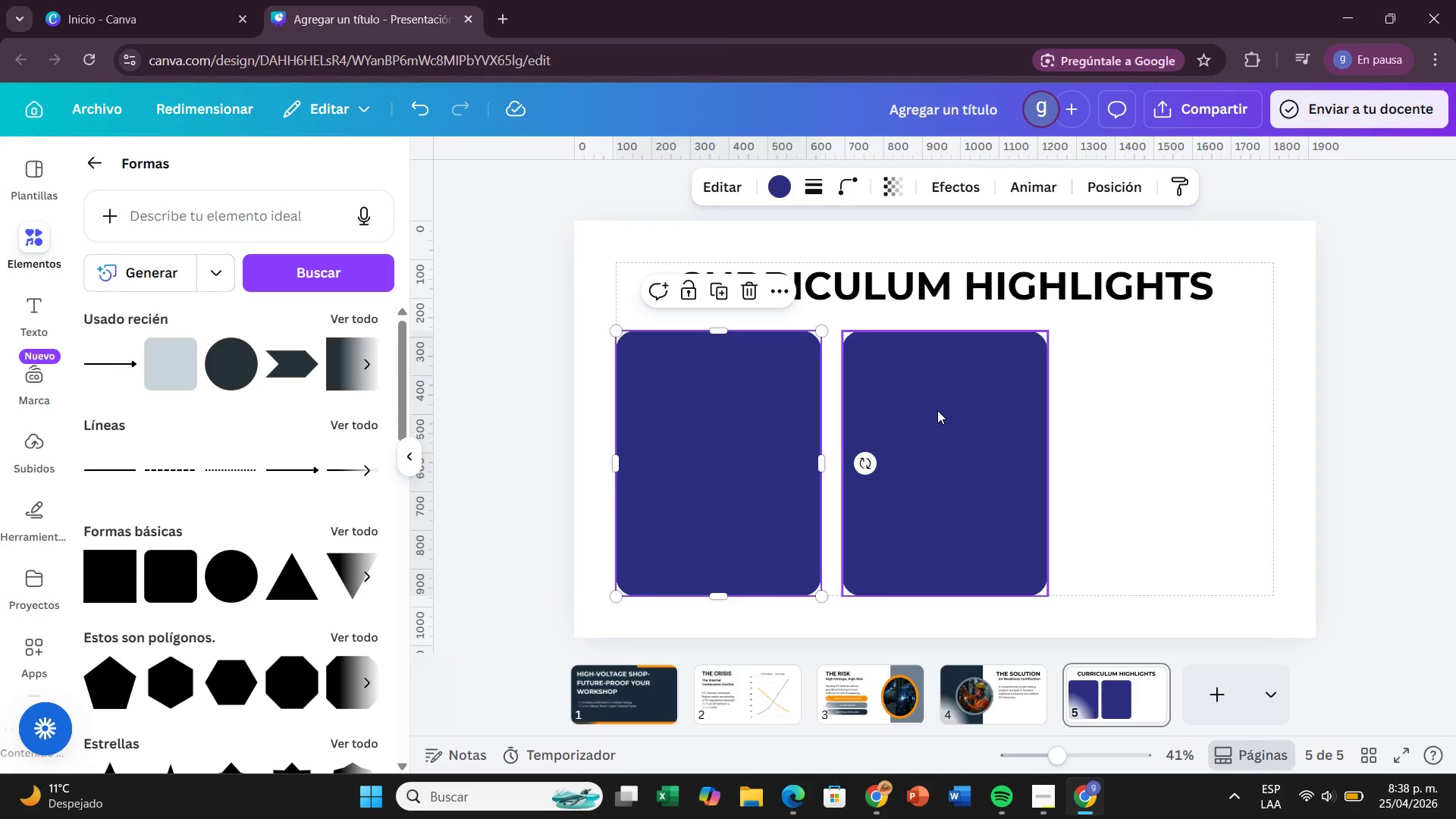 
left_click([937, 410])
 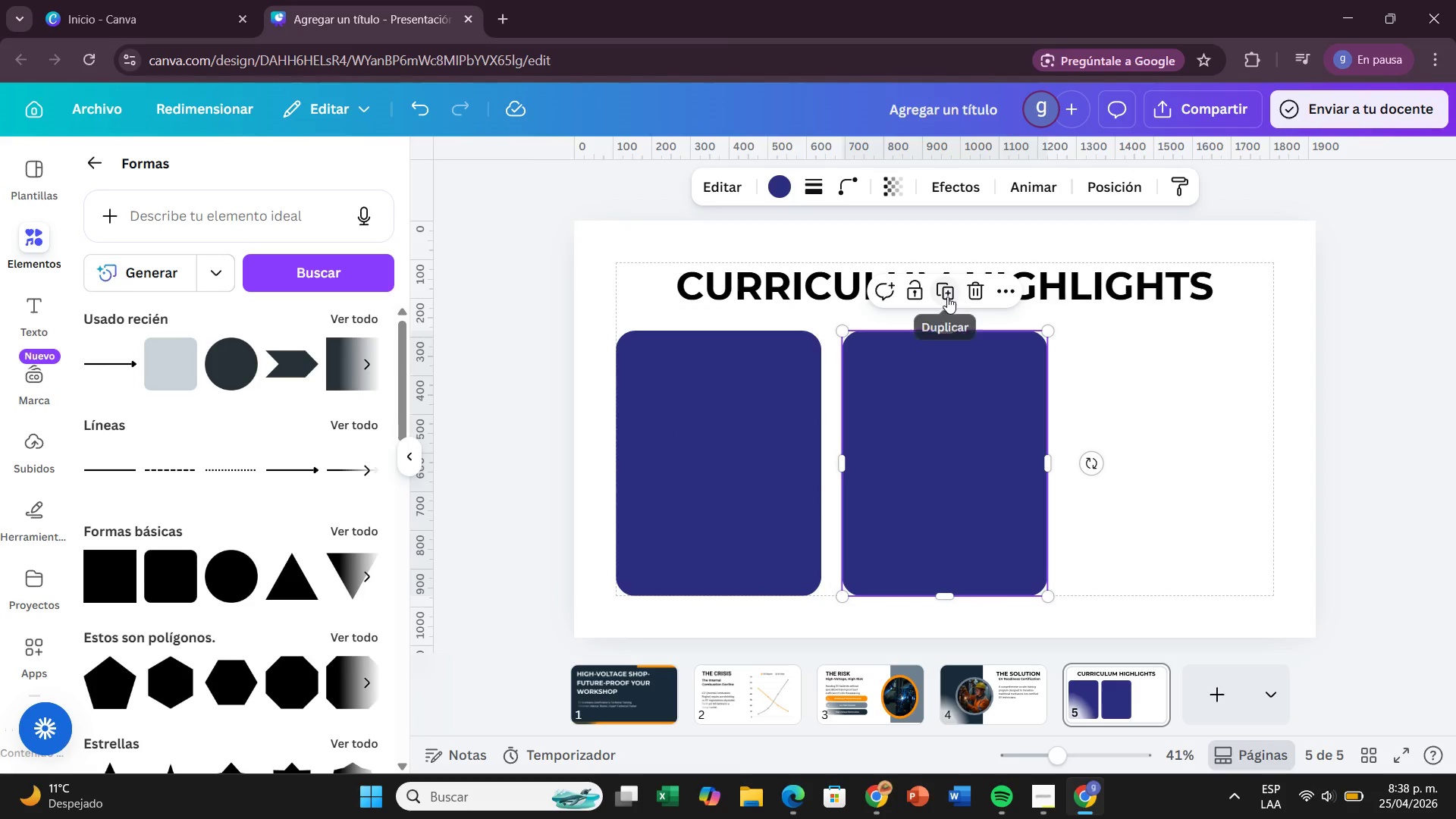 
left_click([947, 297])
 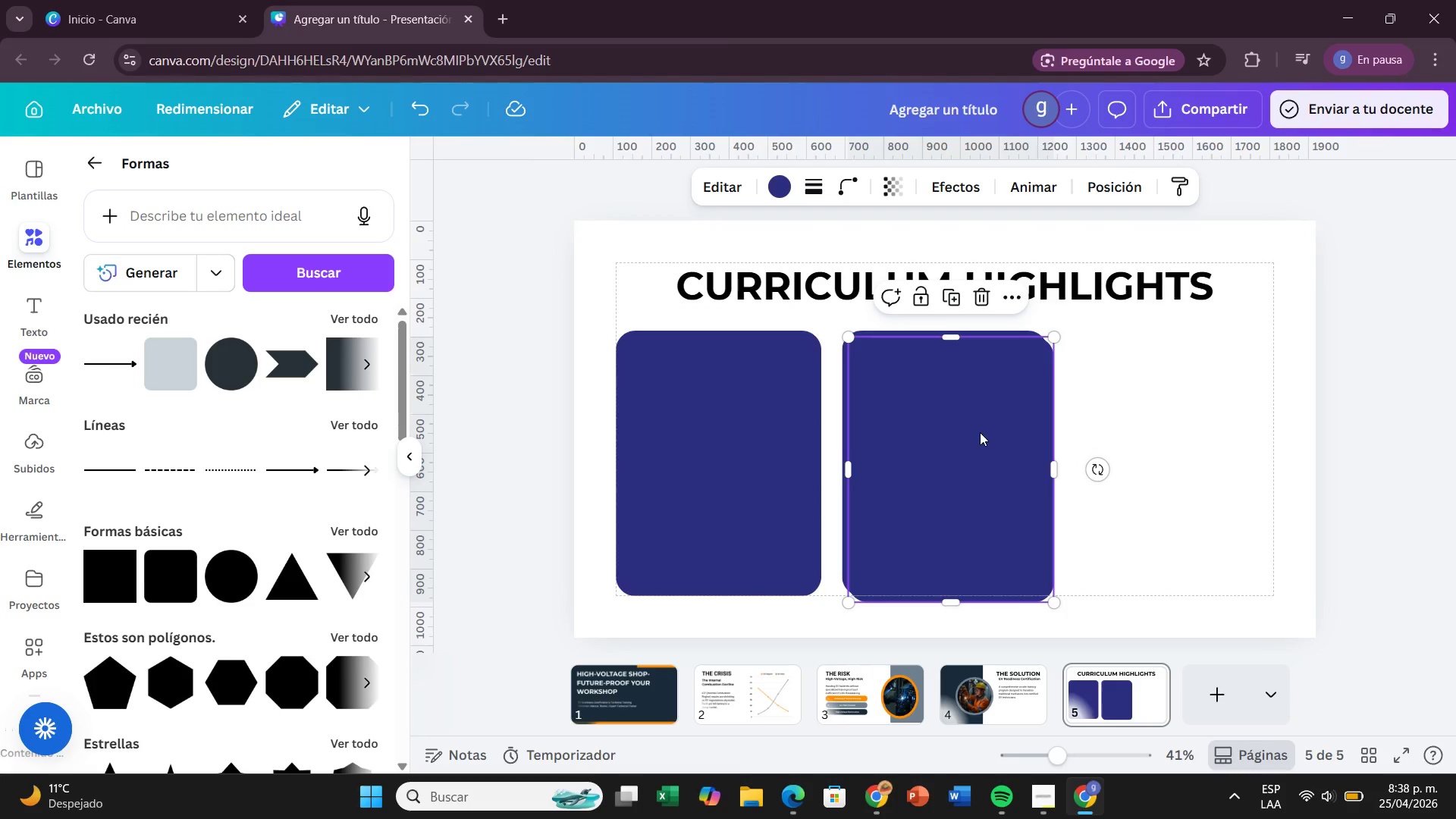 
left_click_drag(start_coordinate=[980, 432], to_coordinate=[1197, 430])
 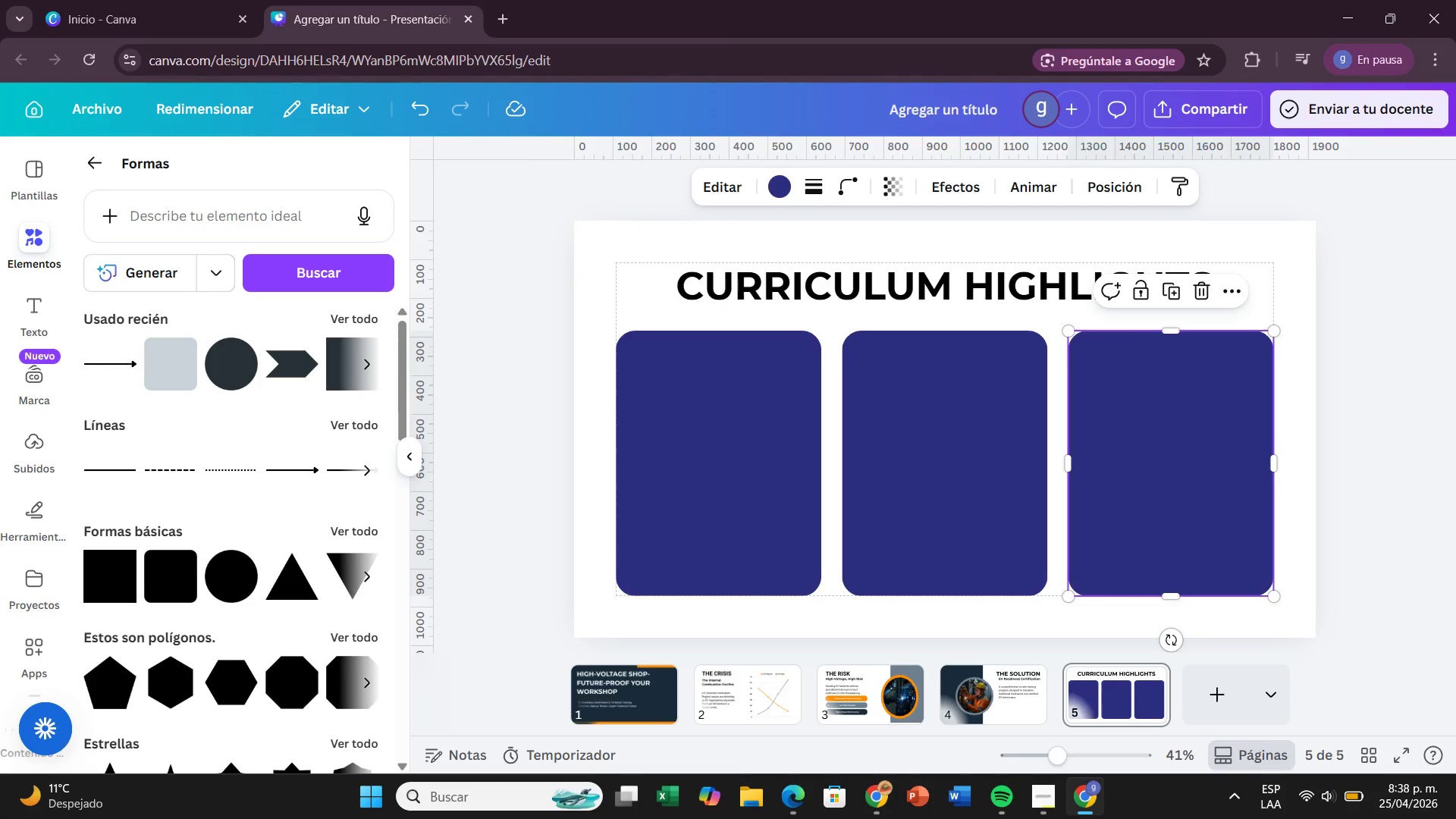 
wait(6.56)
 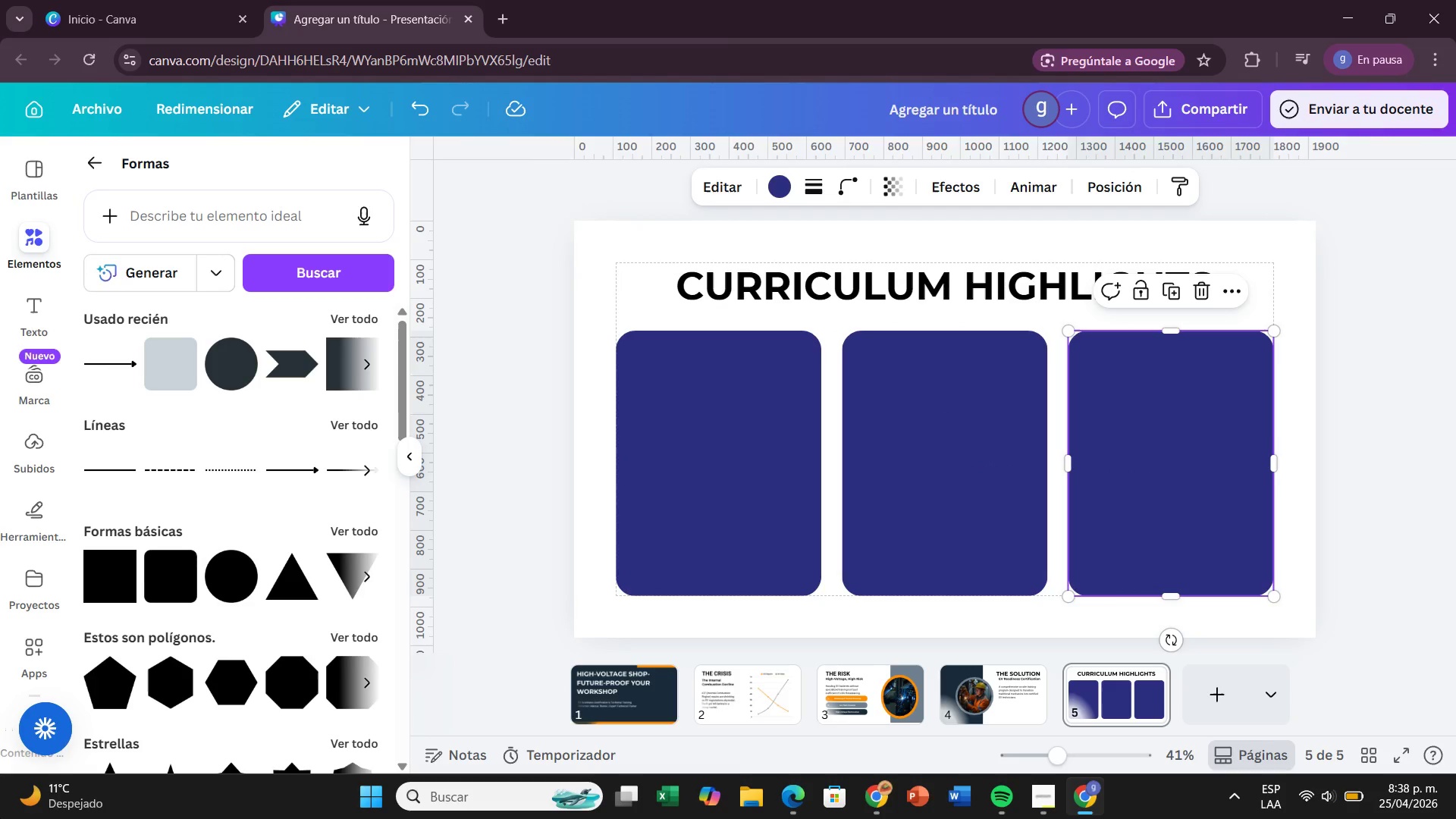 
left_click([745, 488])
 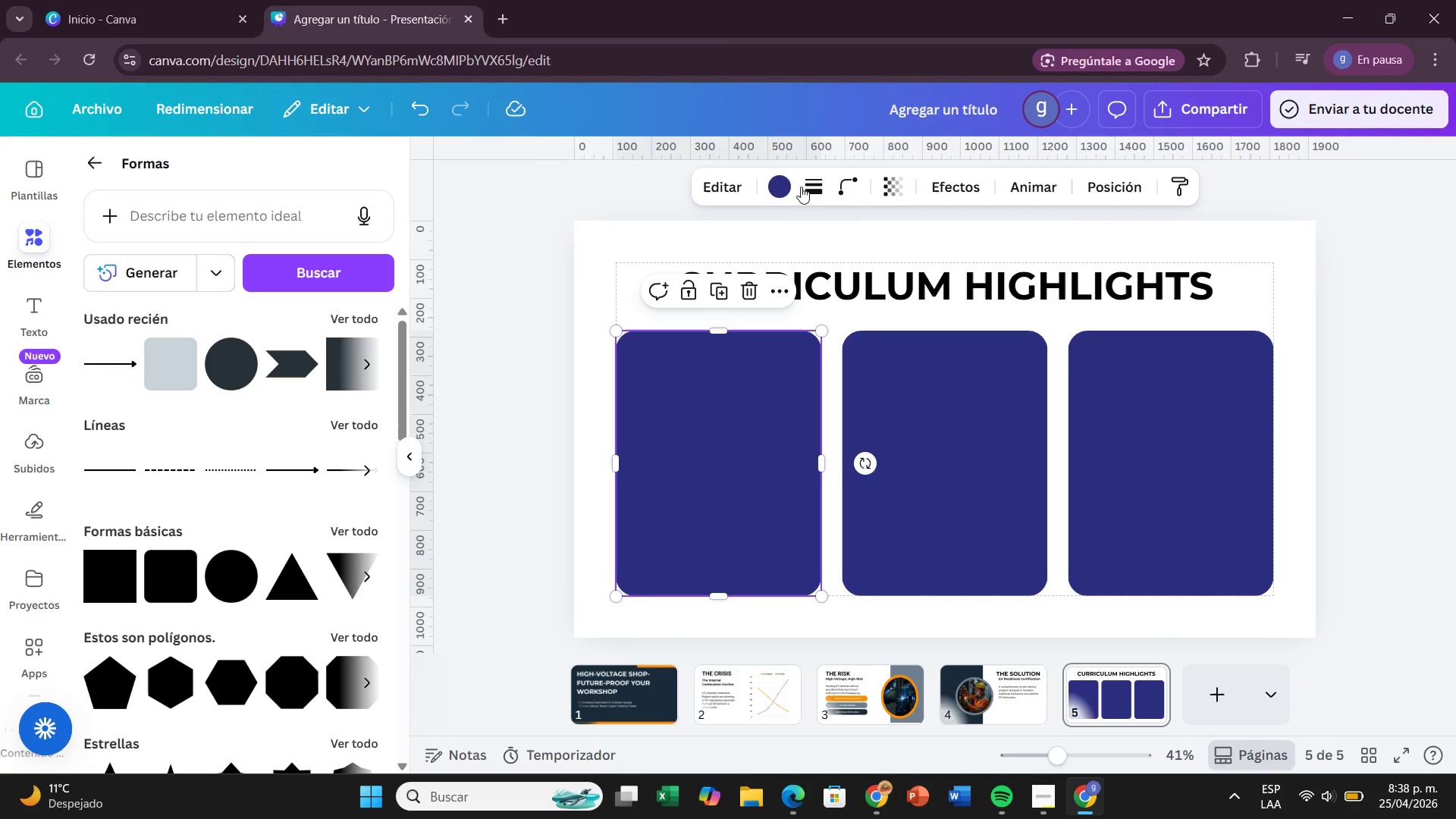 
left_click([805, 187])
 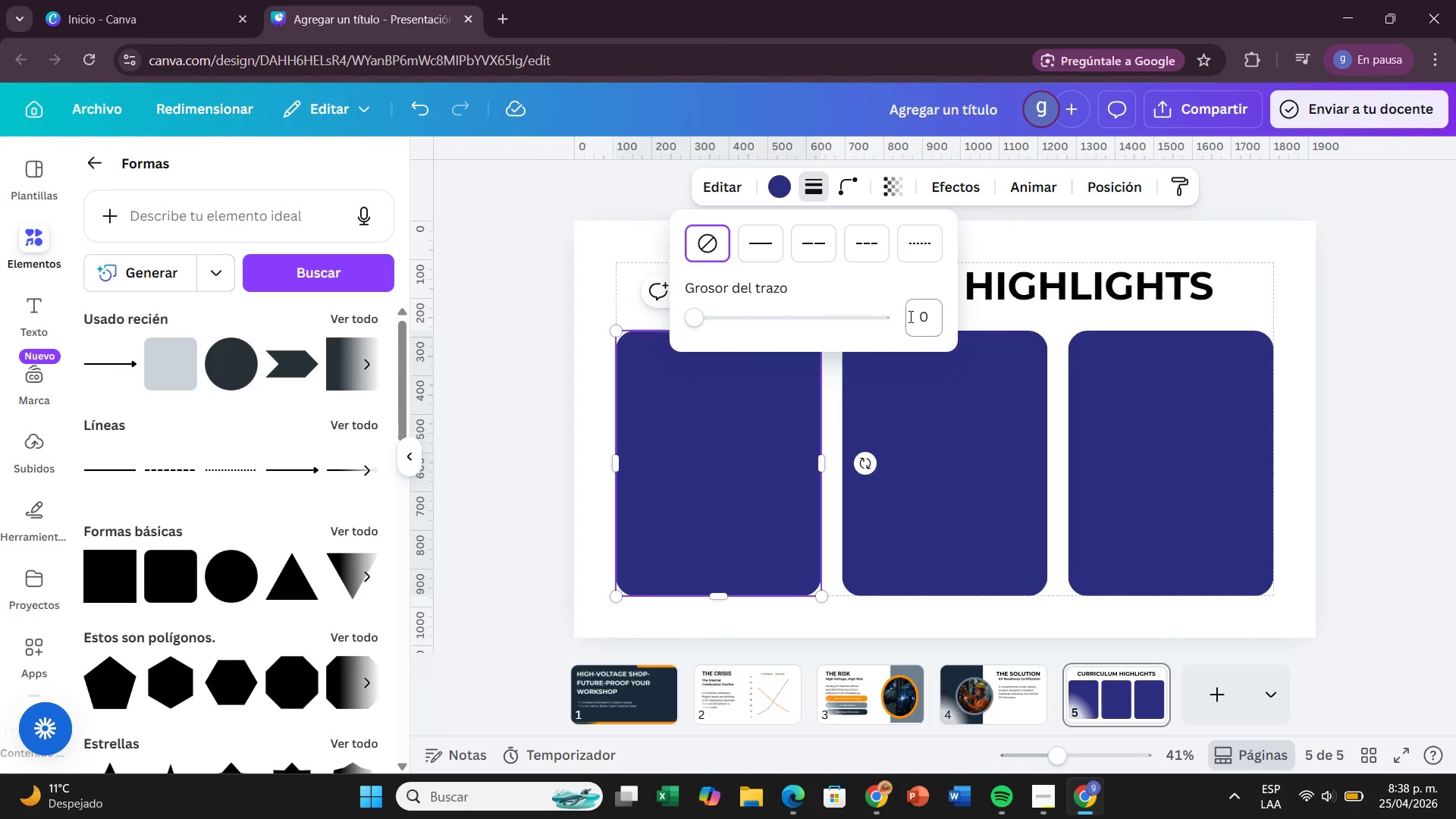 
left_click([925, 322])
 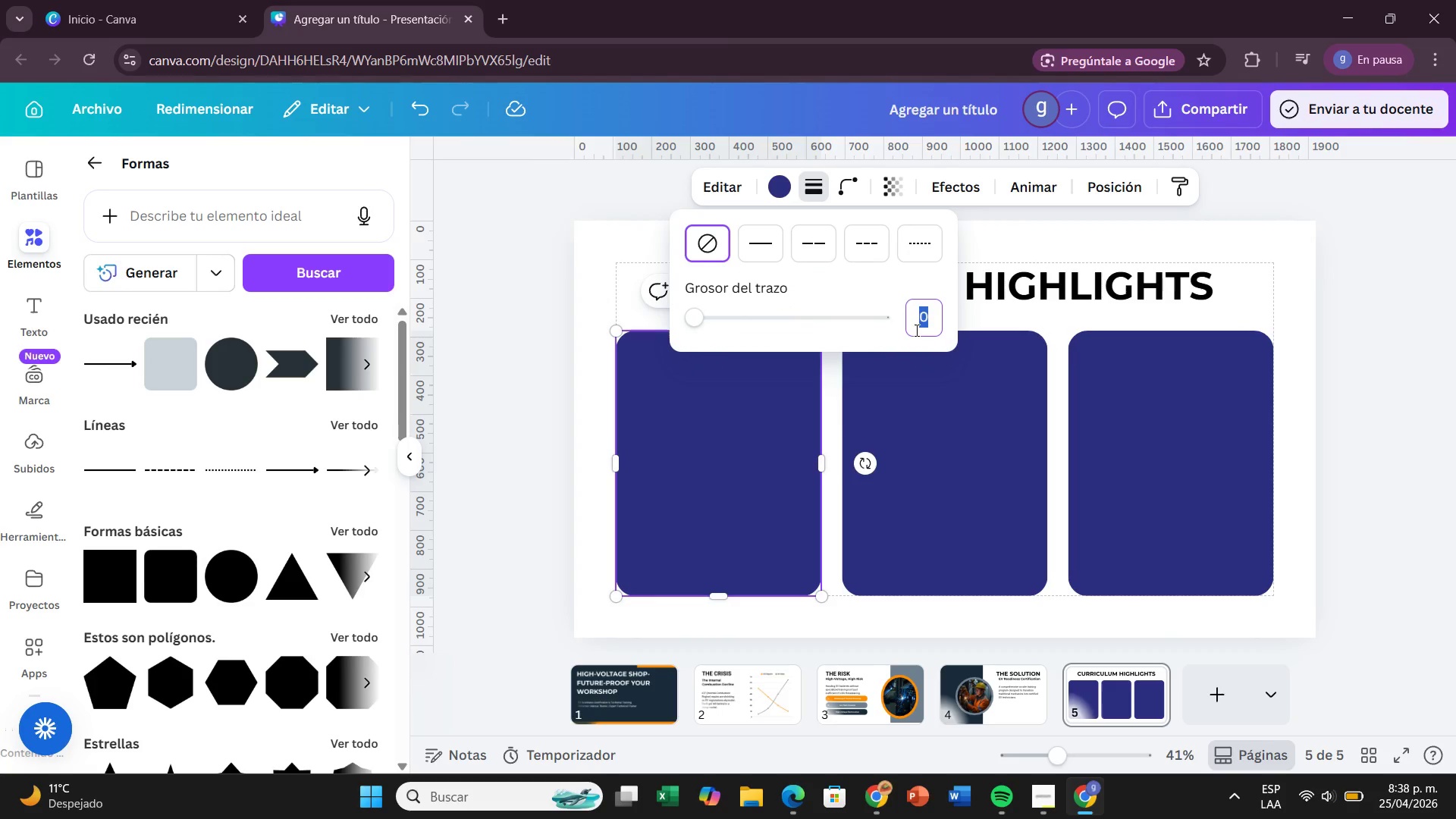 
key(Backspace)
 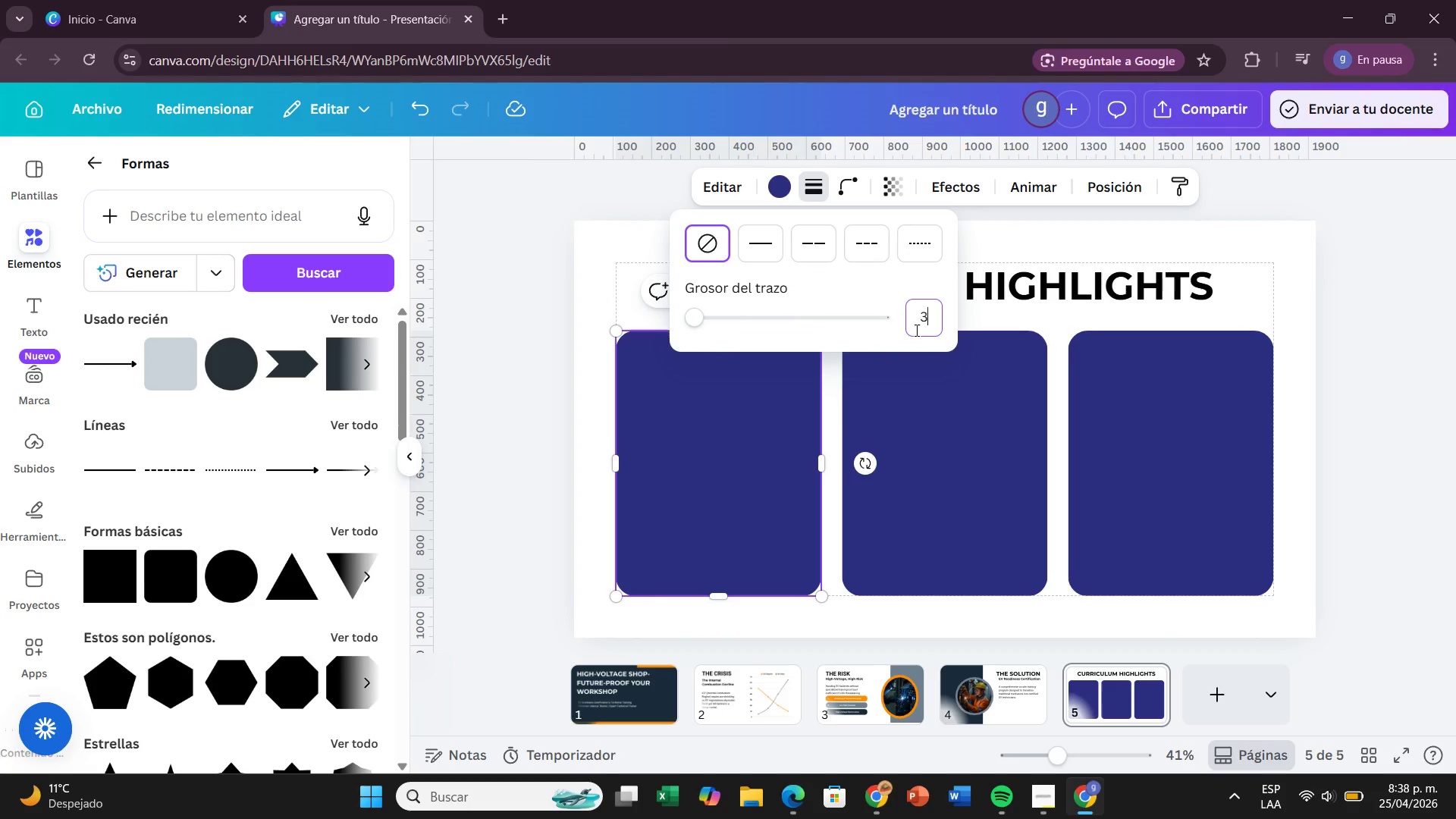 
key(3)
 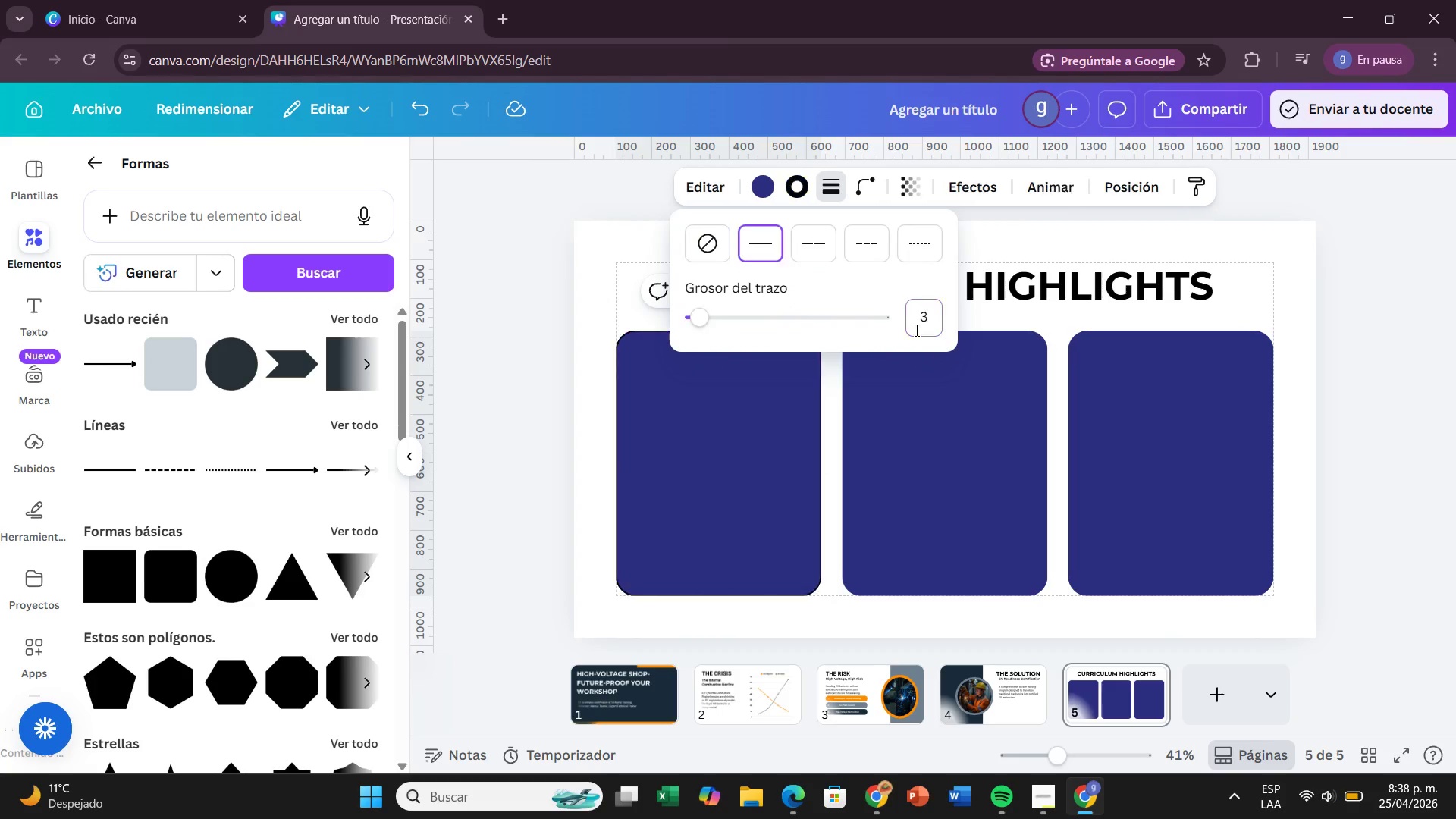 
key(Enter)
 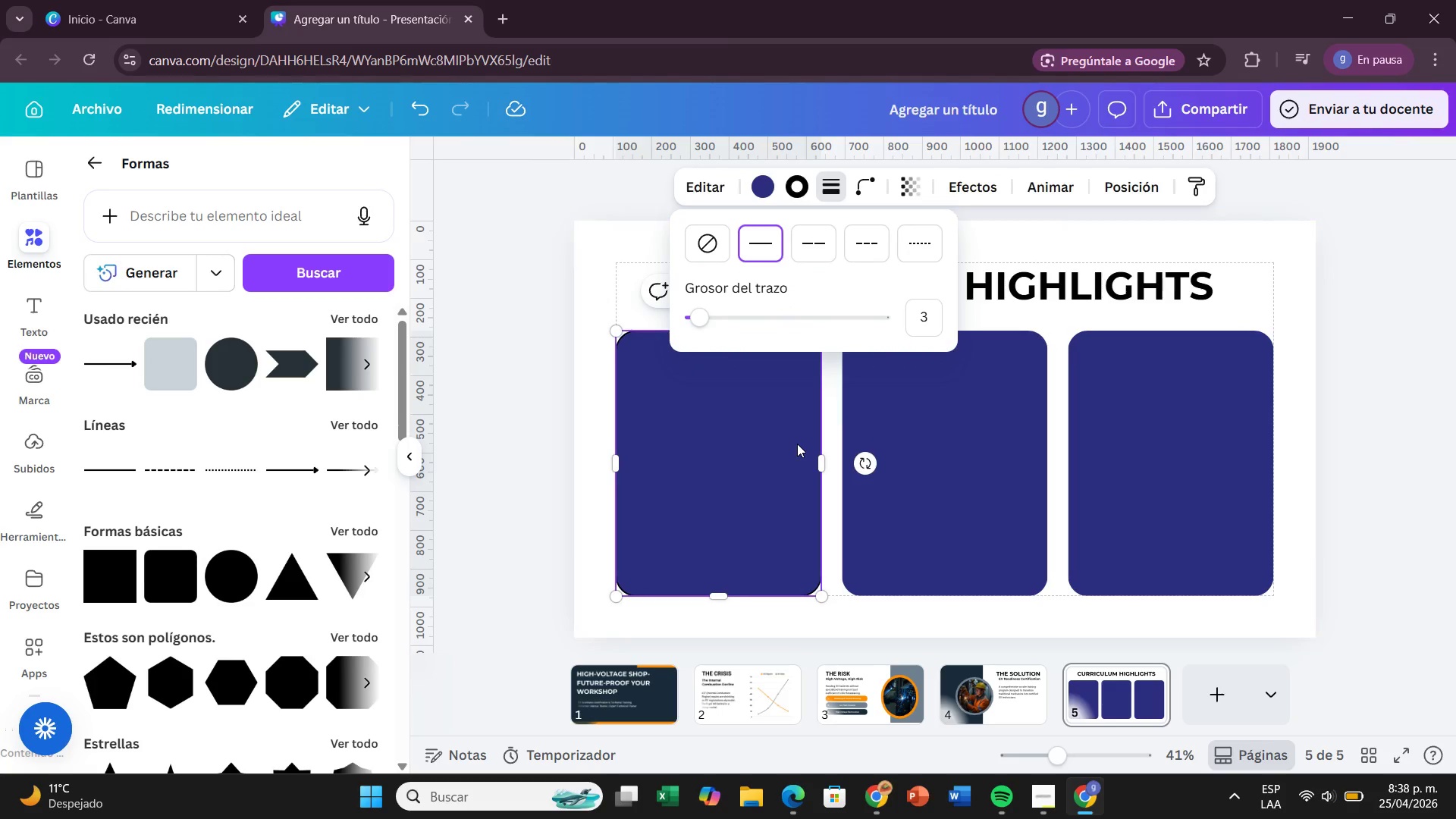 
left_click([791, 444])
 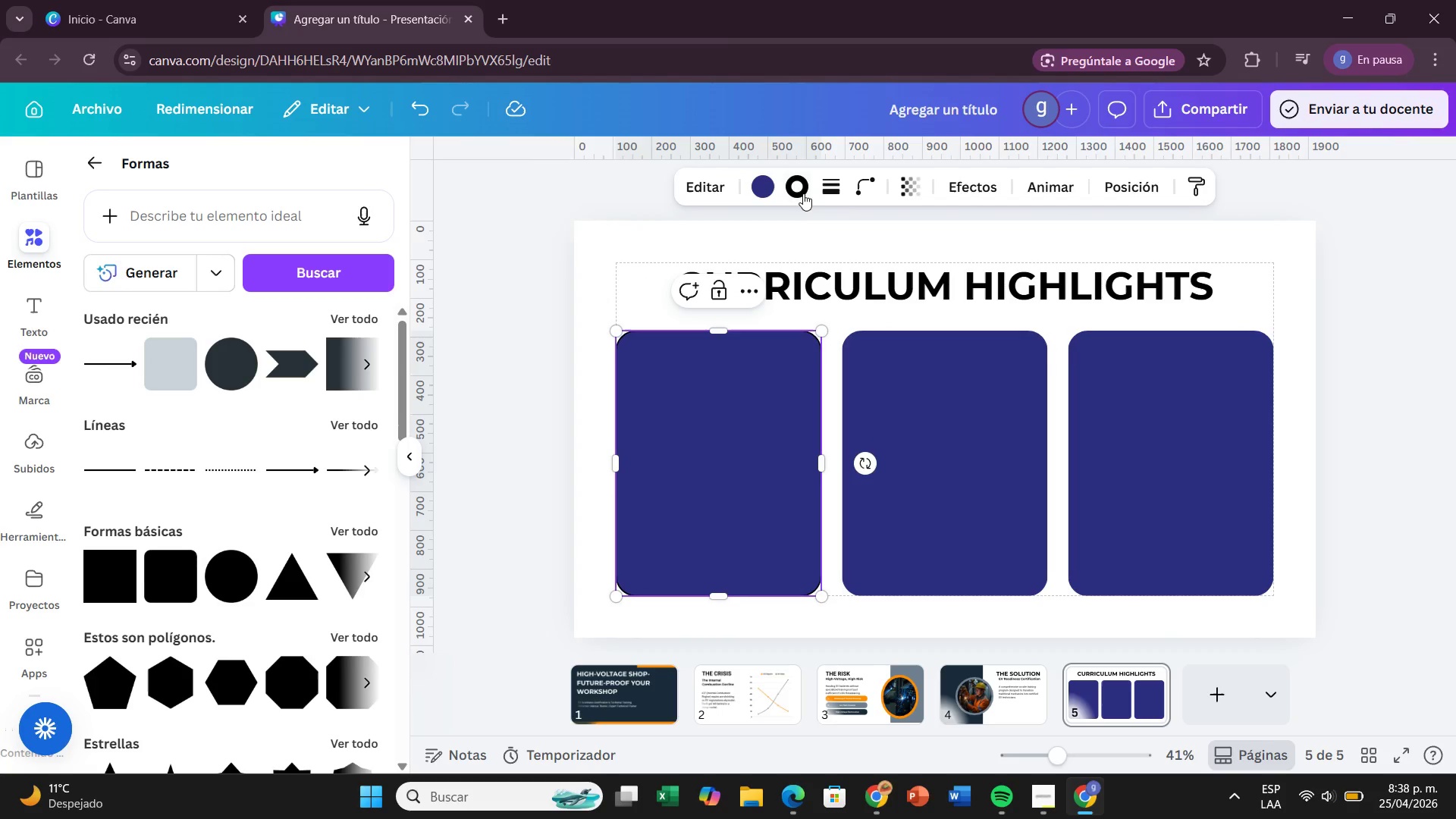 
left_click([803, 190])
 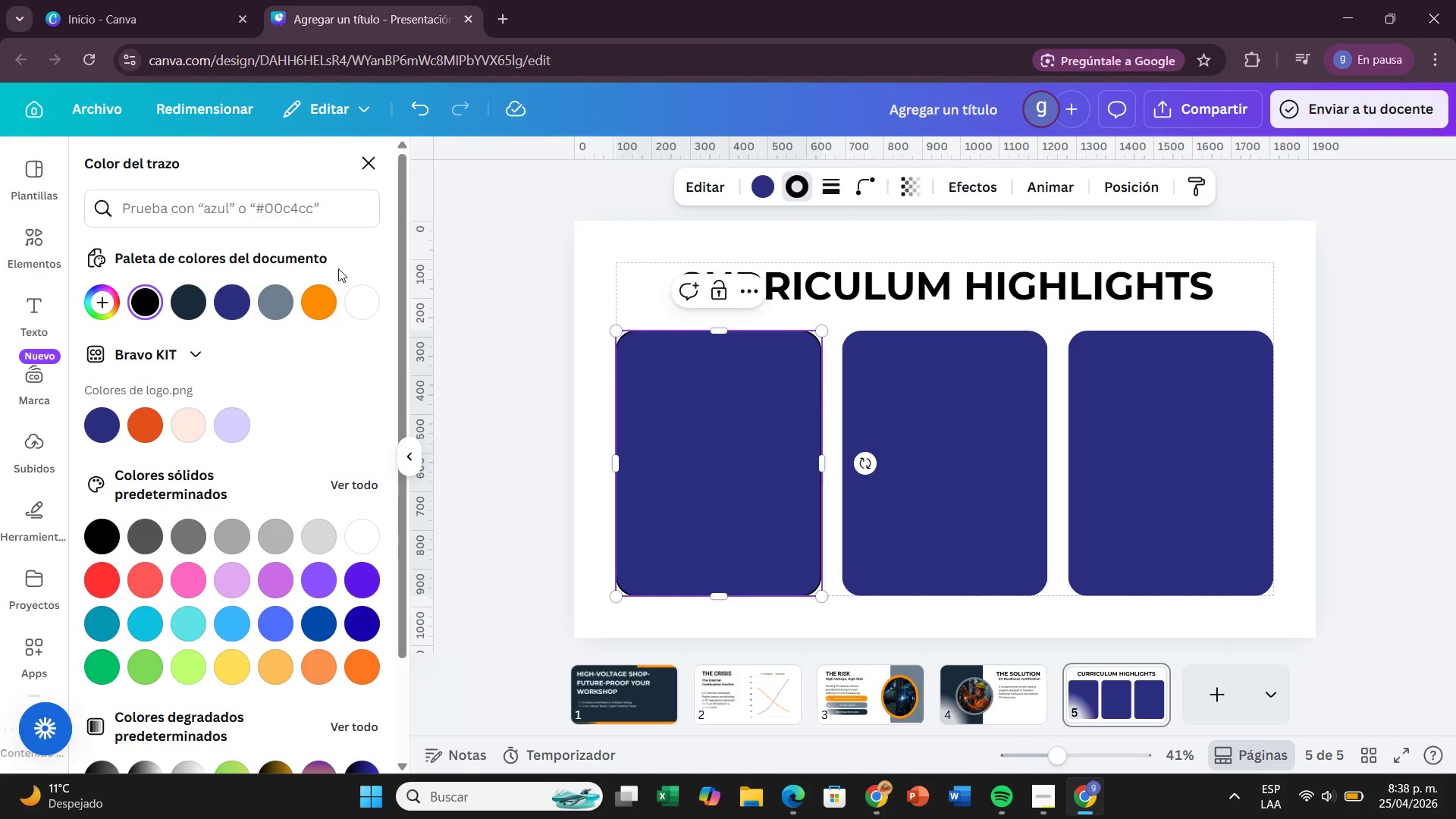 
left_click([310, 286])
 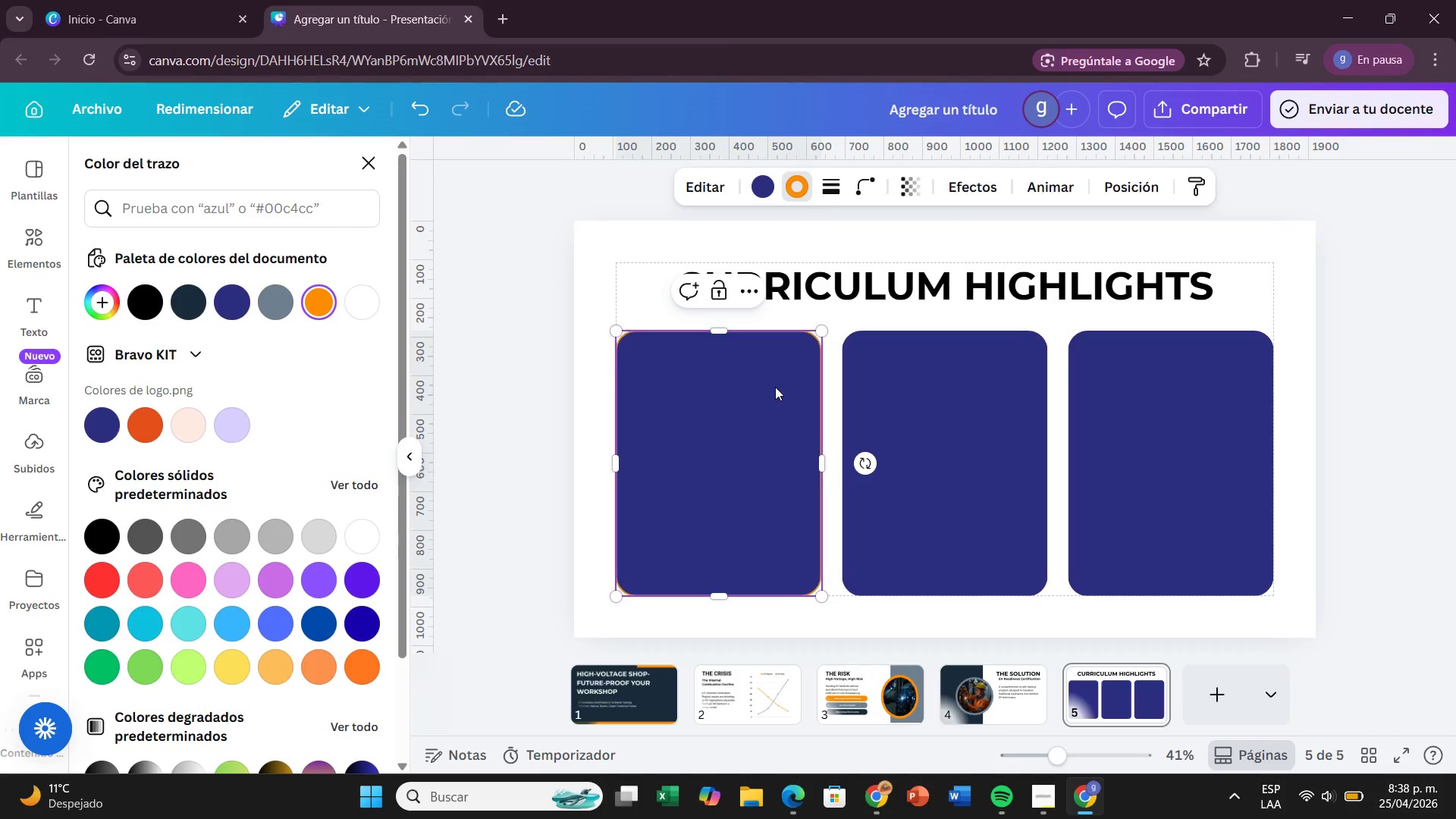 
left_click([775, 387])
 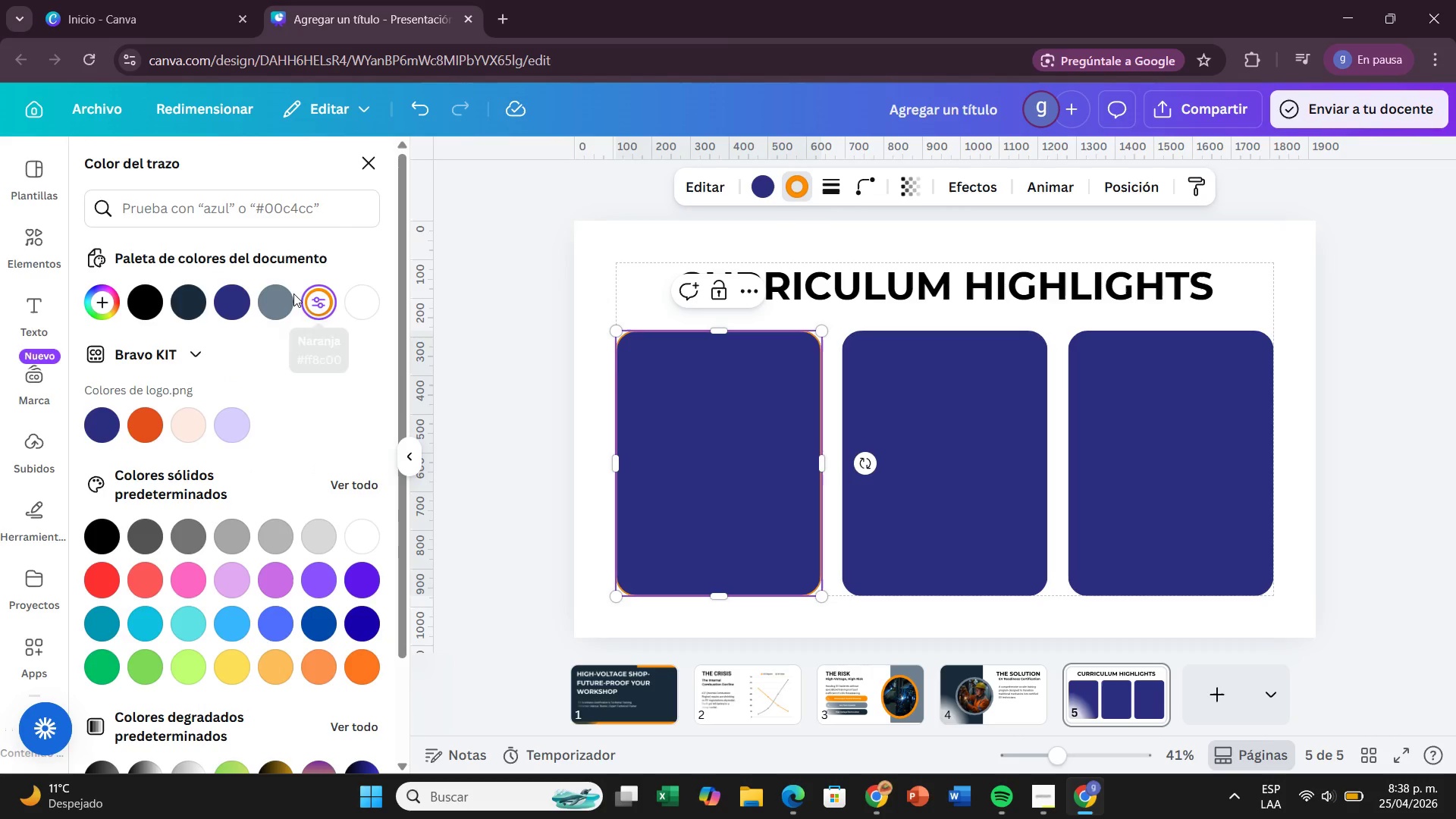 
left_click([275, 289])
 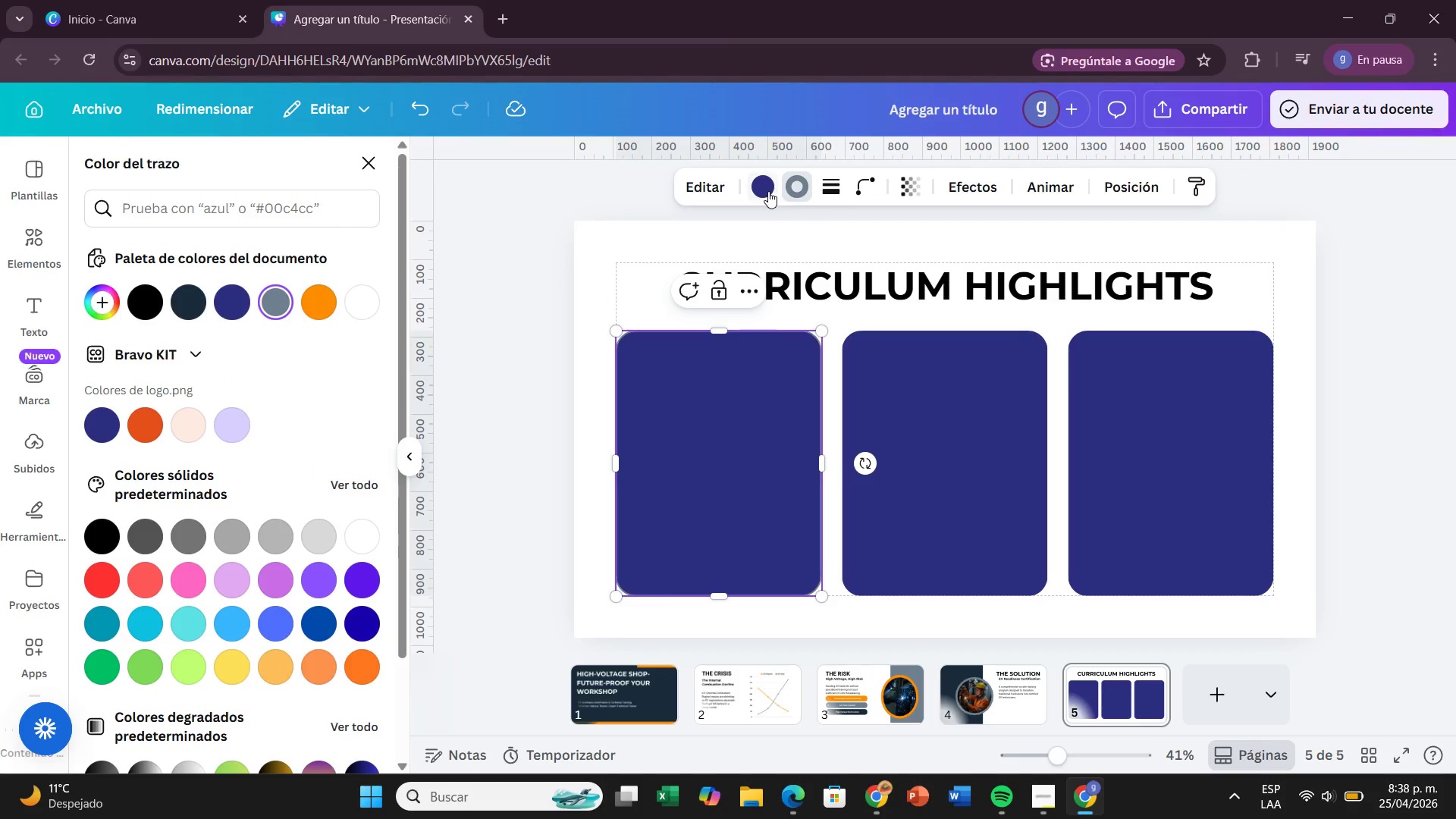 
left_click([330, 297])
 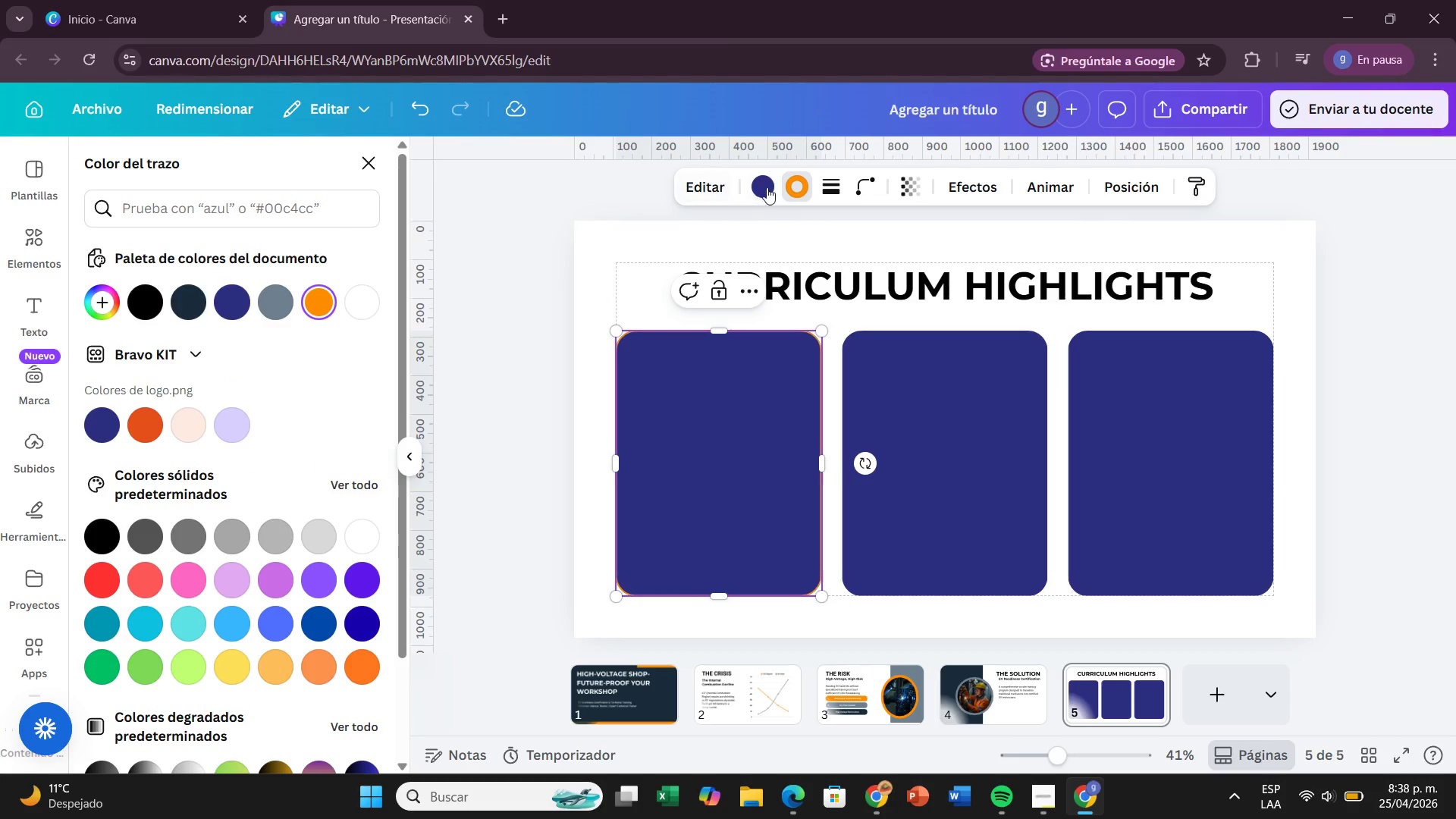 
left_click([767, 187])
 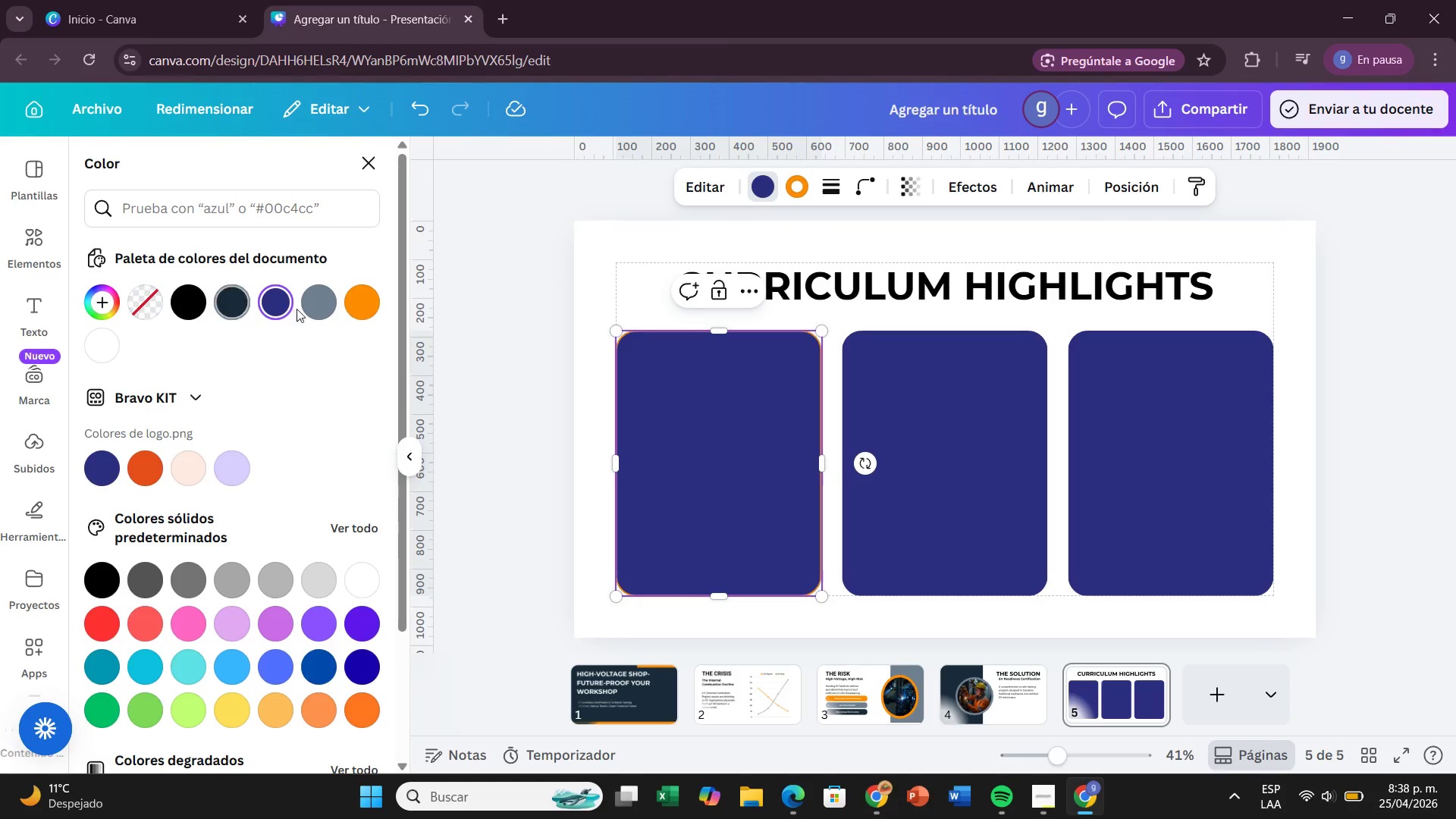 
left_click([308, 306])
 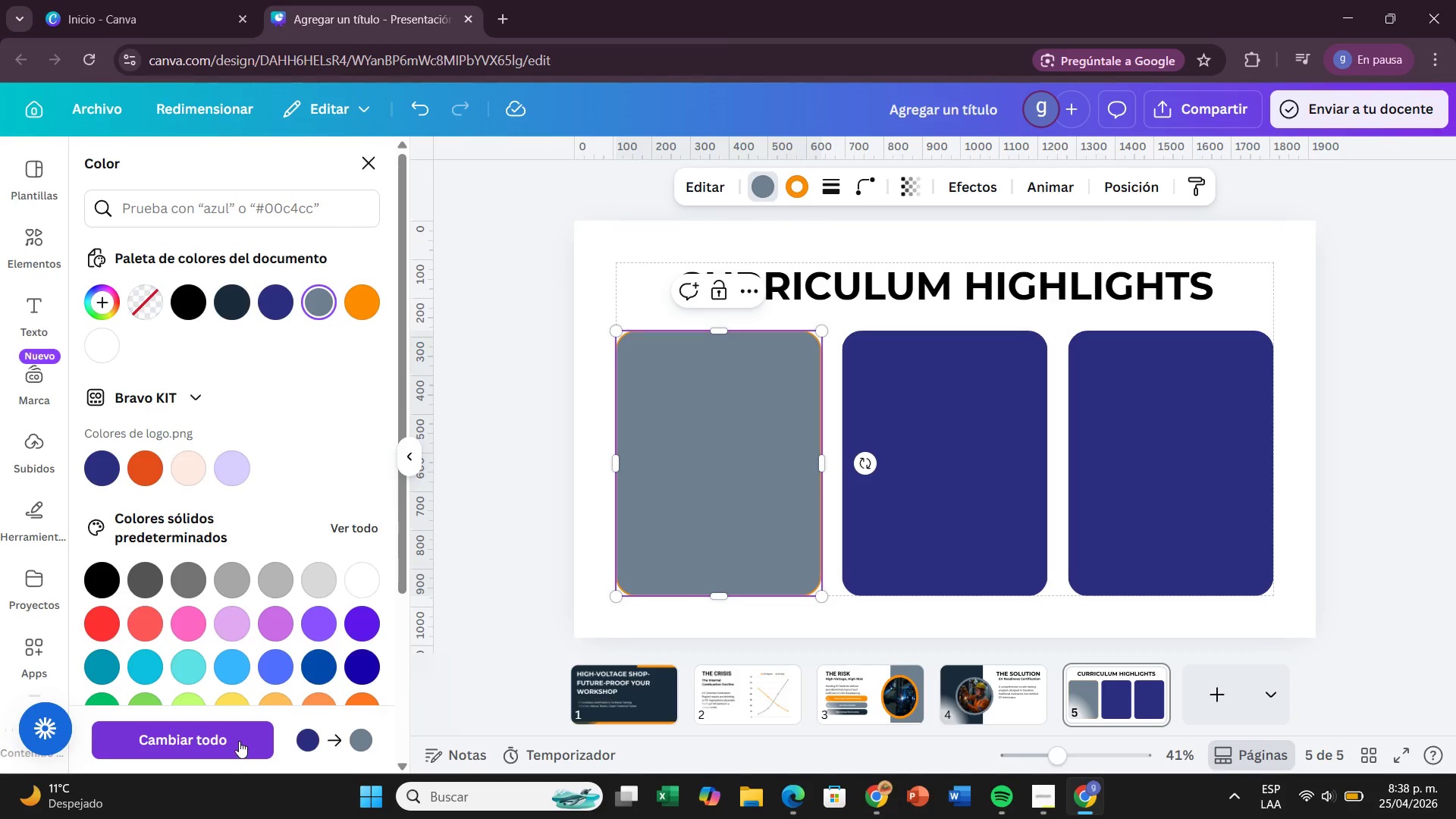 
left_click([239, 740])
 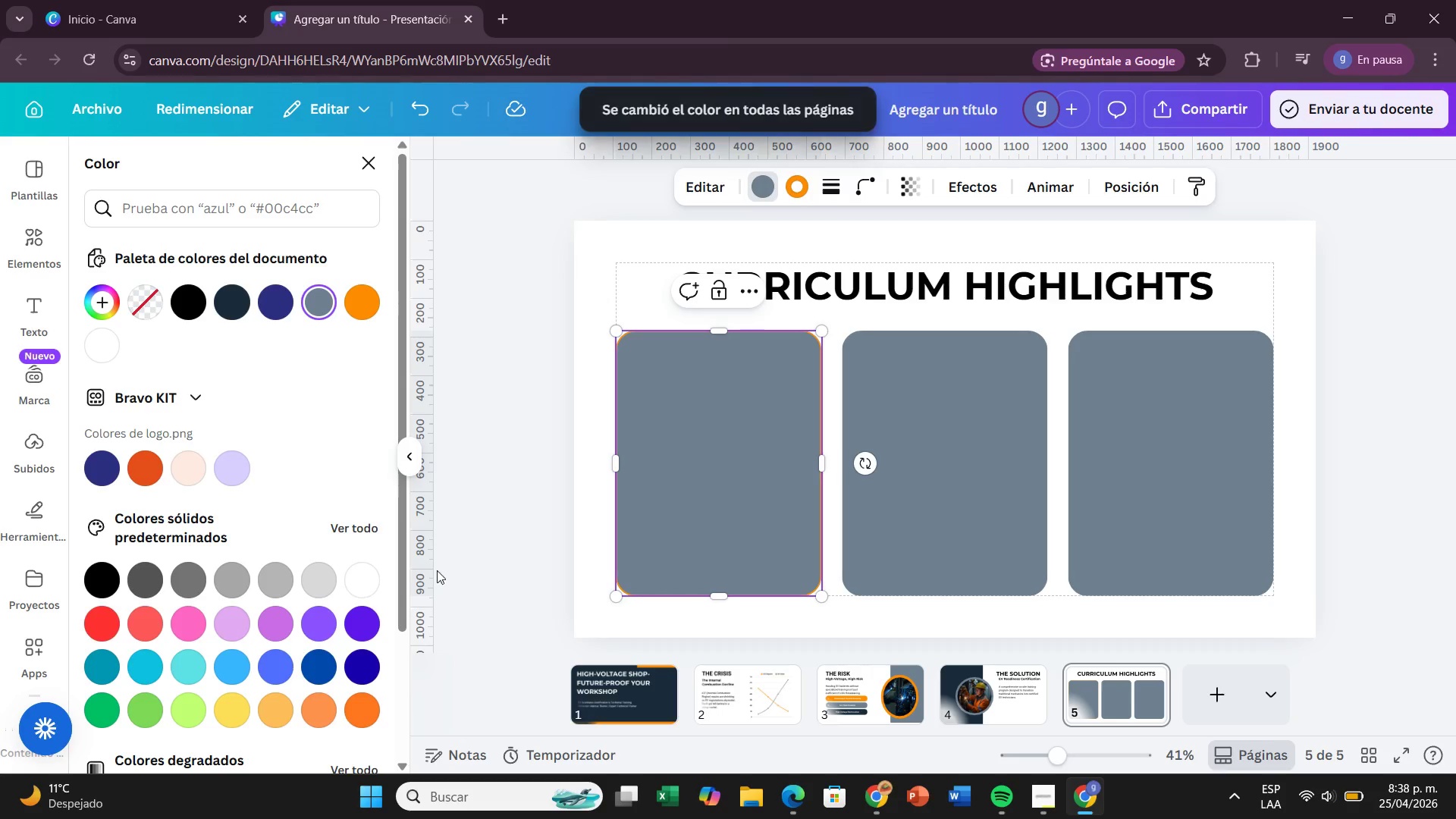 
left_click([503, 523])
 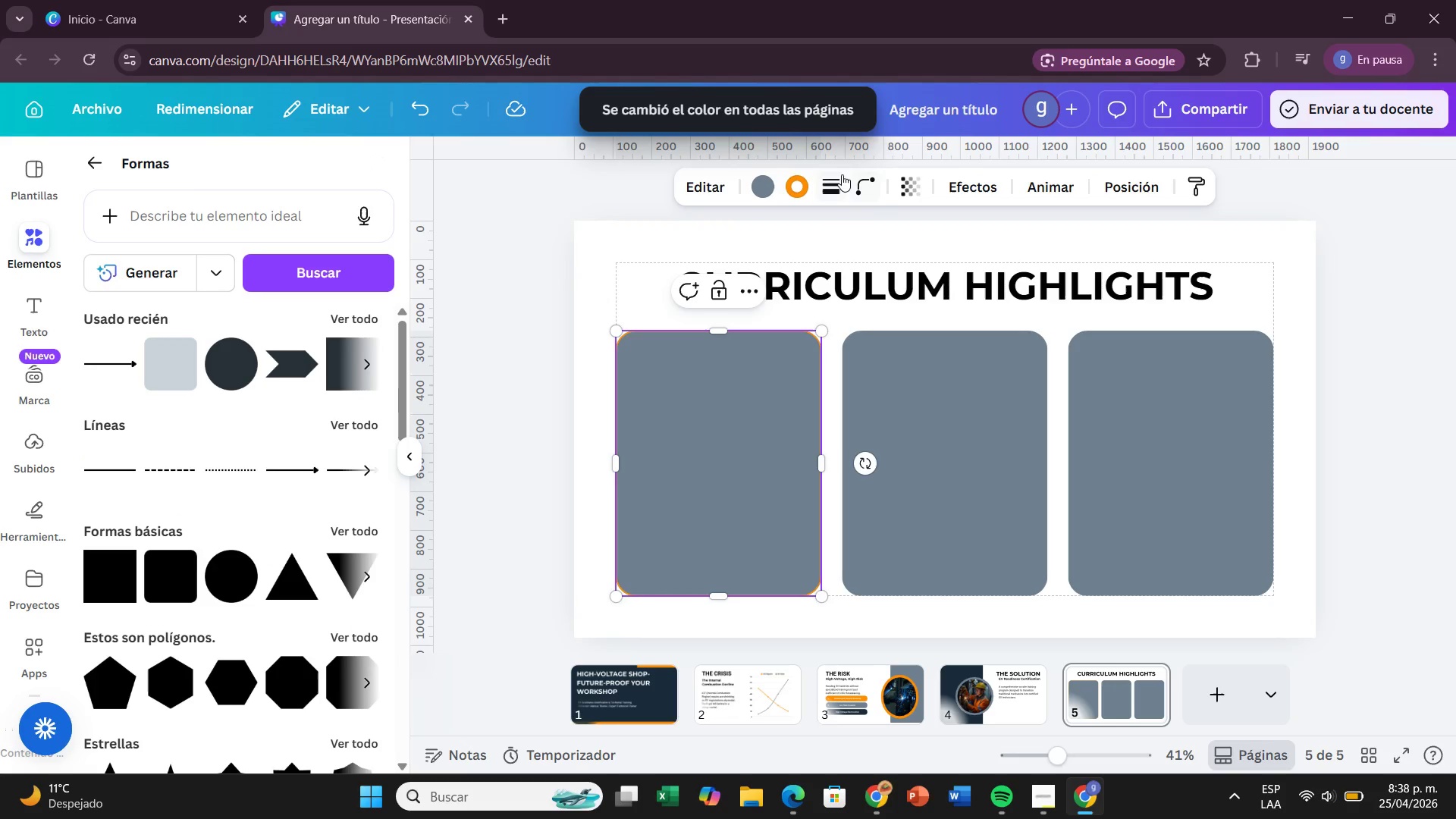 
left_click([834, 180])
 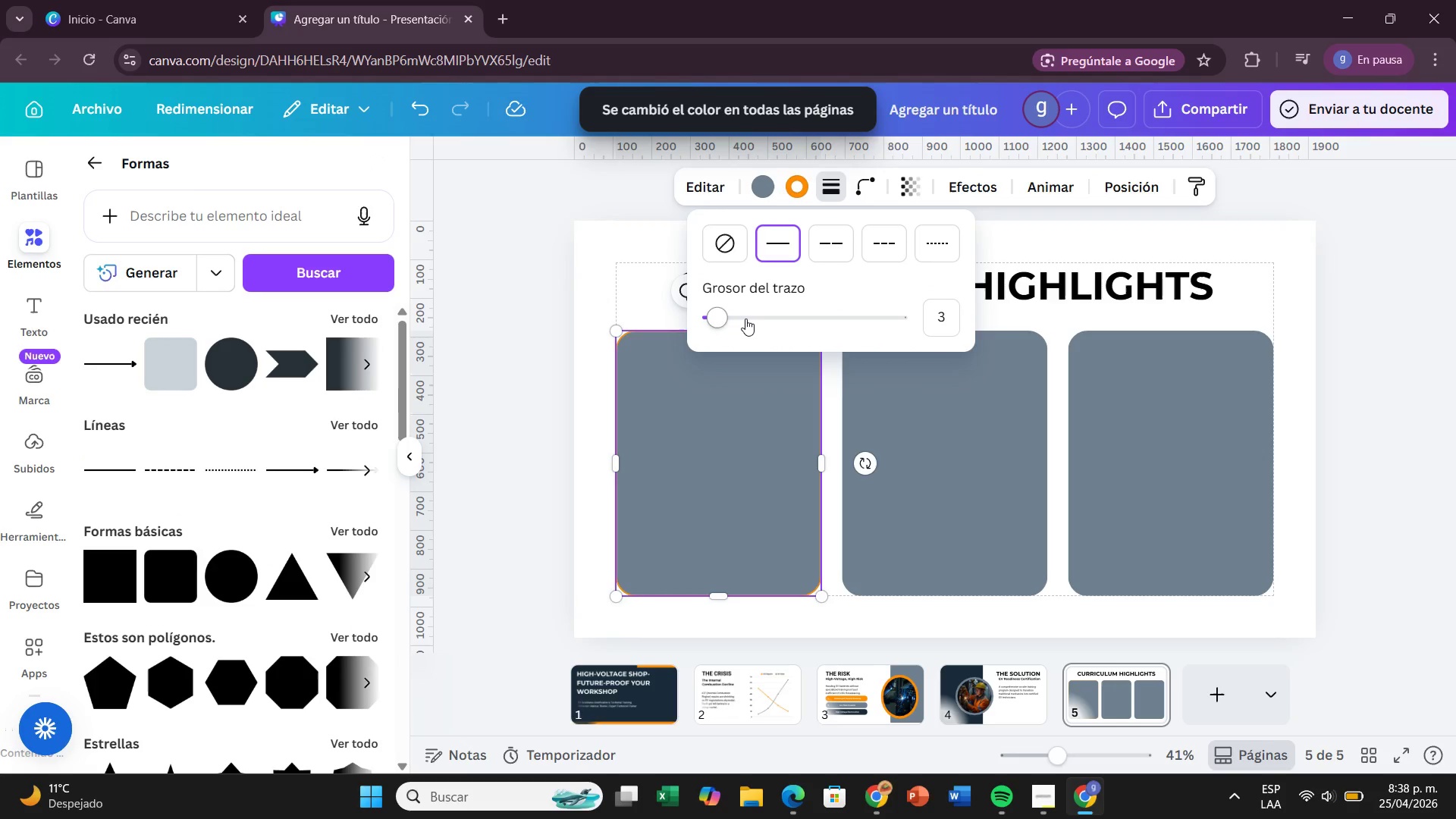 
left_click_drag(start_coordinate=[728, 318], to_coordinate=[732, 321])
 